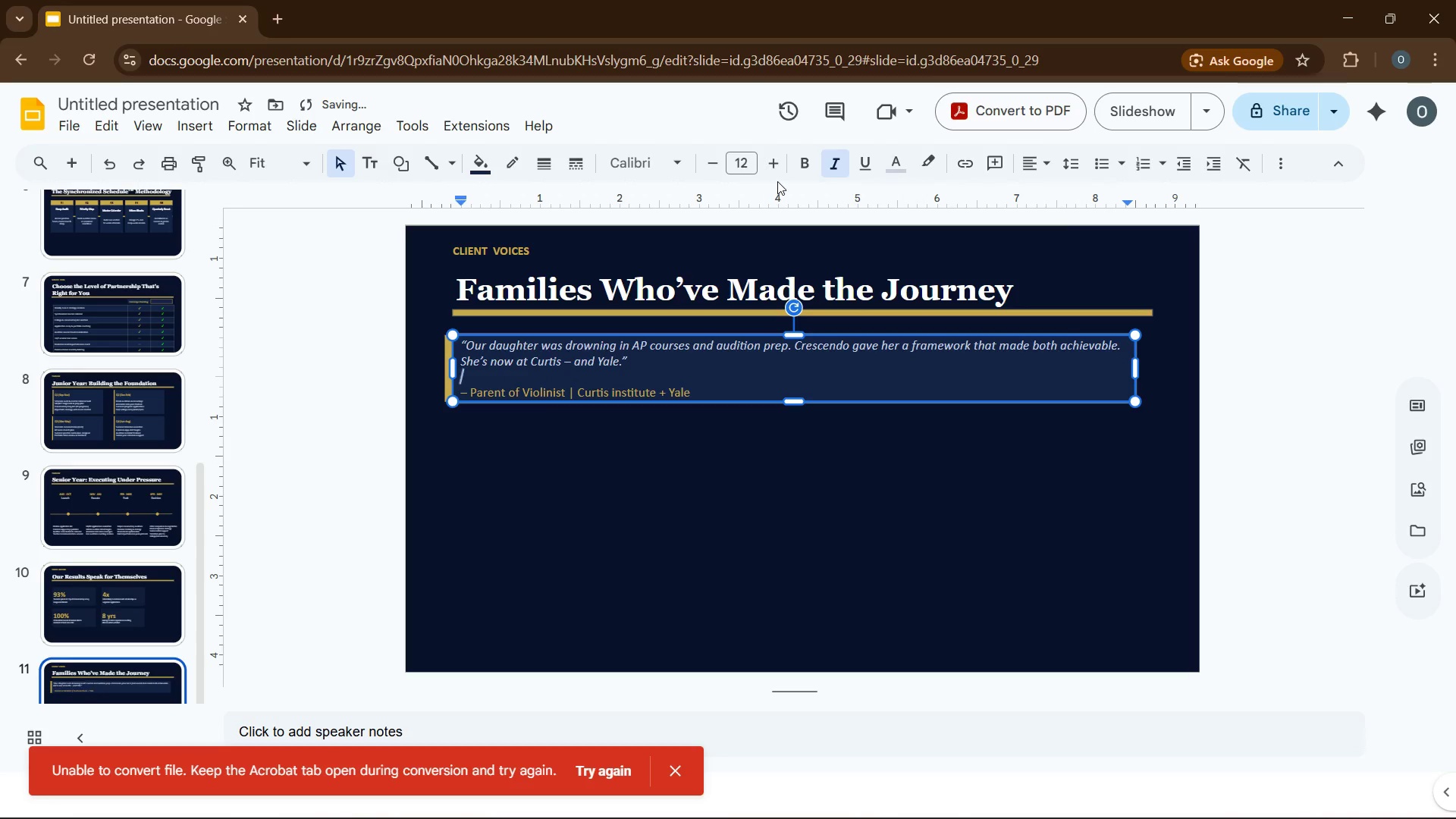 
left_click([827, 162])
 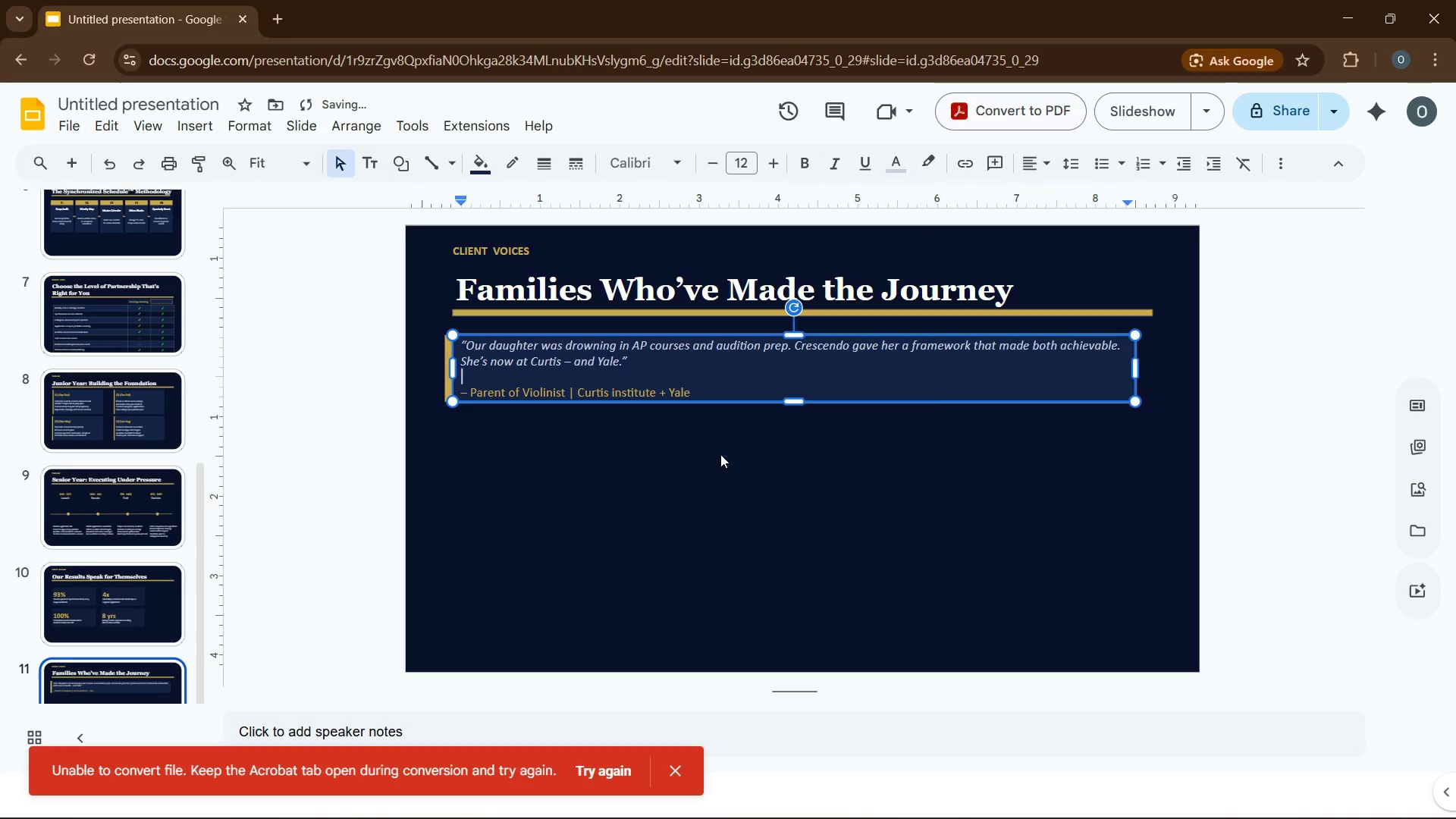 
left_click([717, 458])
 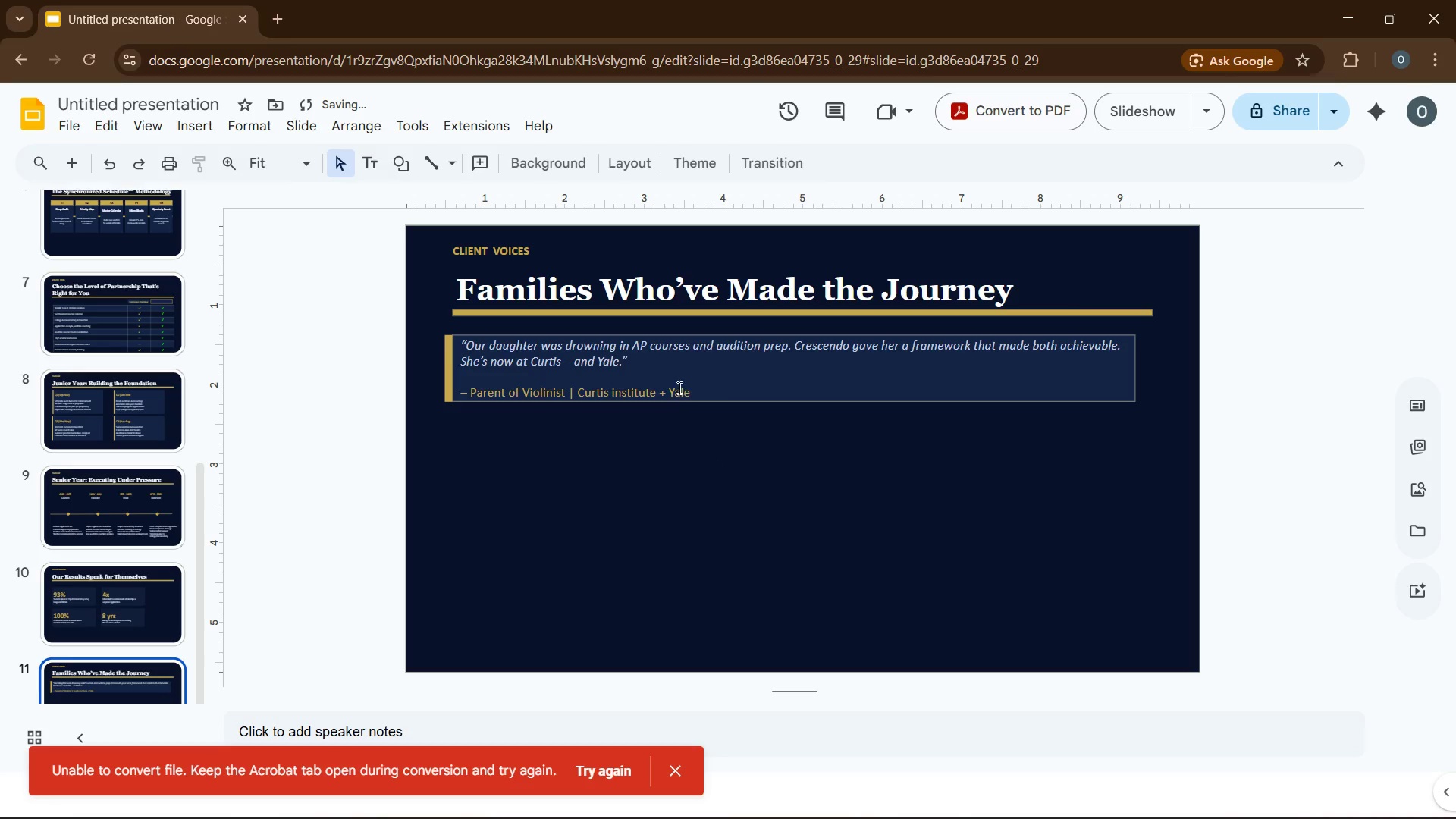 
left_click([692, 367])
 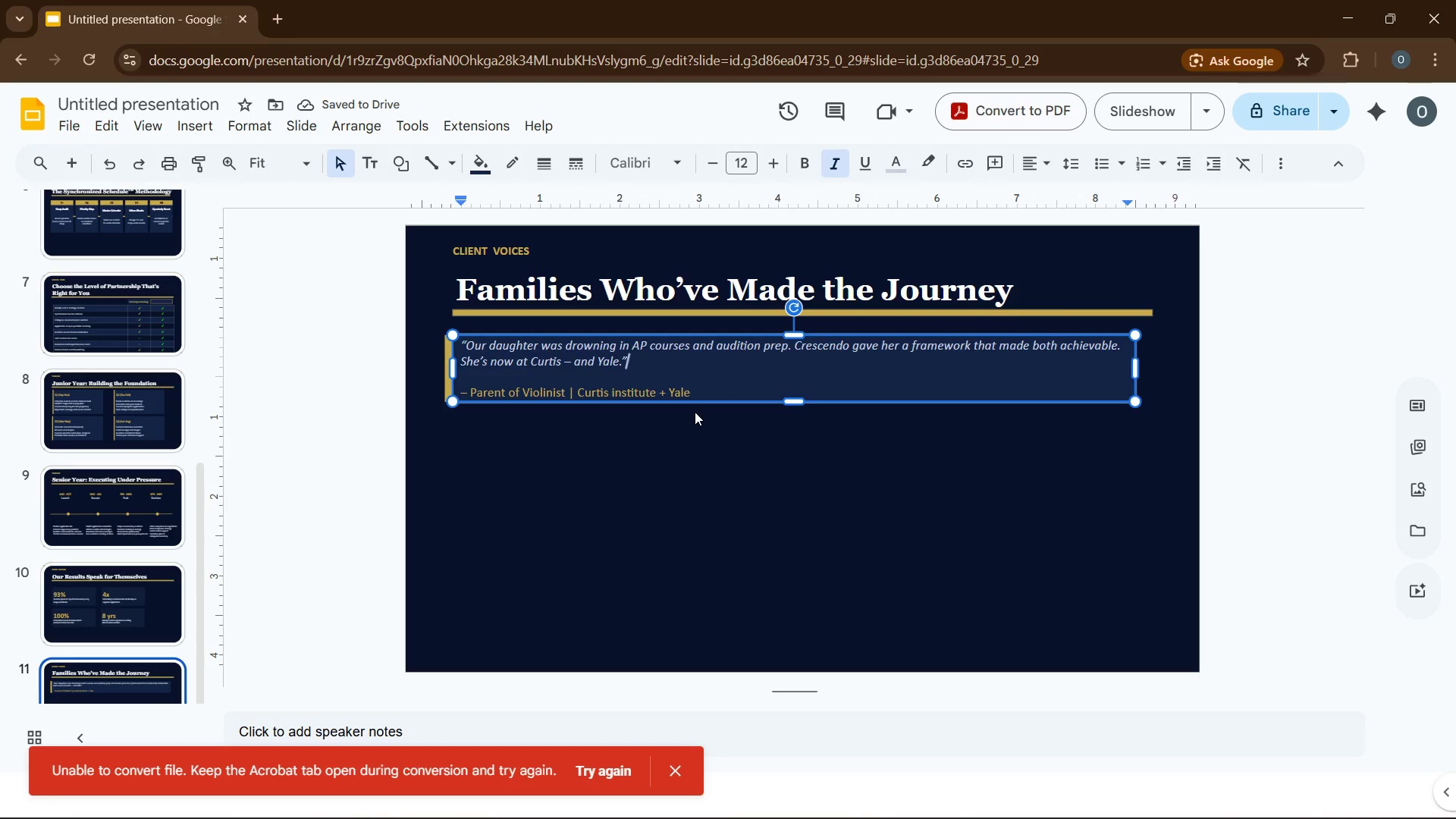 
key(Control+D)
 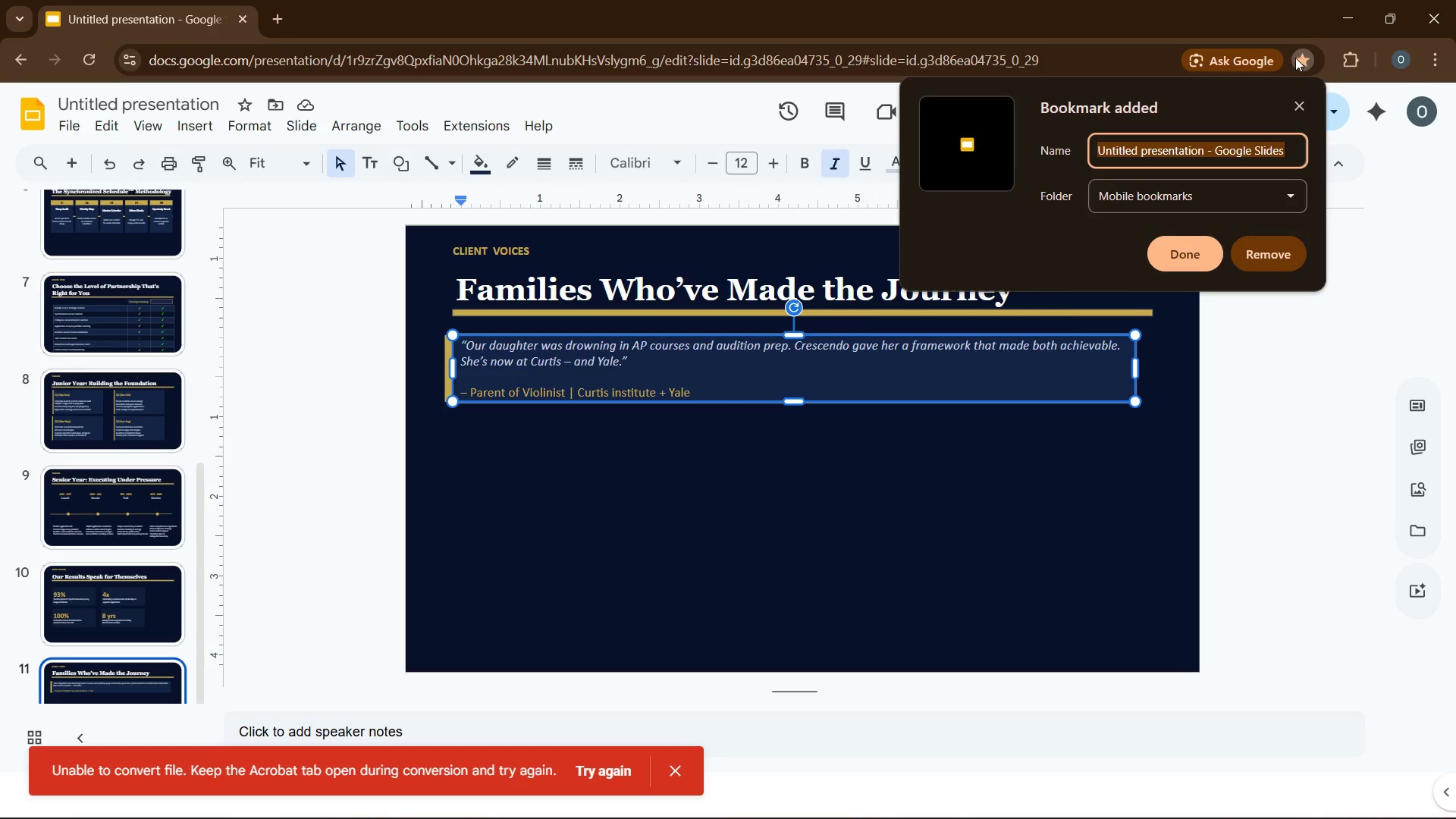 
left_click([1298, 102])
 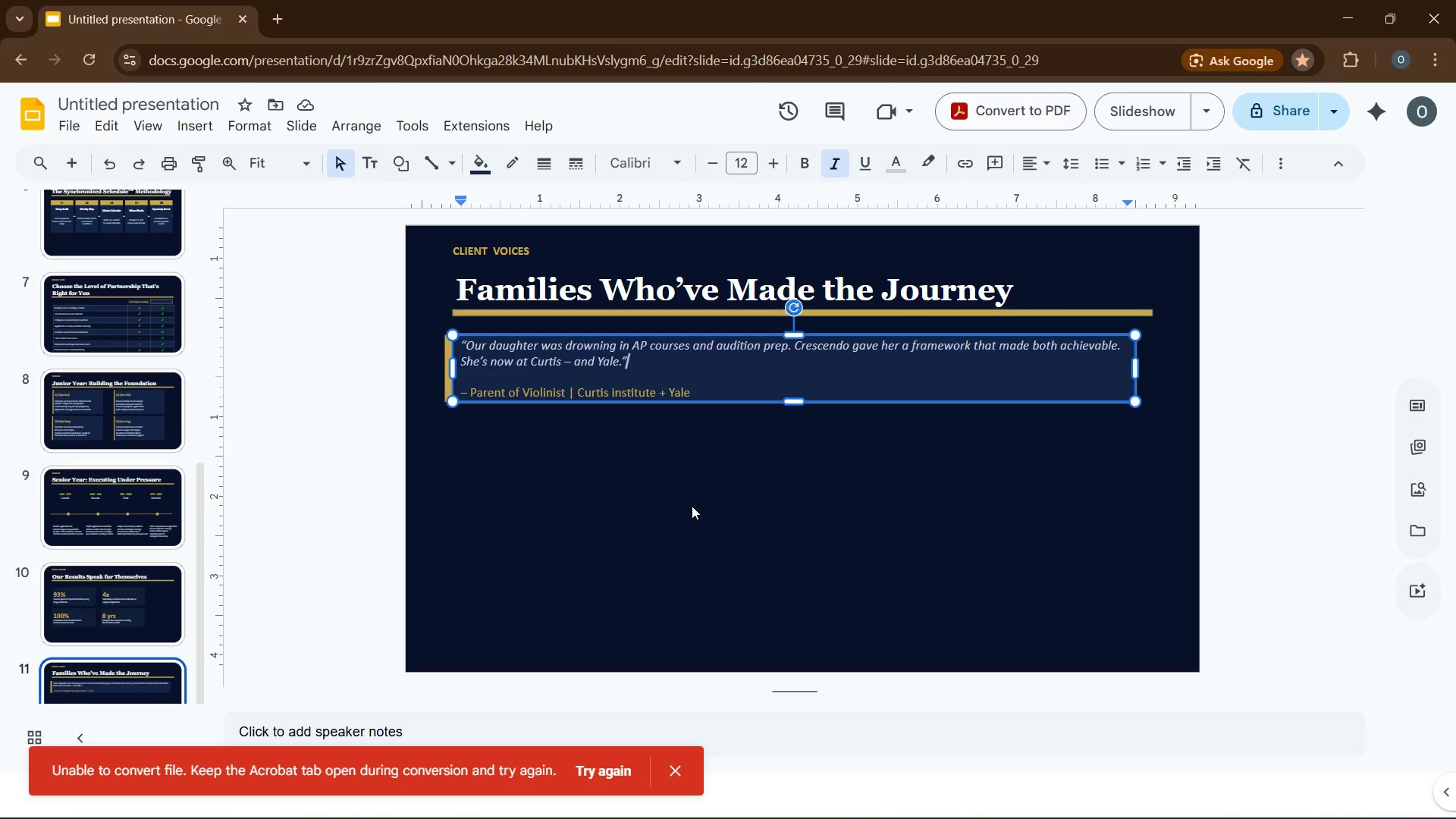 
left_click([692, 507])
 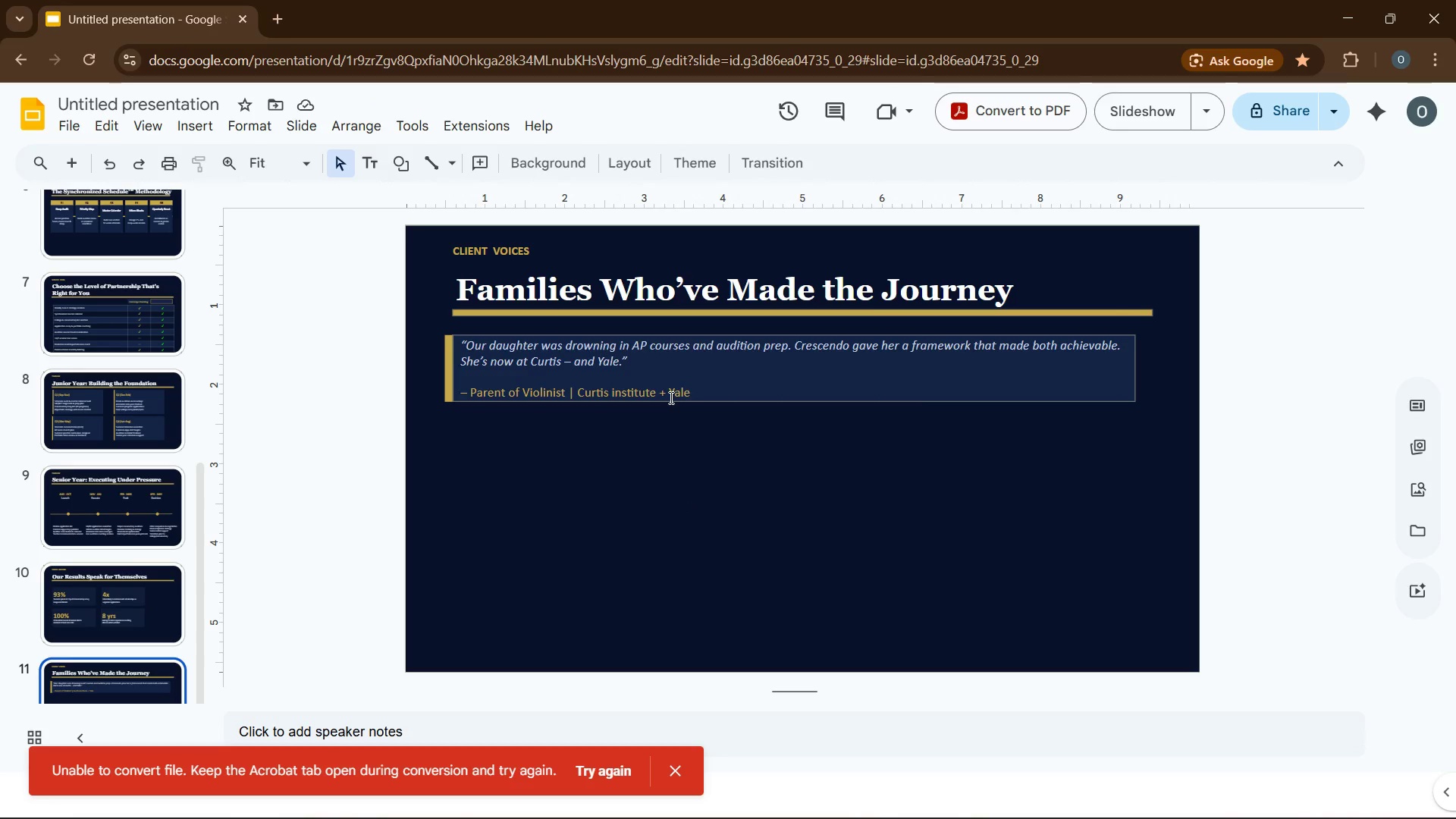 
left_click([670, 400])
 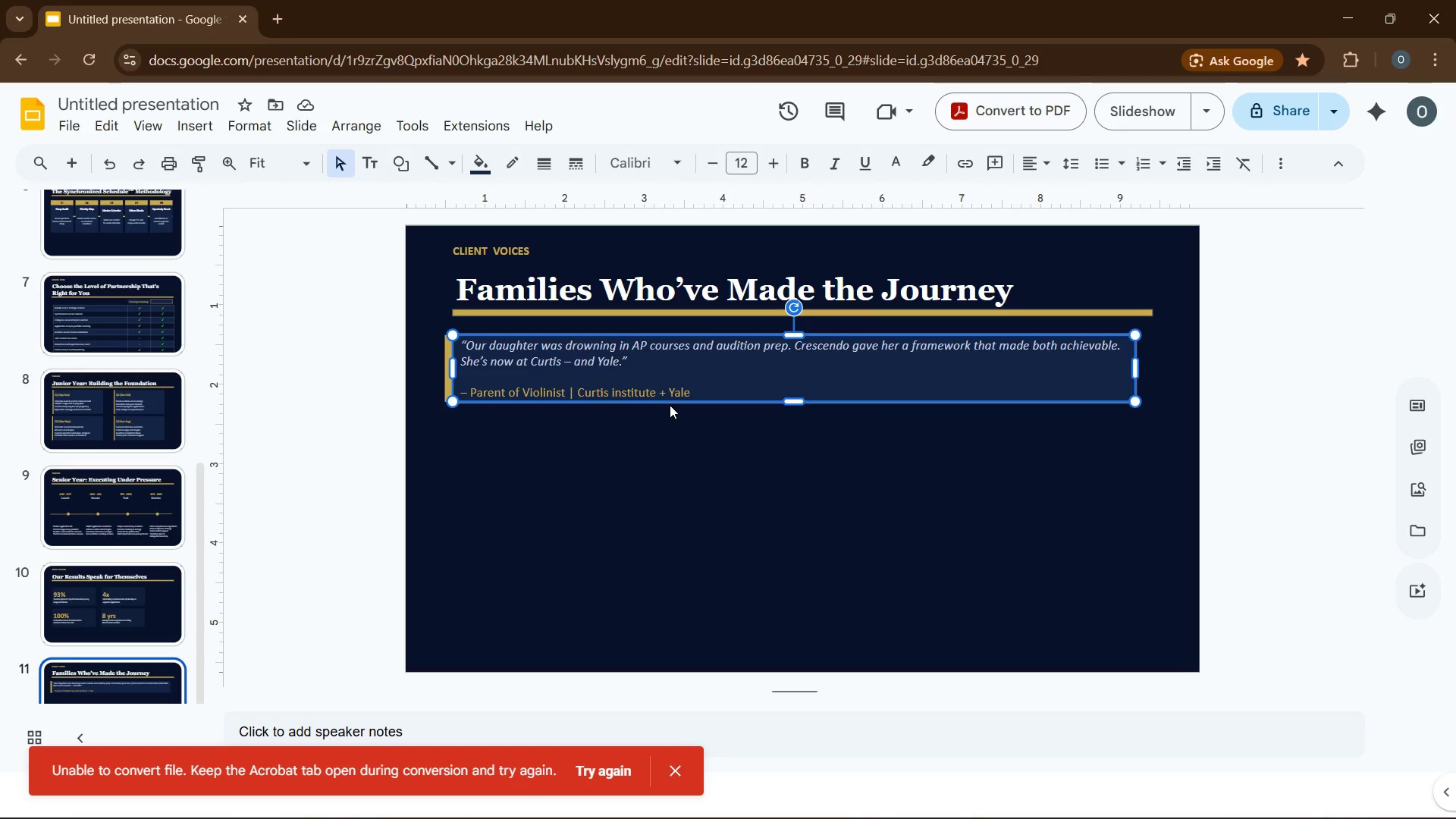 
key(Control+D)
 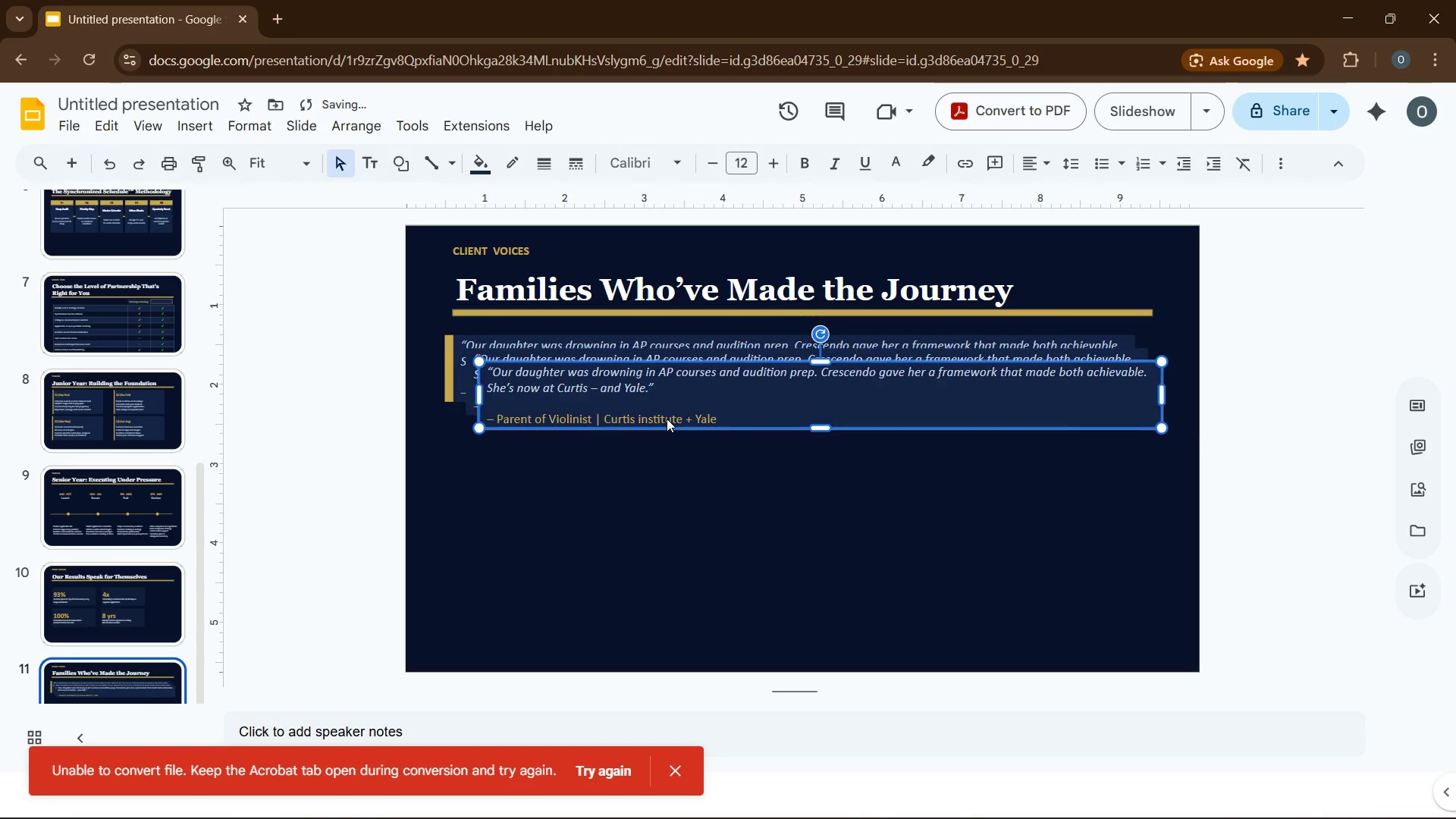 
key(Control+D)
 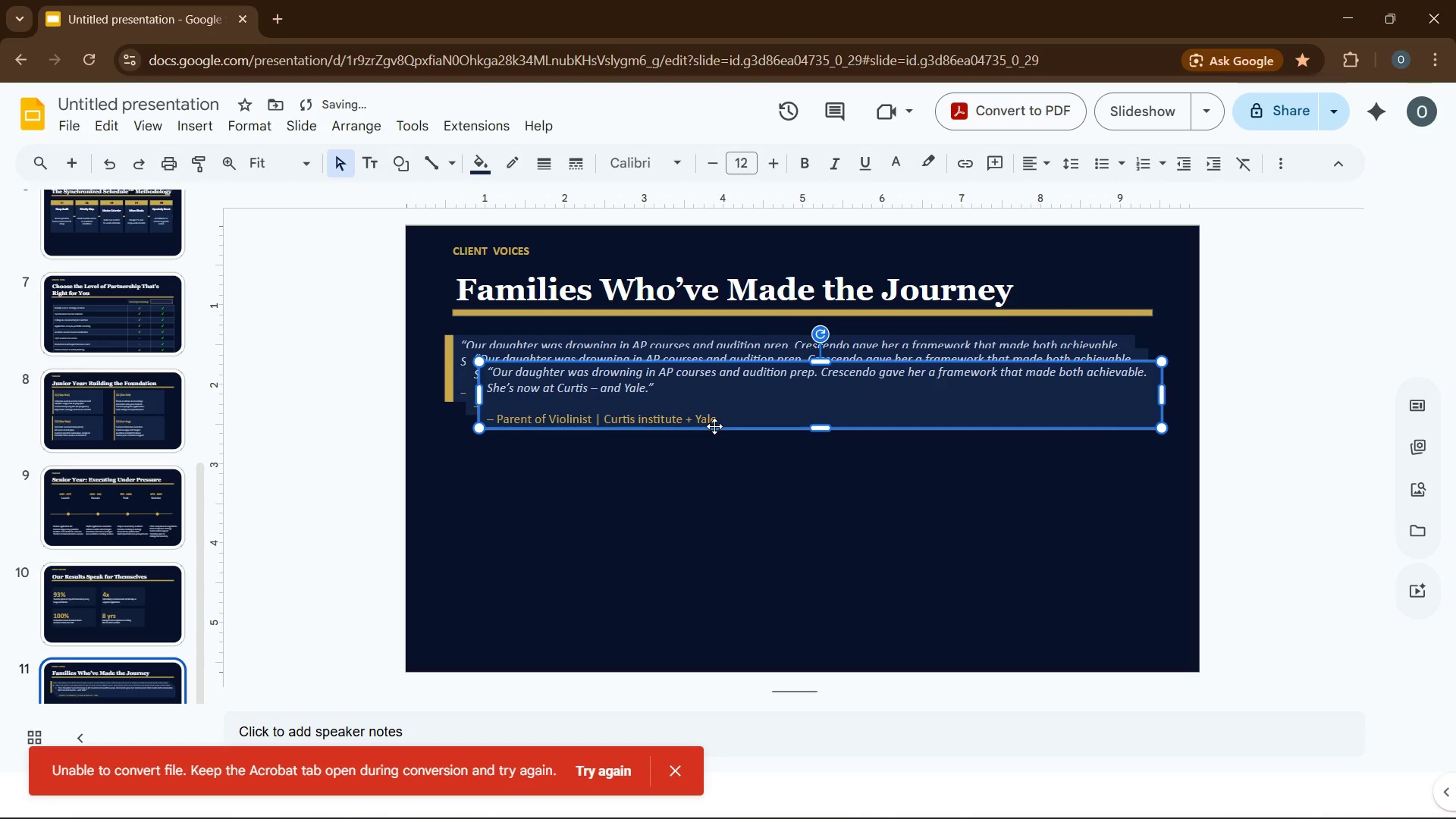 
left_click_drag(start_coordinate=[707, 428], to_coordinate=[681, 598])
 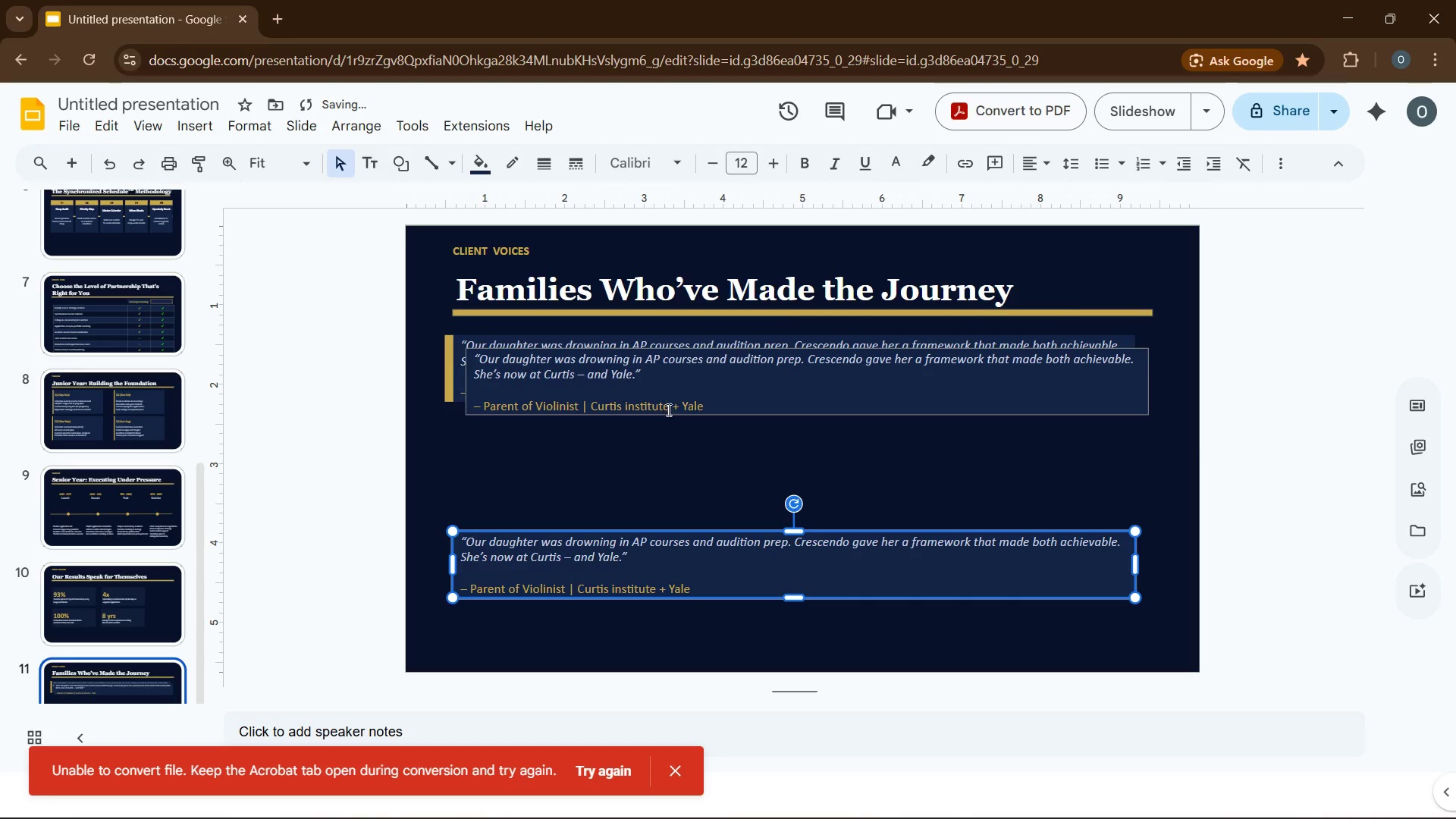 
left_click_drag(start_coordinate=[667, 414], to_coordinate=[657, 516])
 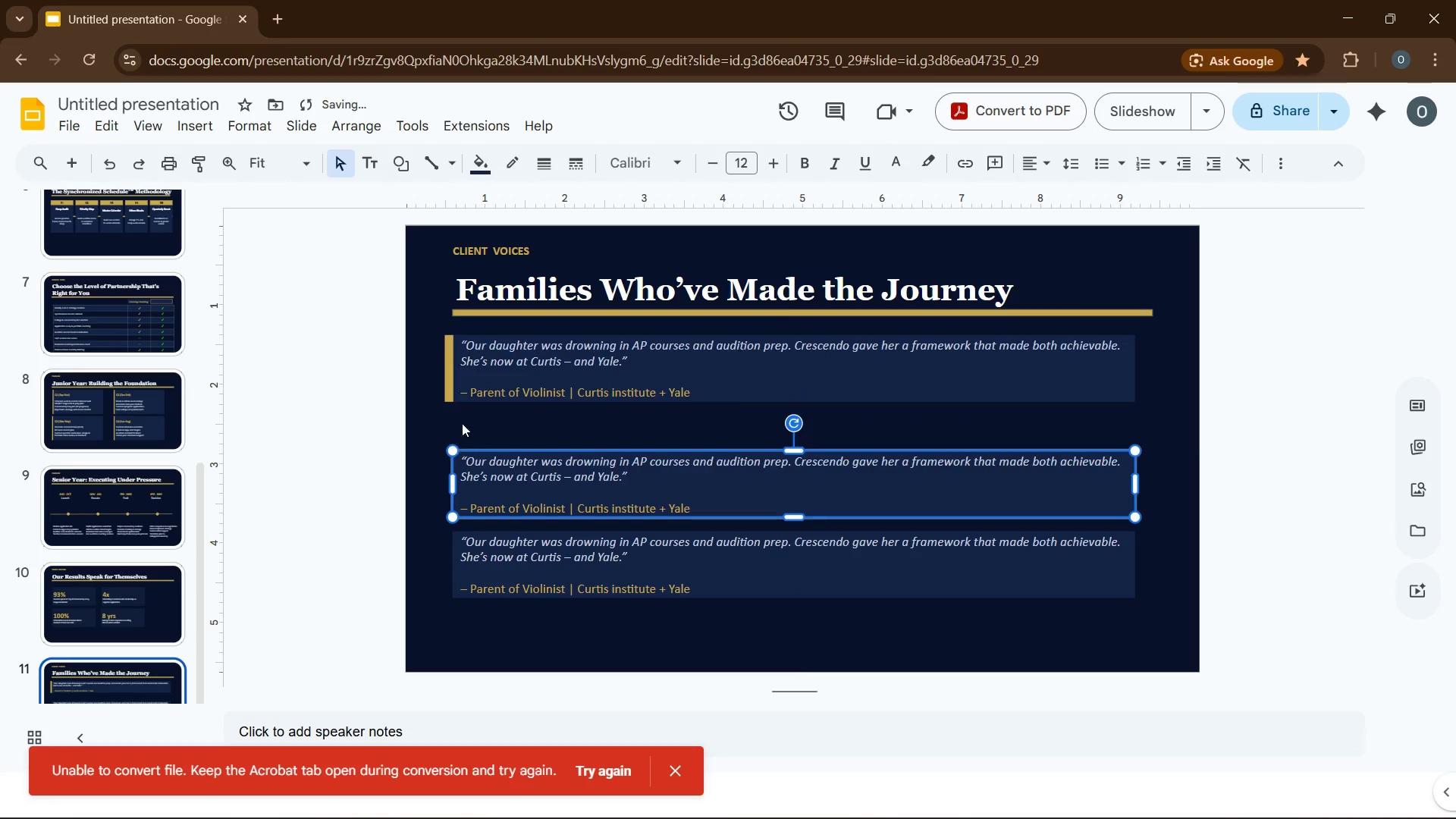 
left_click([462, 399])
 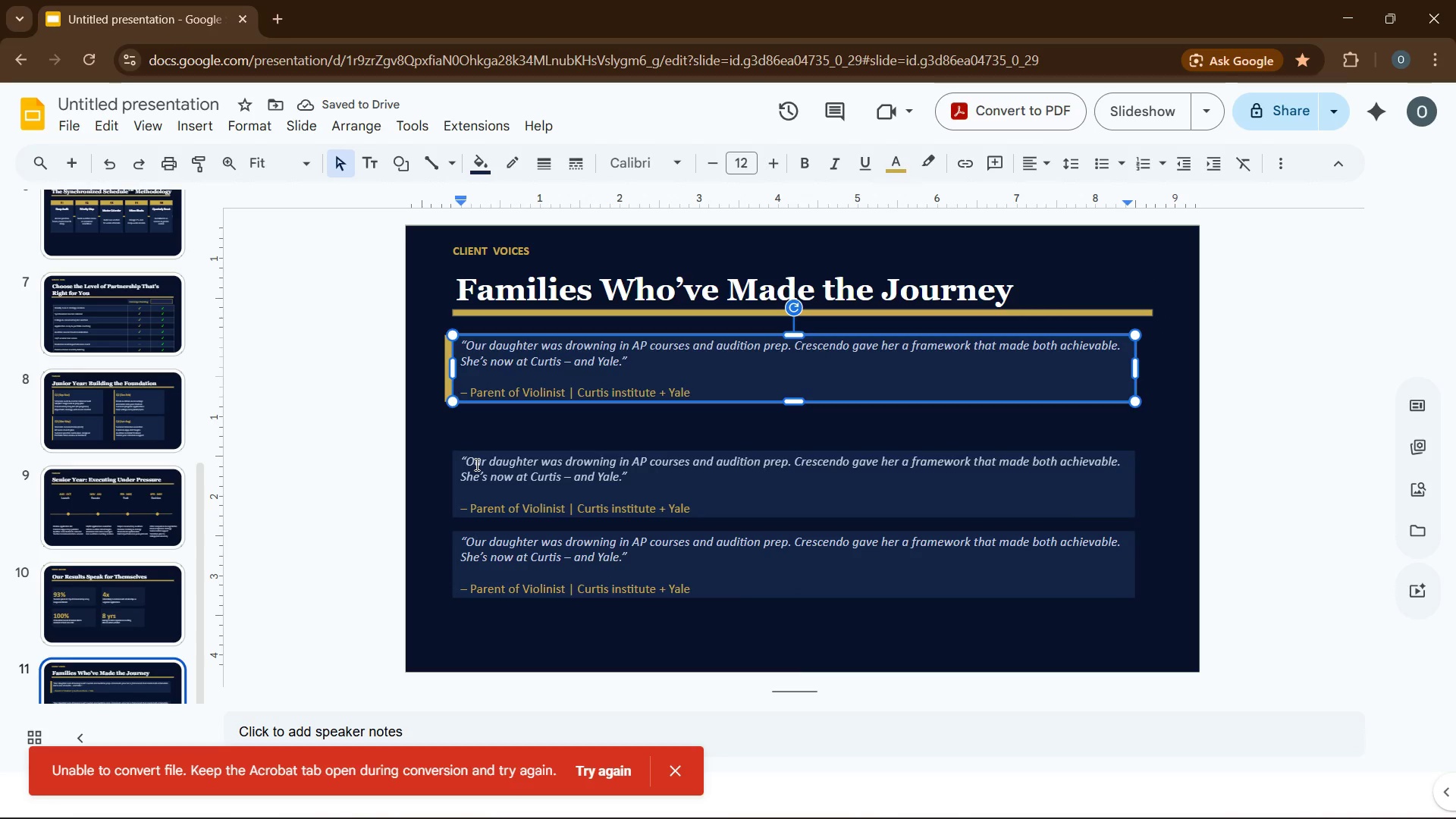 
left_click([475, 464])
 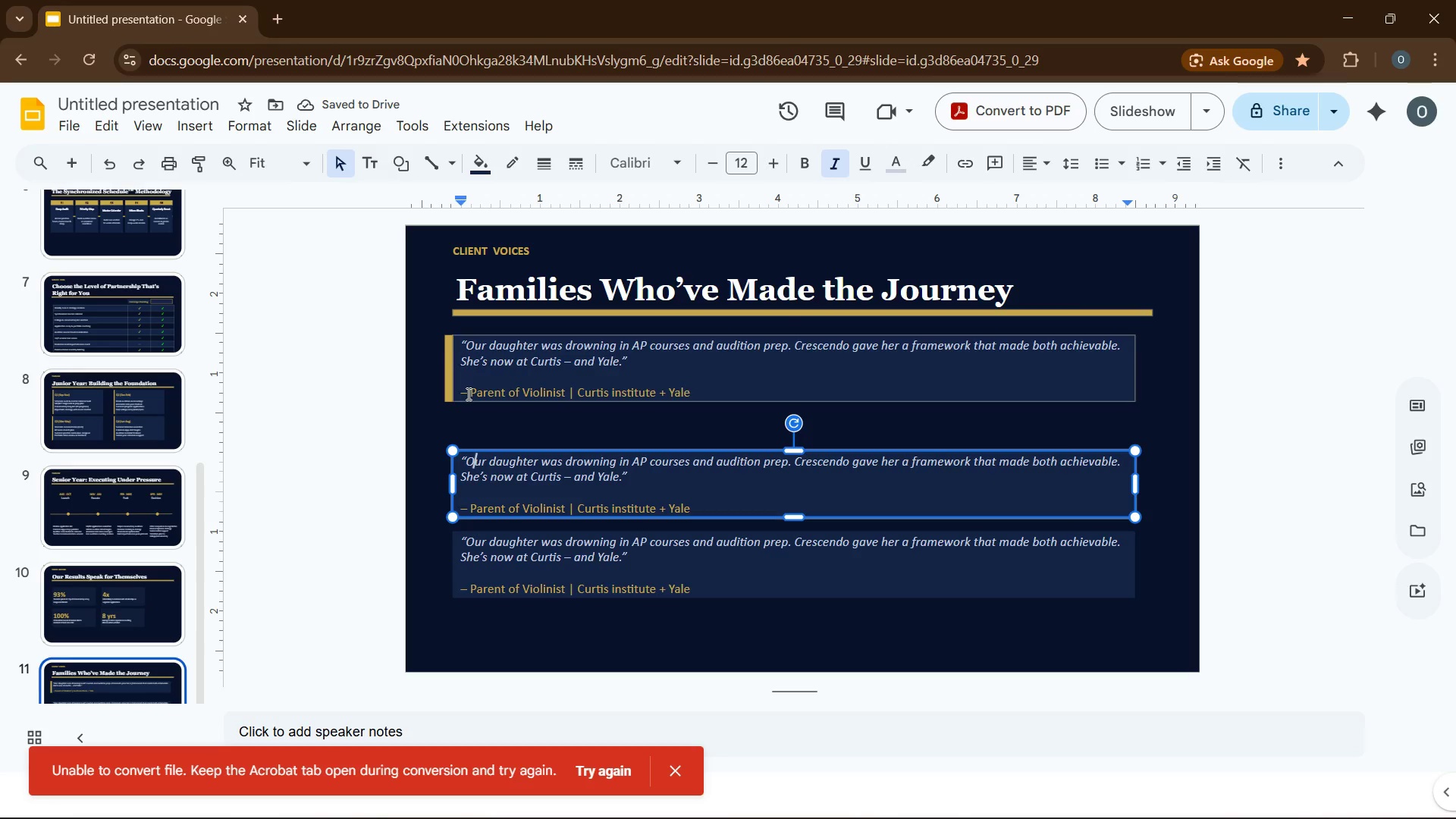 
left_click([467, 394])
 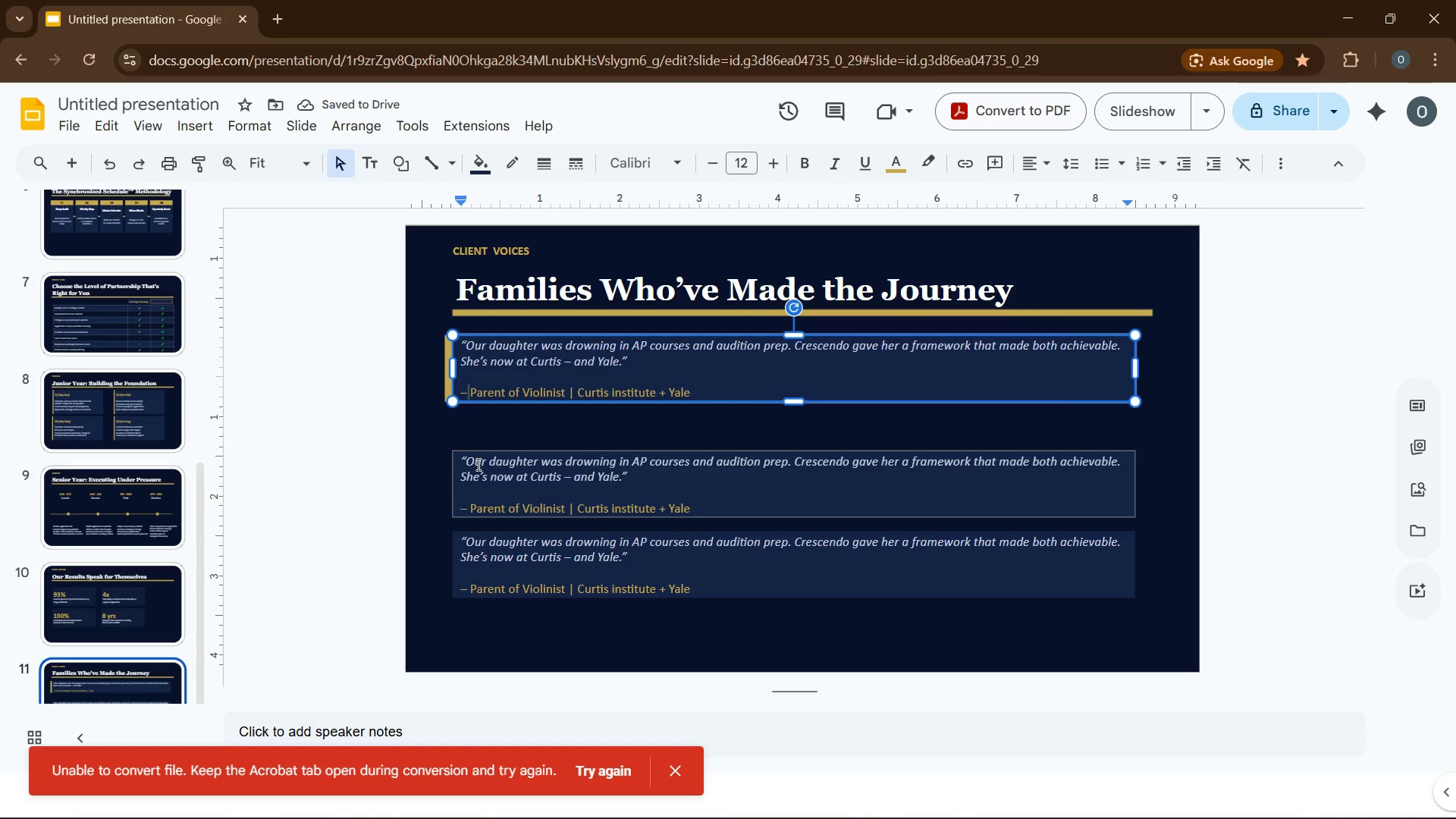 
hold_key(key=ControlLeft, duration=1.28)
left_click([477, 464])
 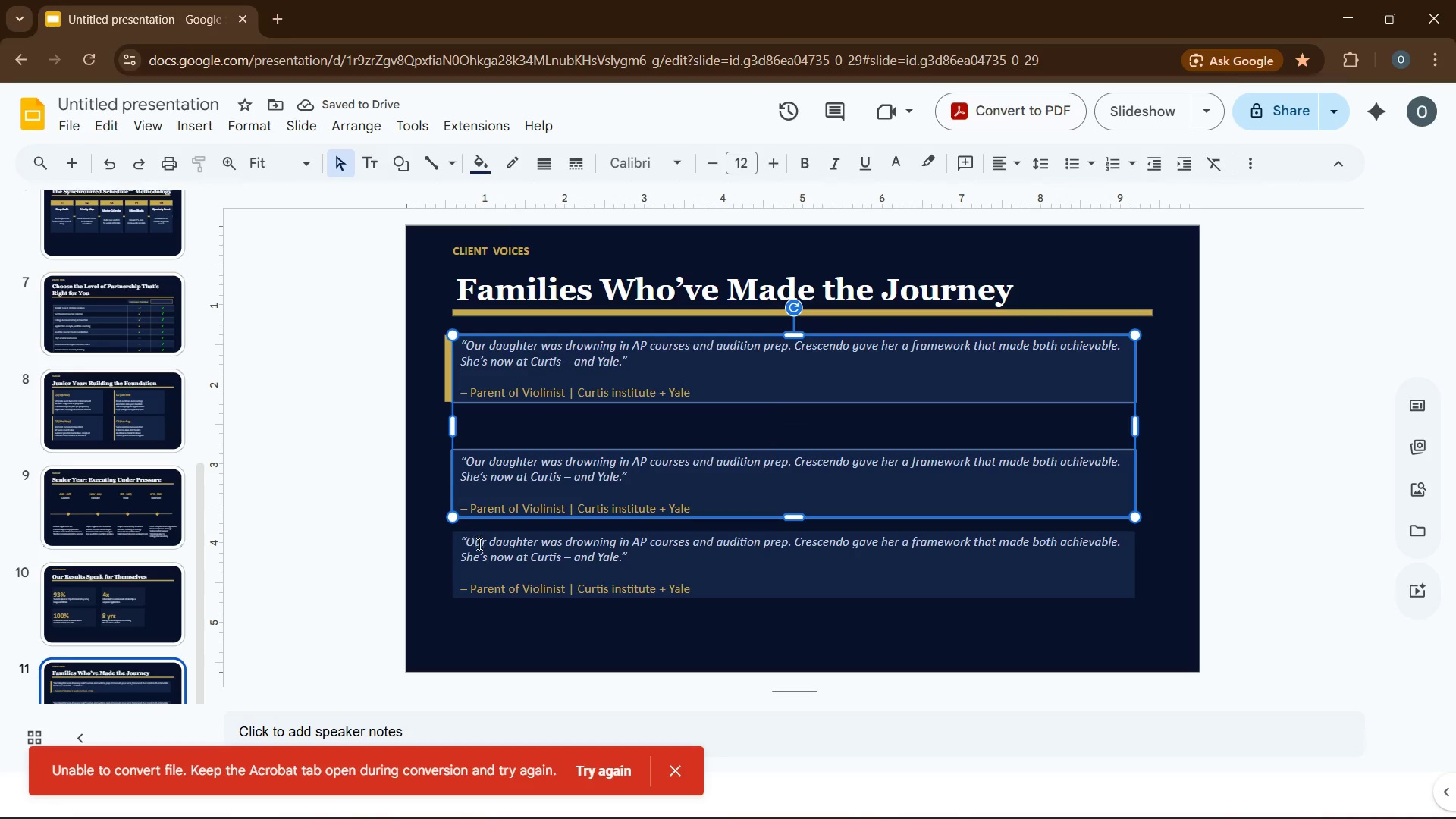 
left_click([479, 544])
 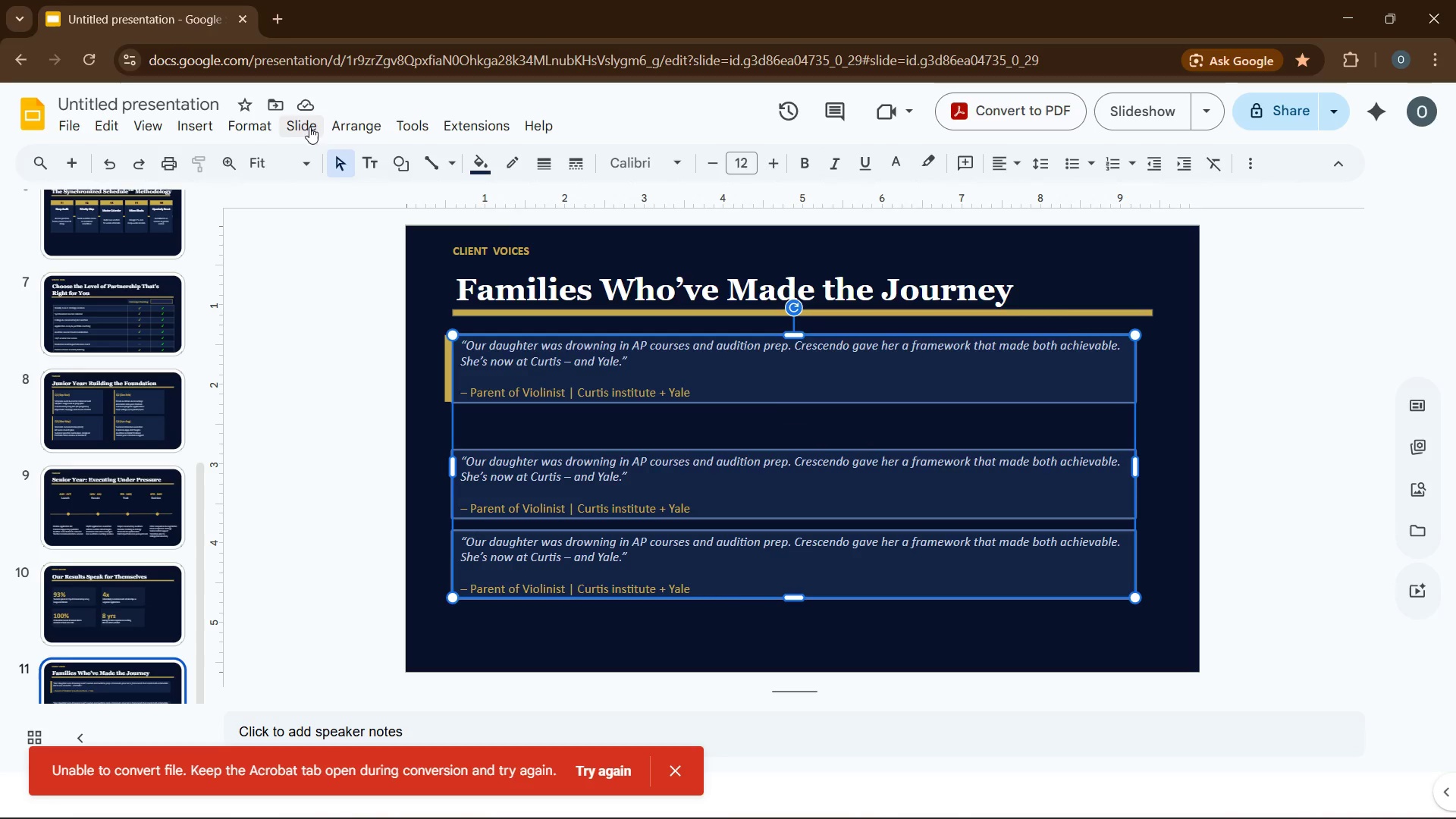 
left_click([334, 127])
 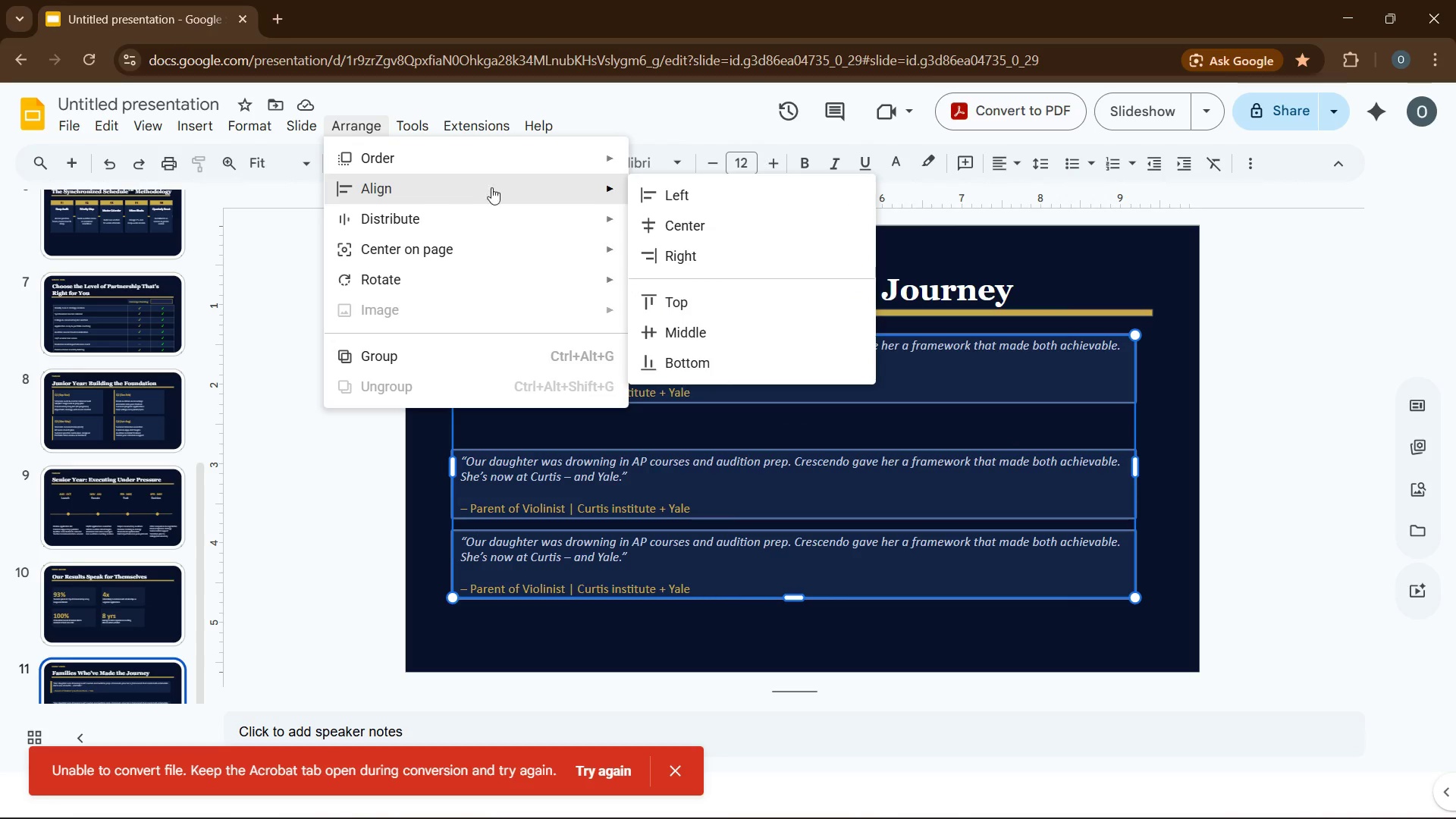 
wait(5.49)
 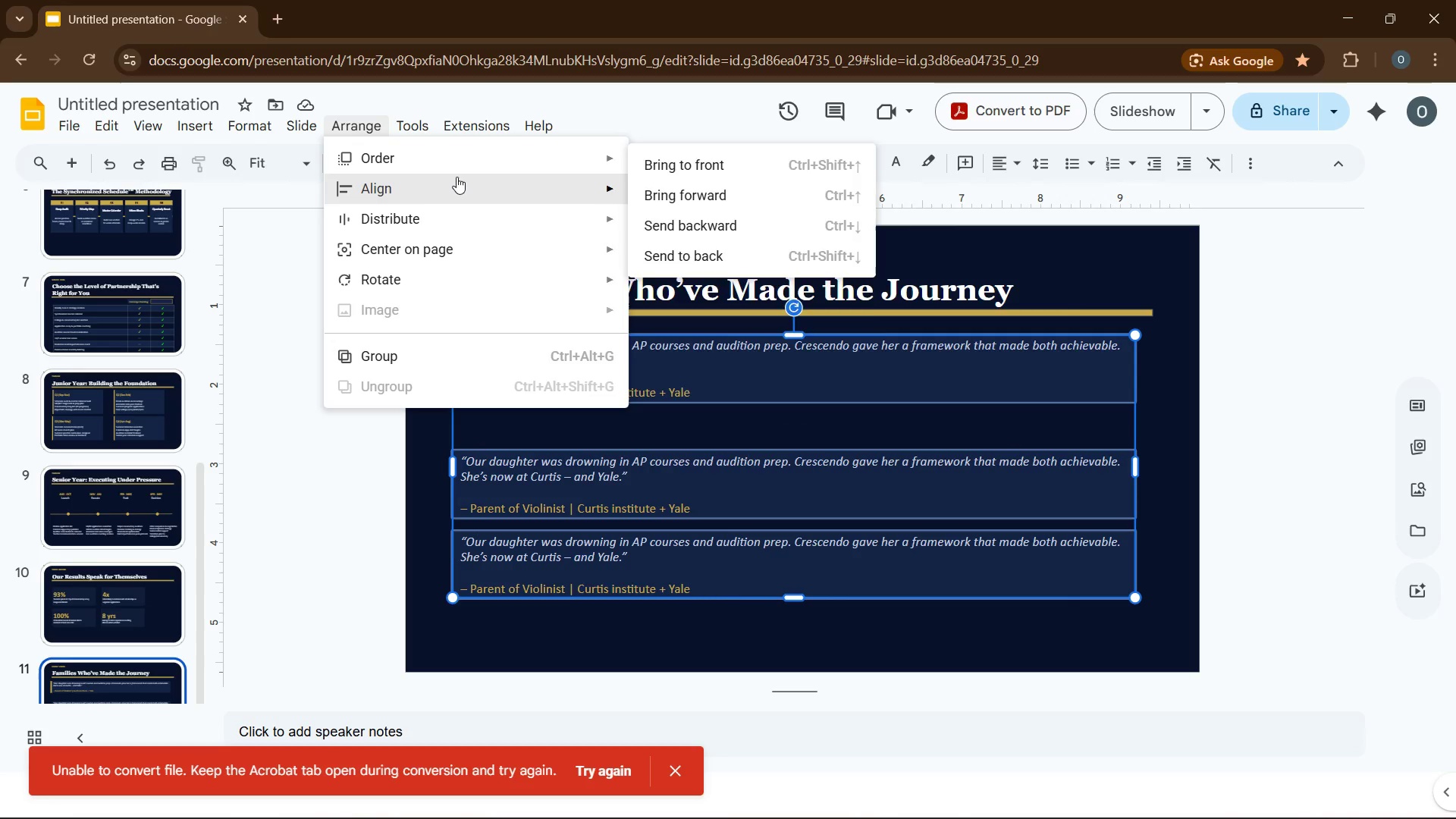 
mouse_move([629, 242])
 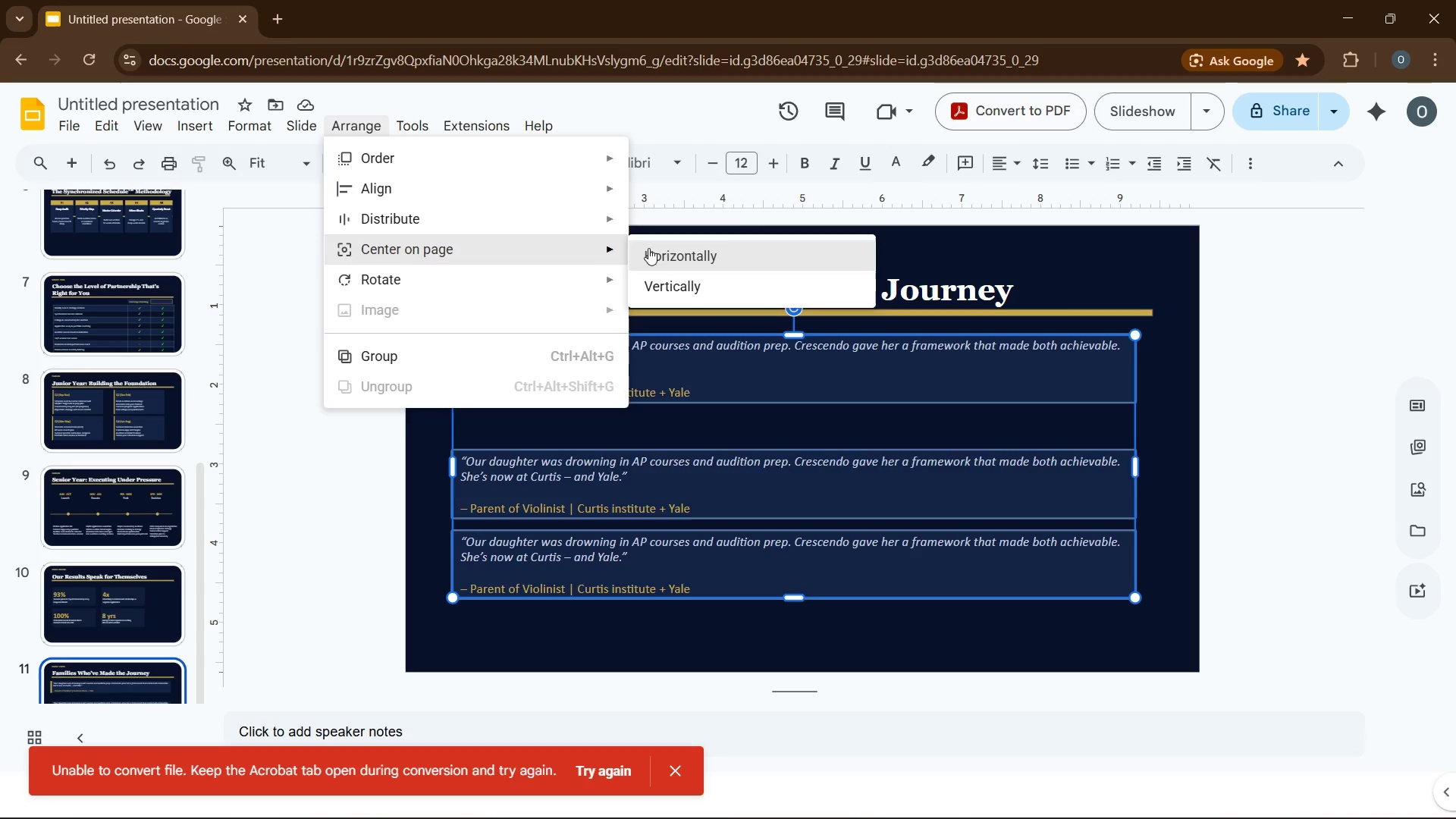 
left_click([648, 248])
 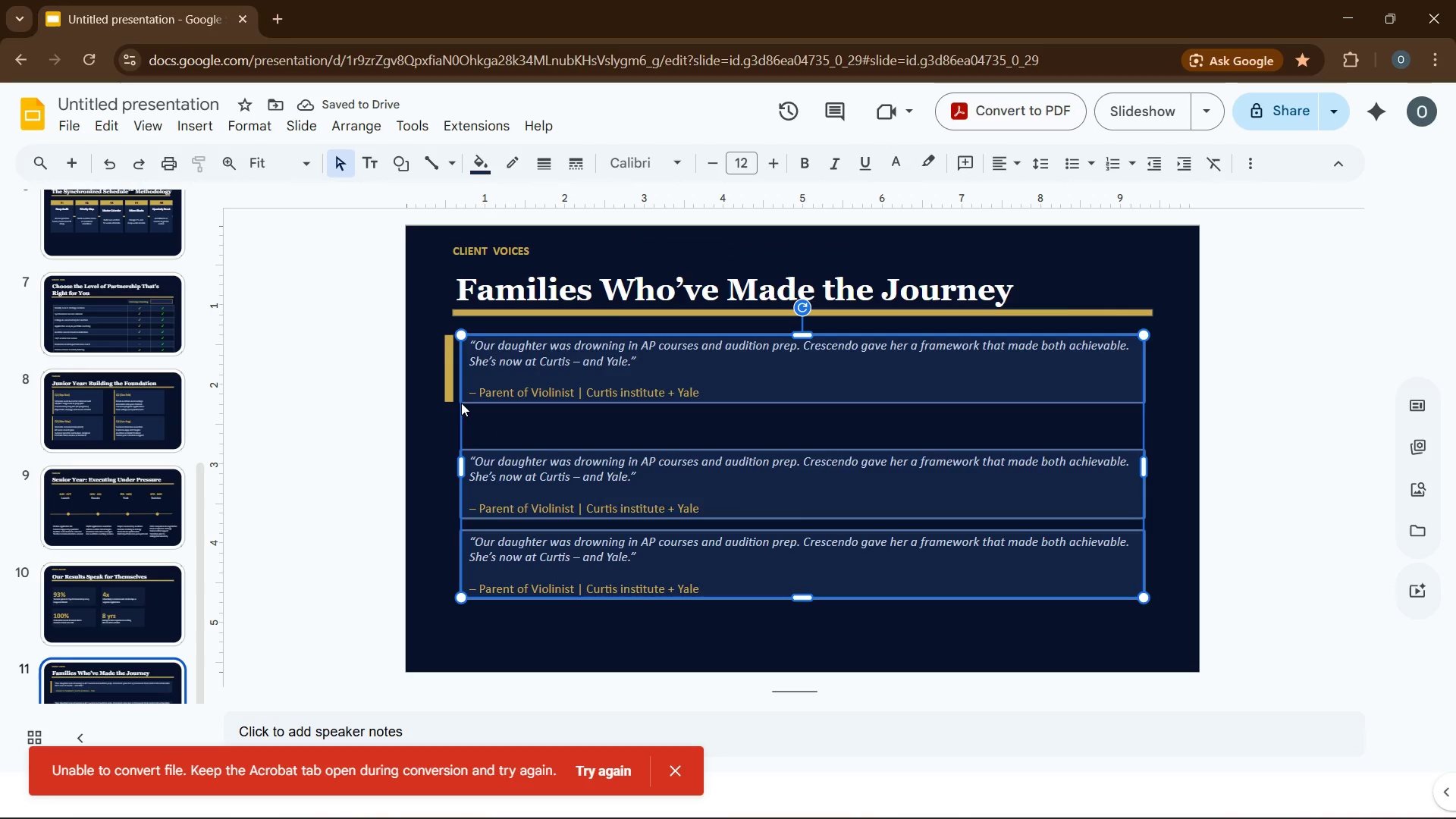 
left_click([360, 126])
 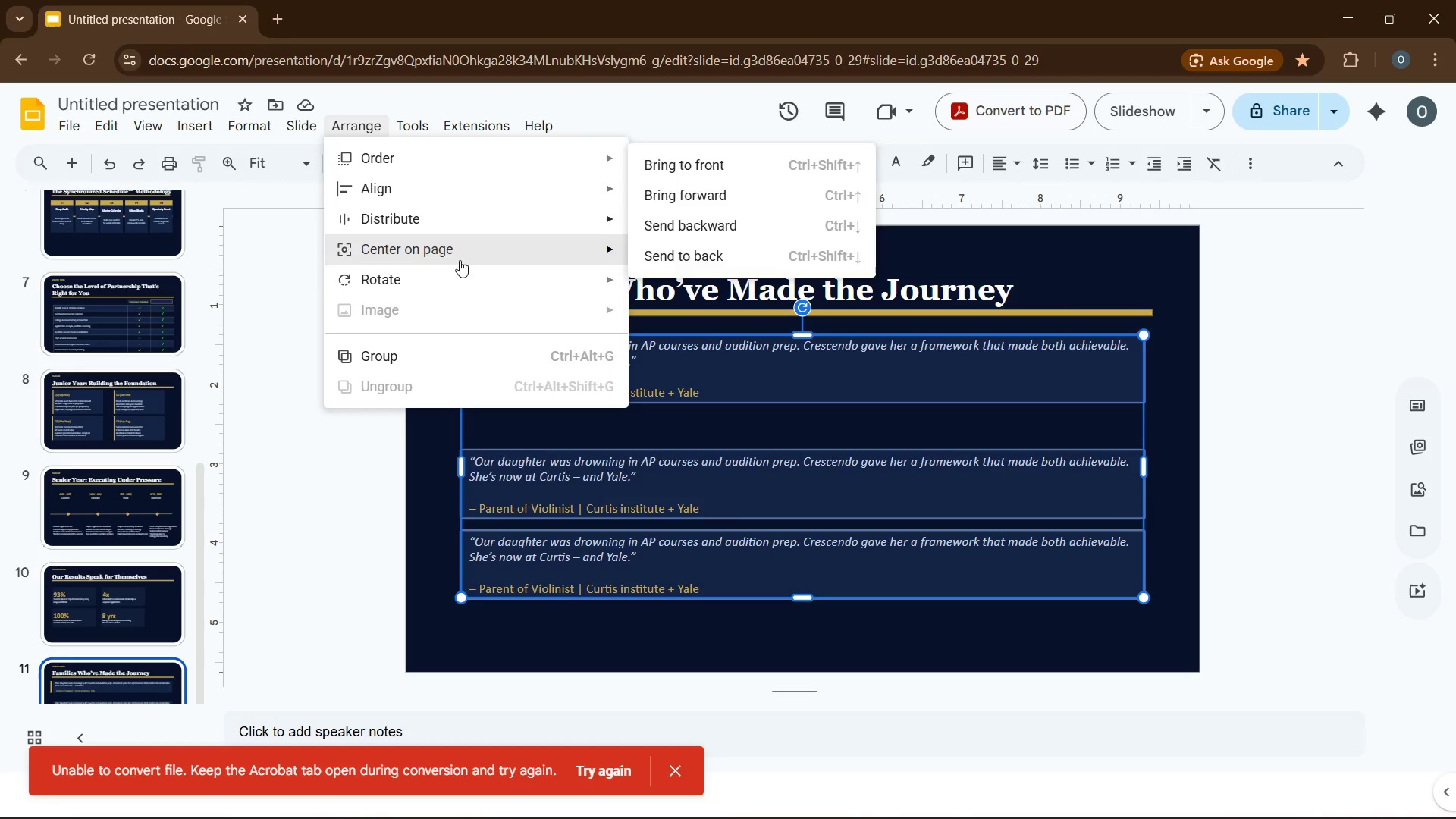 
left_click([474, 349])
 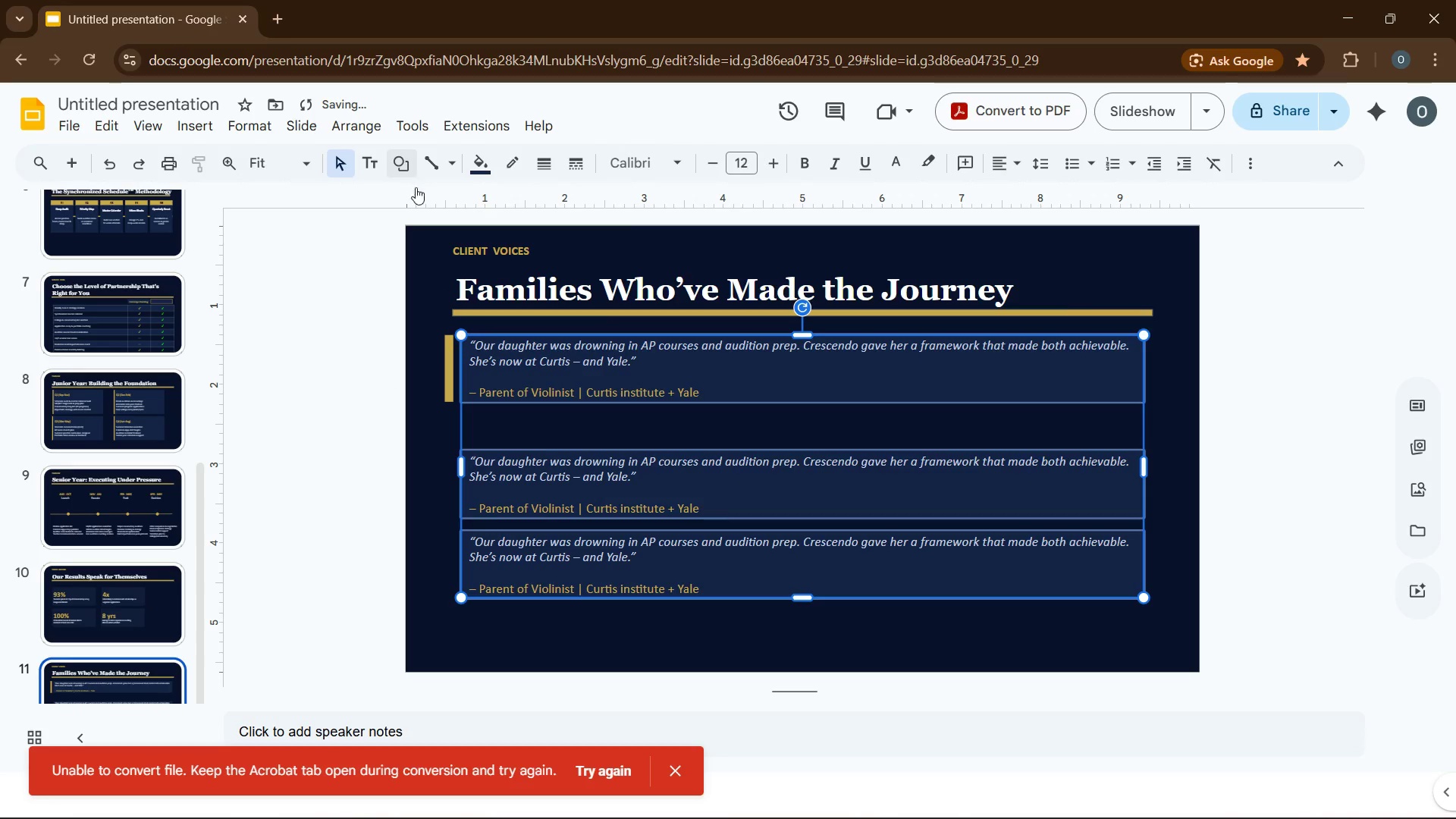 
left_click([429, 397])
 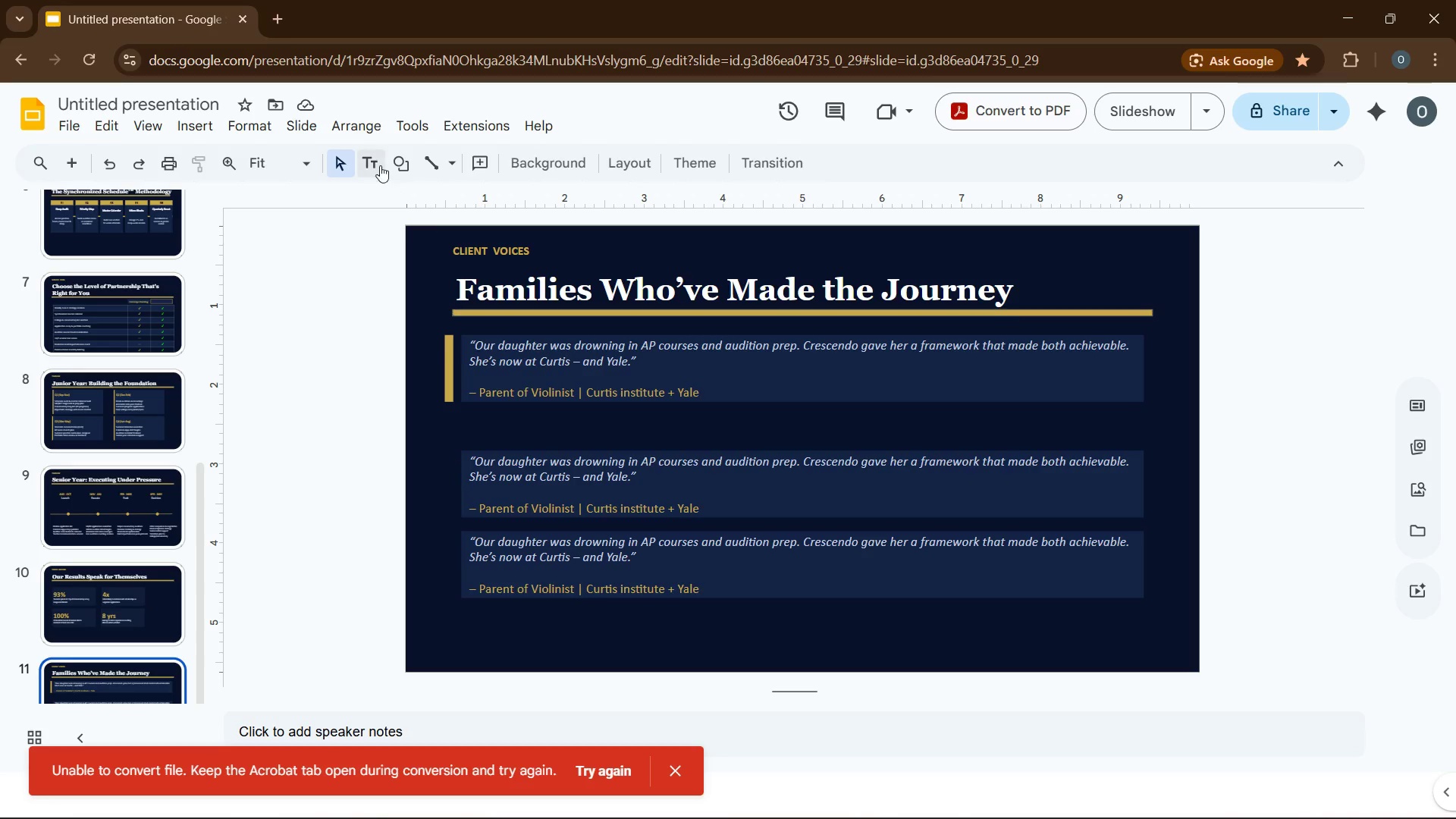 
wait(7.72)
 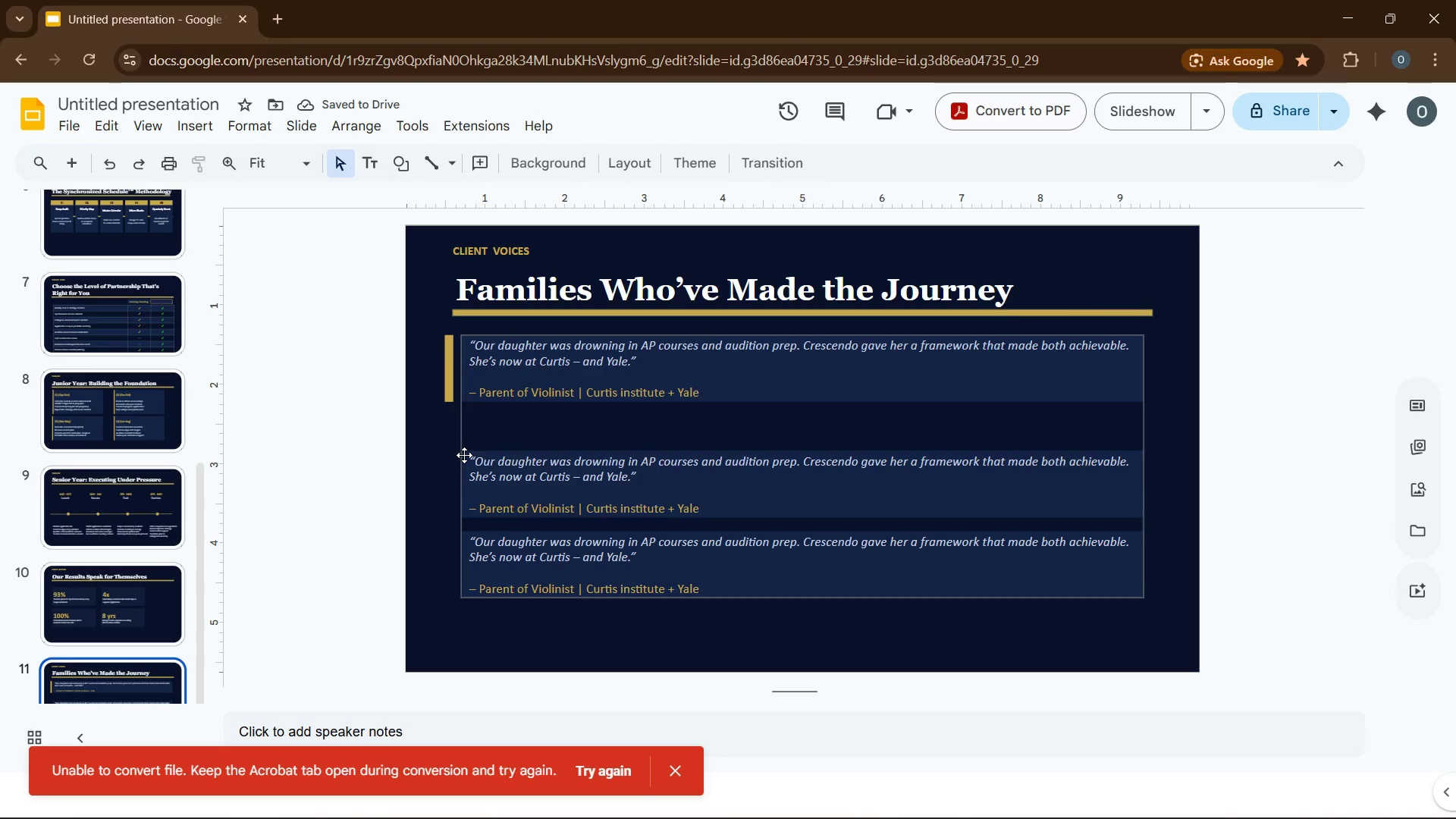 
key(Control+Z)
 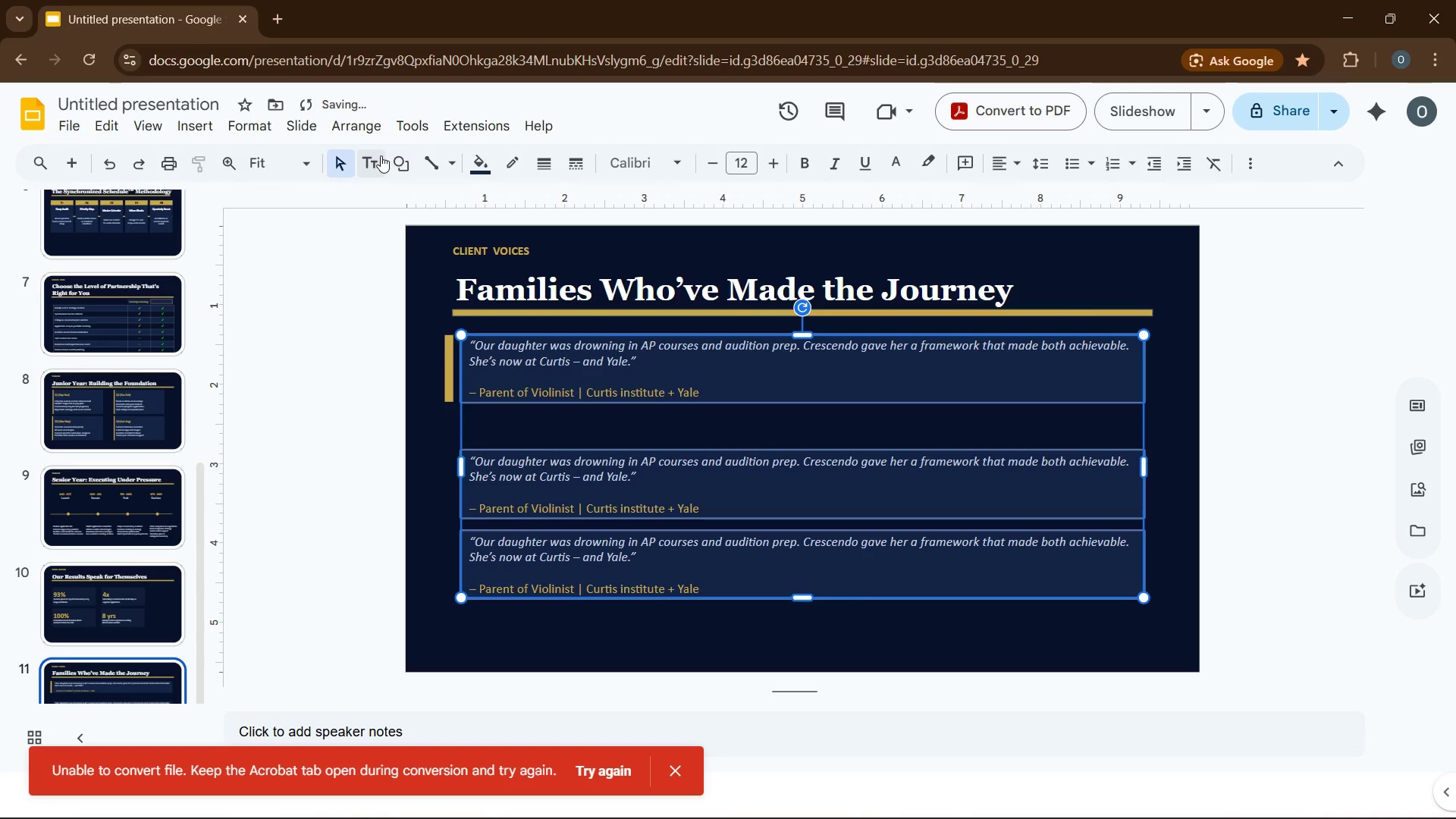 
left_click([364, 127])
 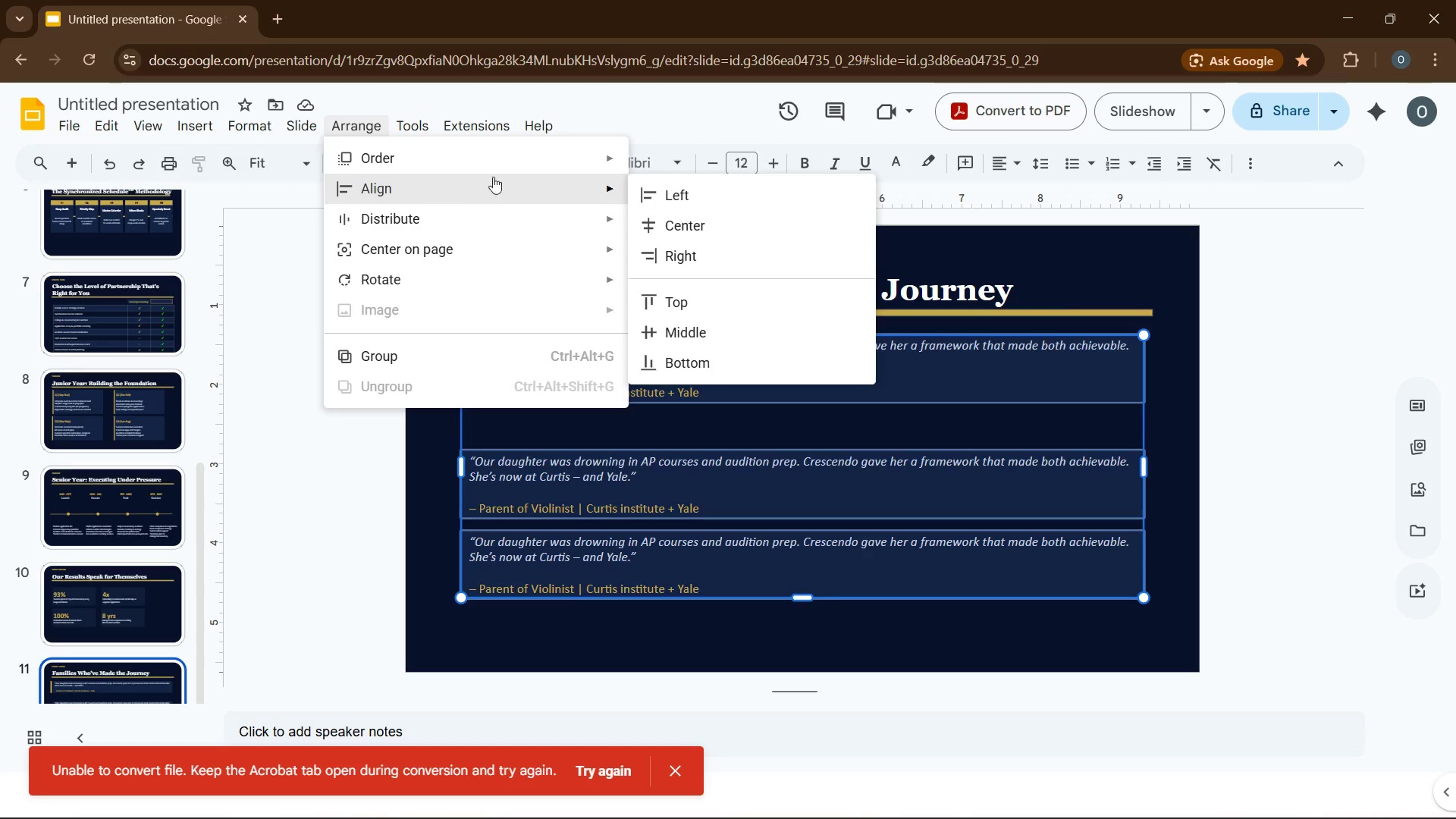 
left_click([654, 191])
 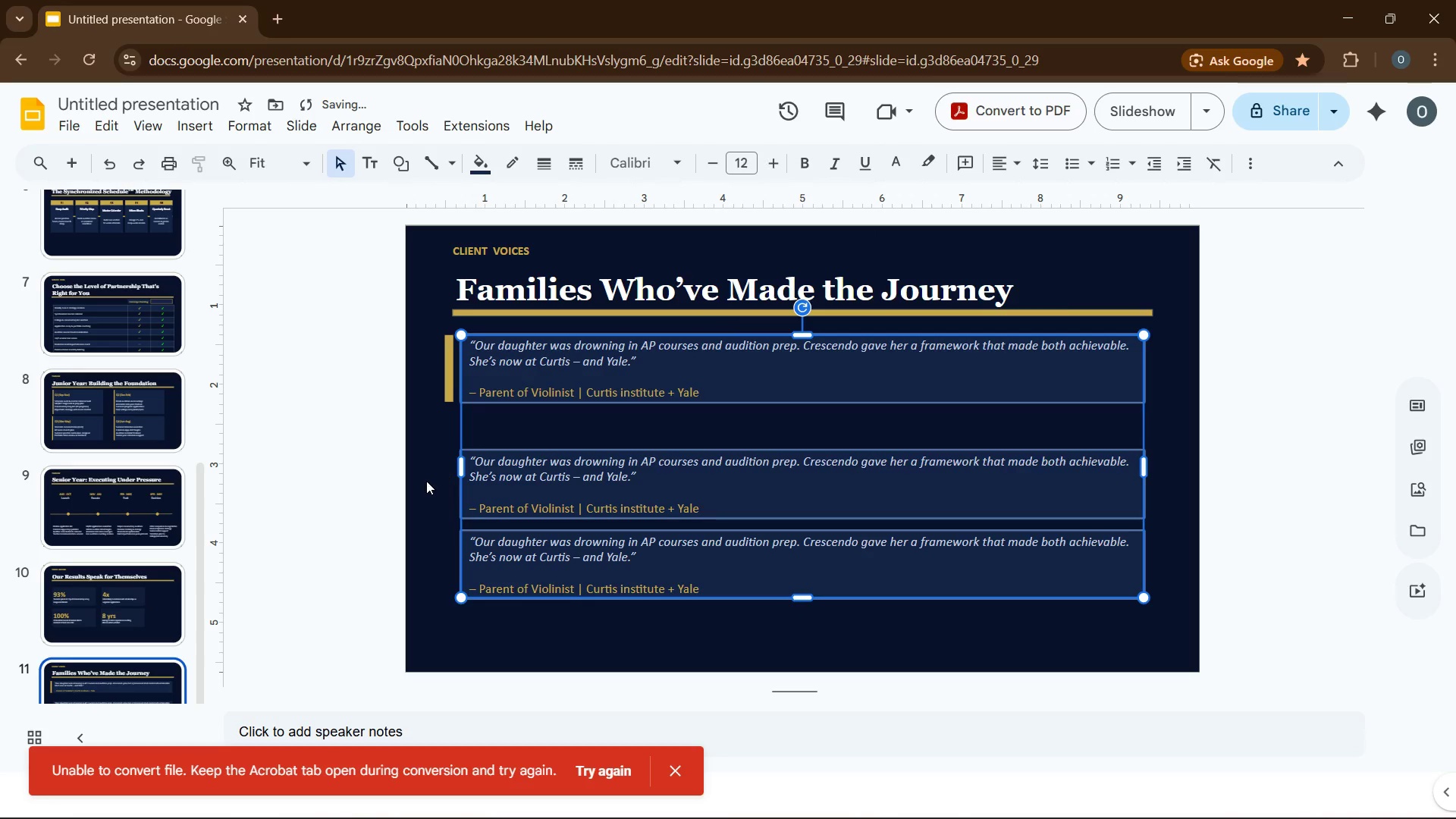 
left_click([427, 475])
 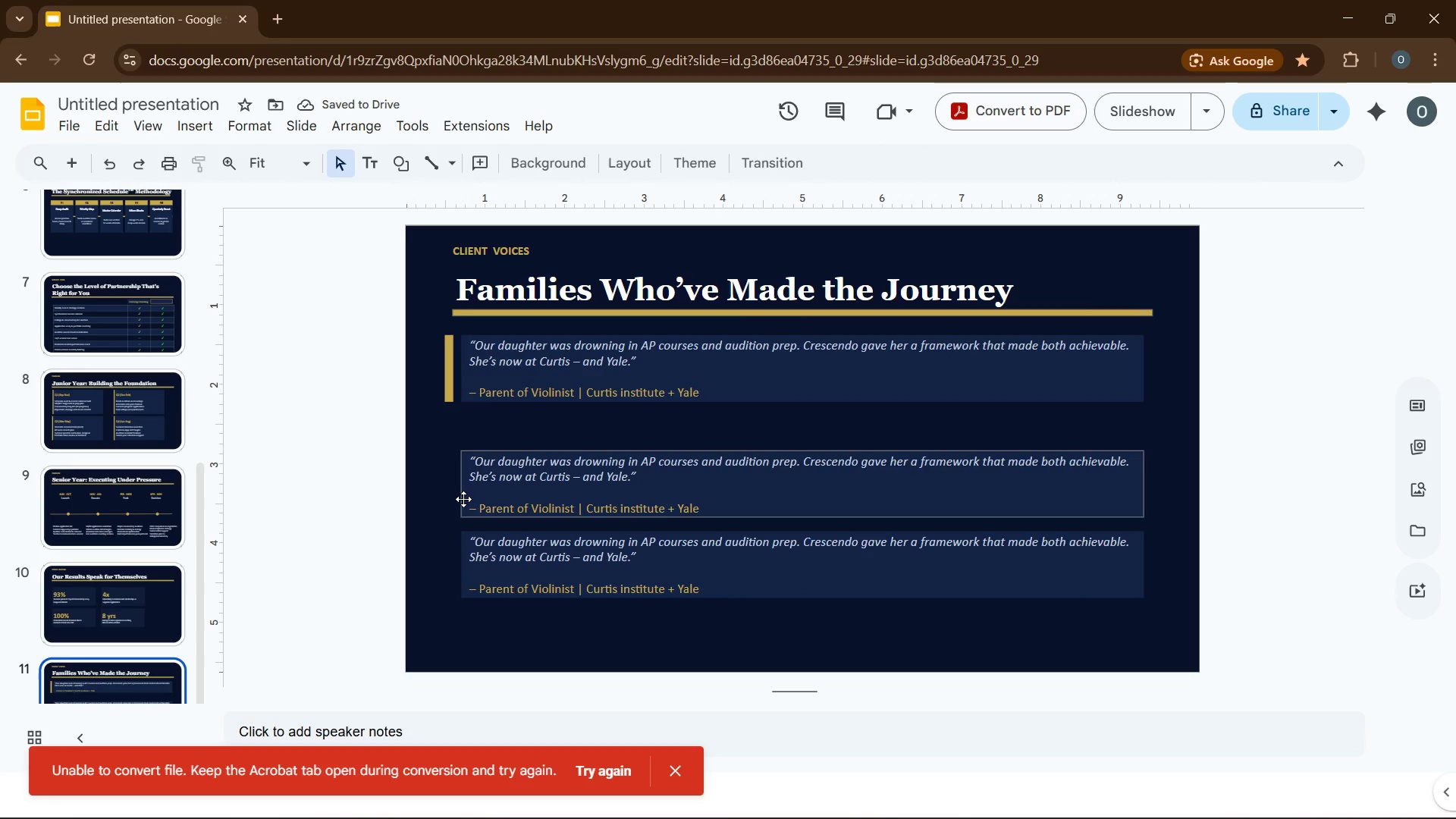 
left_click_drag(start_coordinate=[463, 499], to_coordinate=[458, 482])
 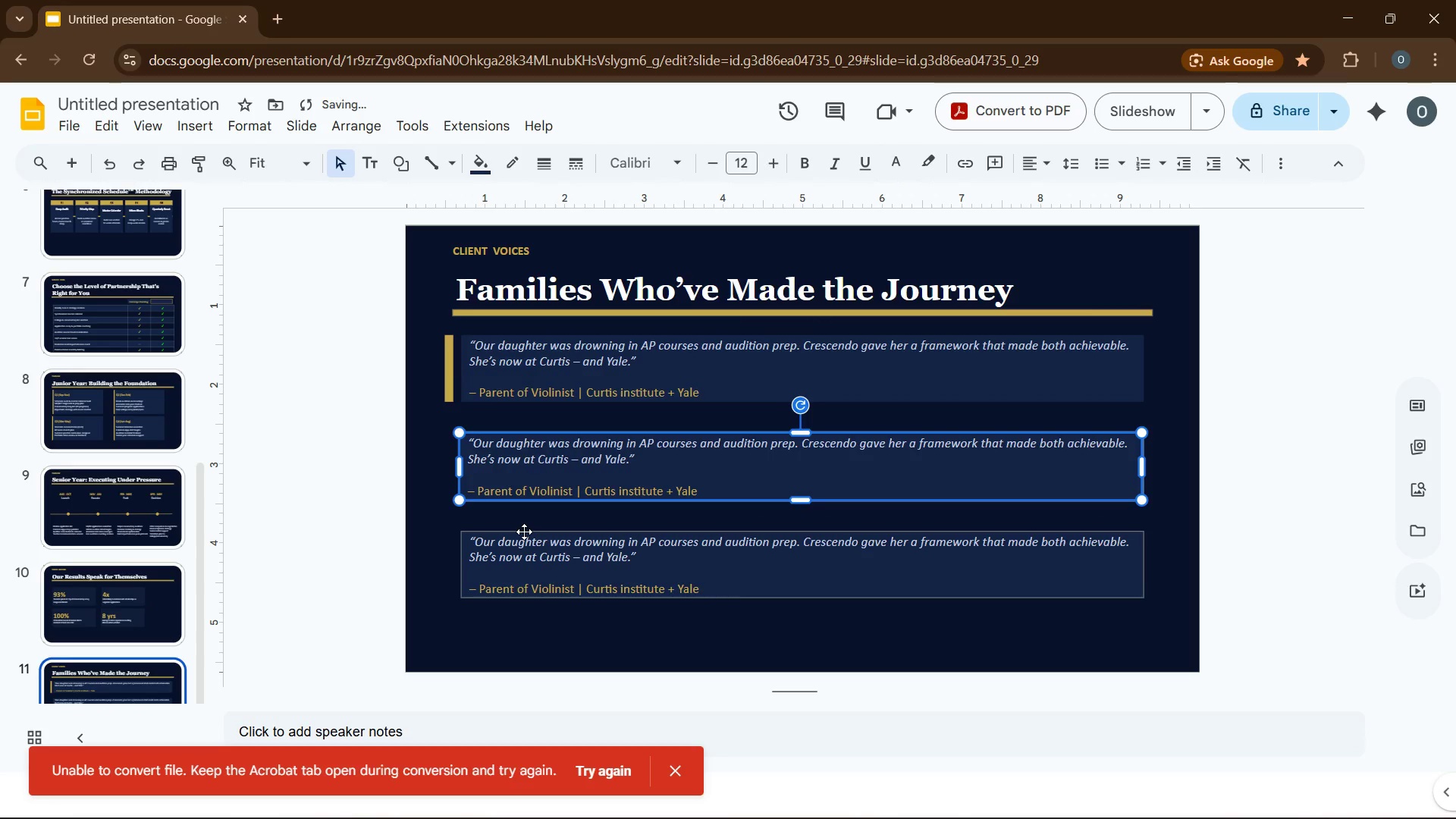 
left_click_drag(start_coordinate=[524, 532], to_coordinate=[522, 521])
 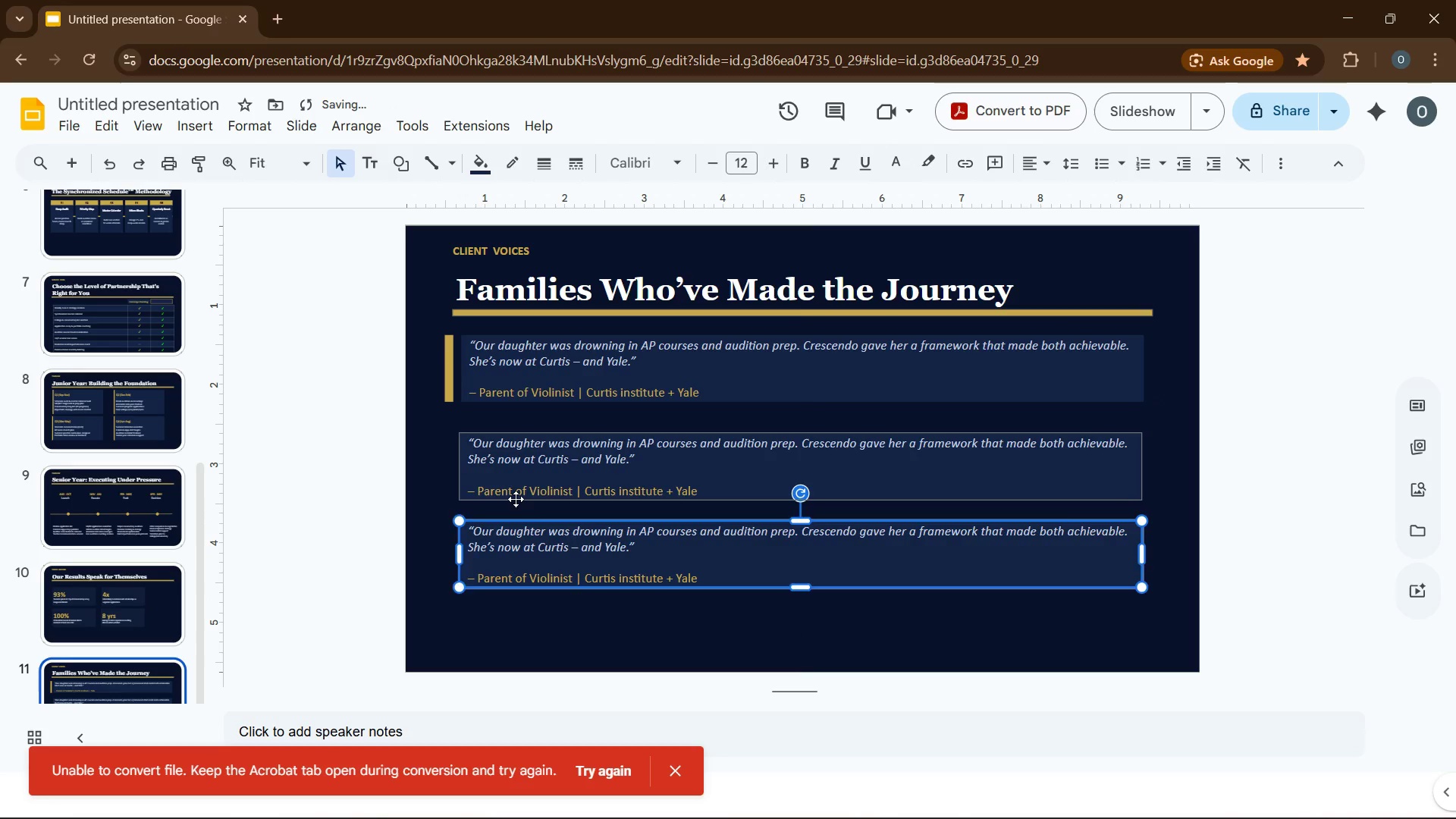 
left_click_drag(start_coordinate=[516, 499], to_coordinate=[514, 489])
 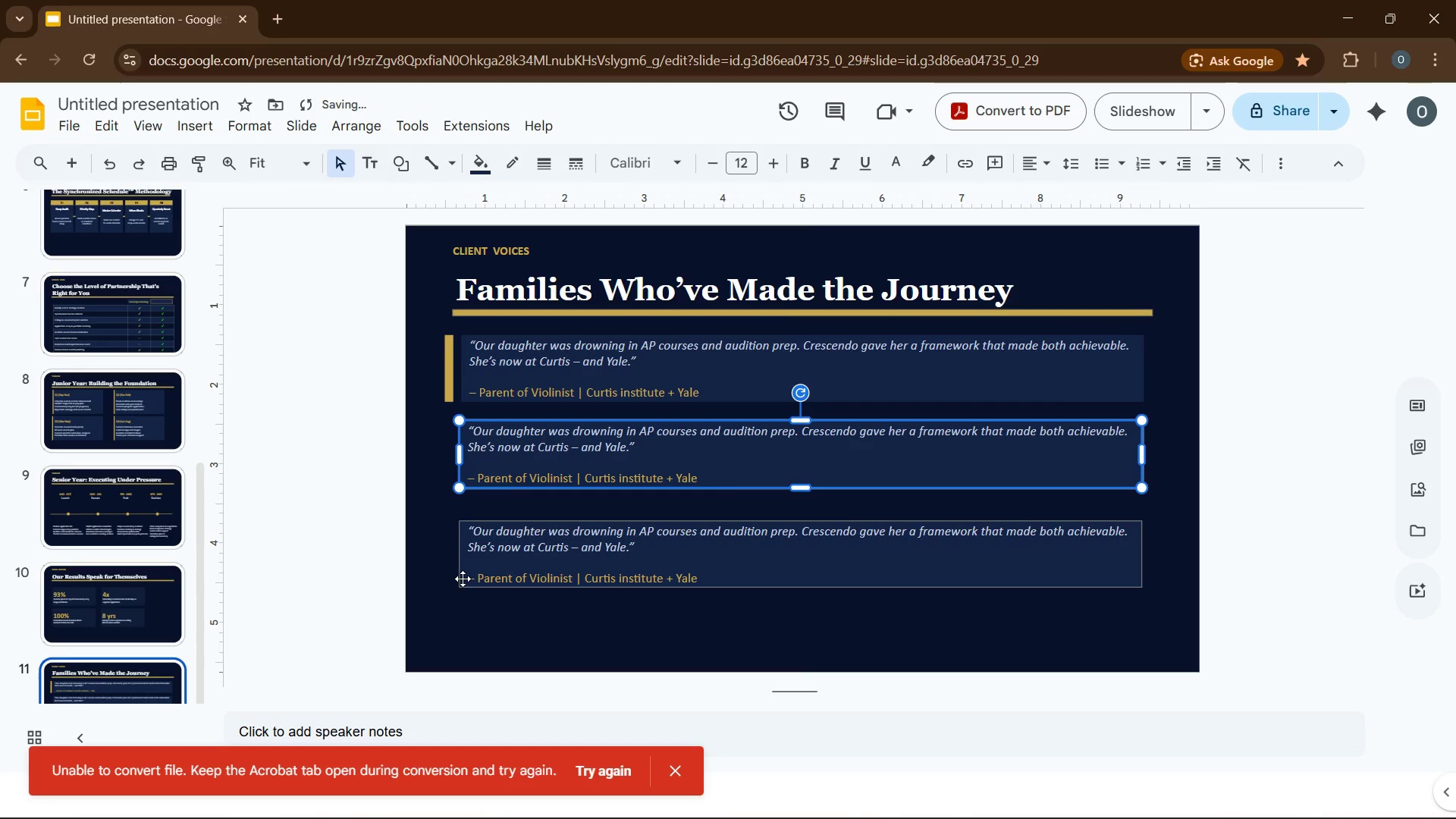 
left_click_drag(start_coordinate=[463, 578], to_coordinate=[463, 563])
 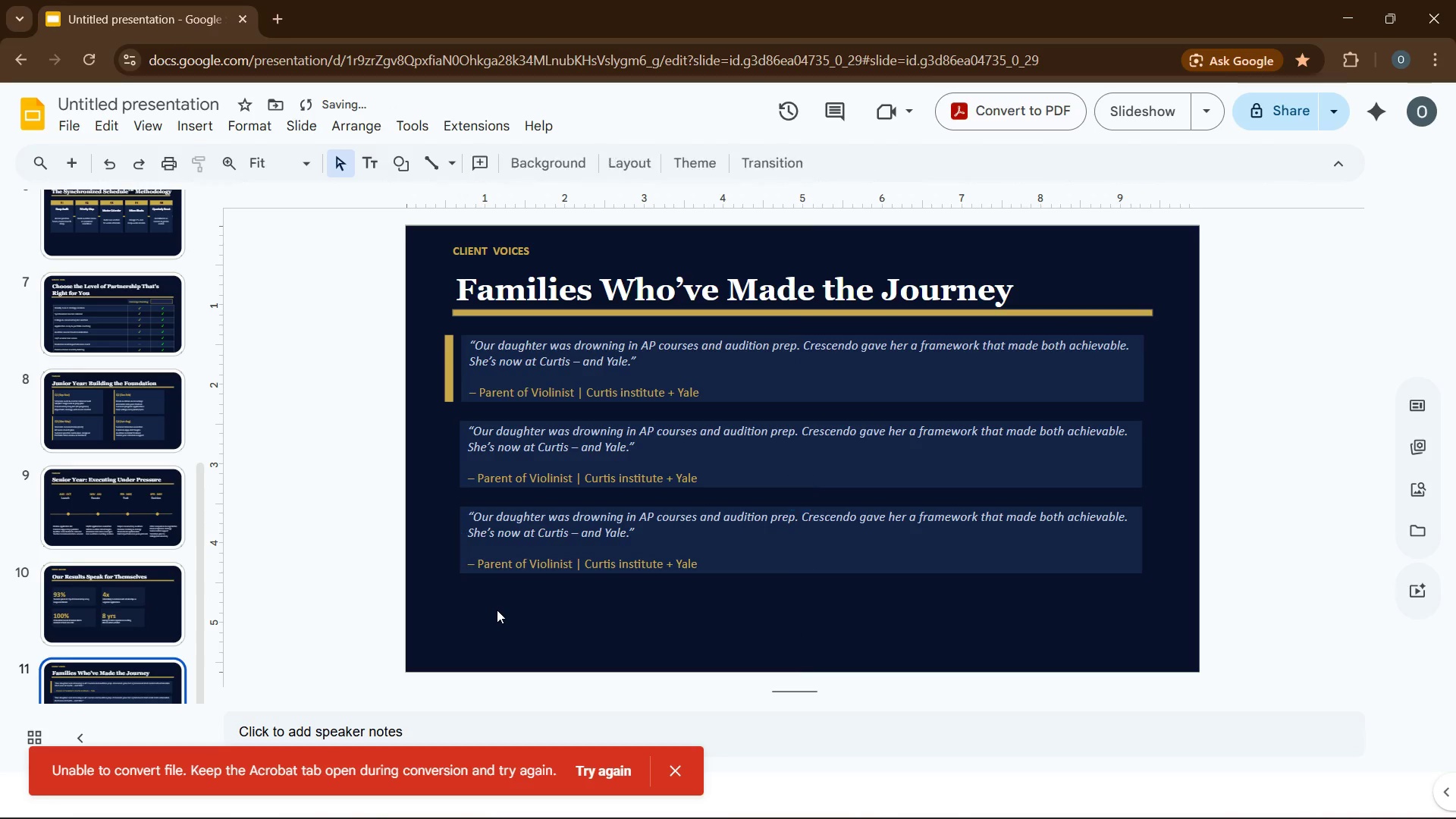 
left_click([497, 610])
 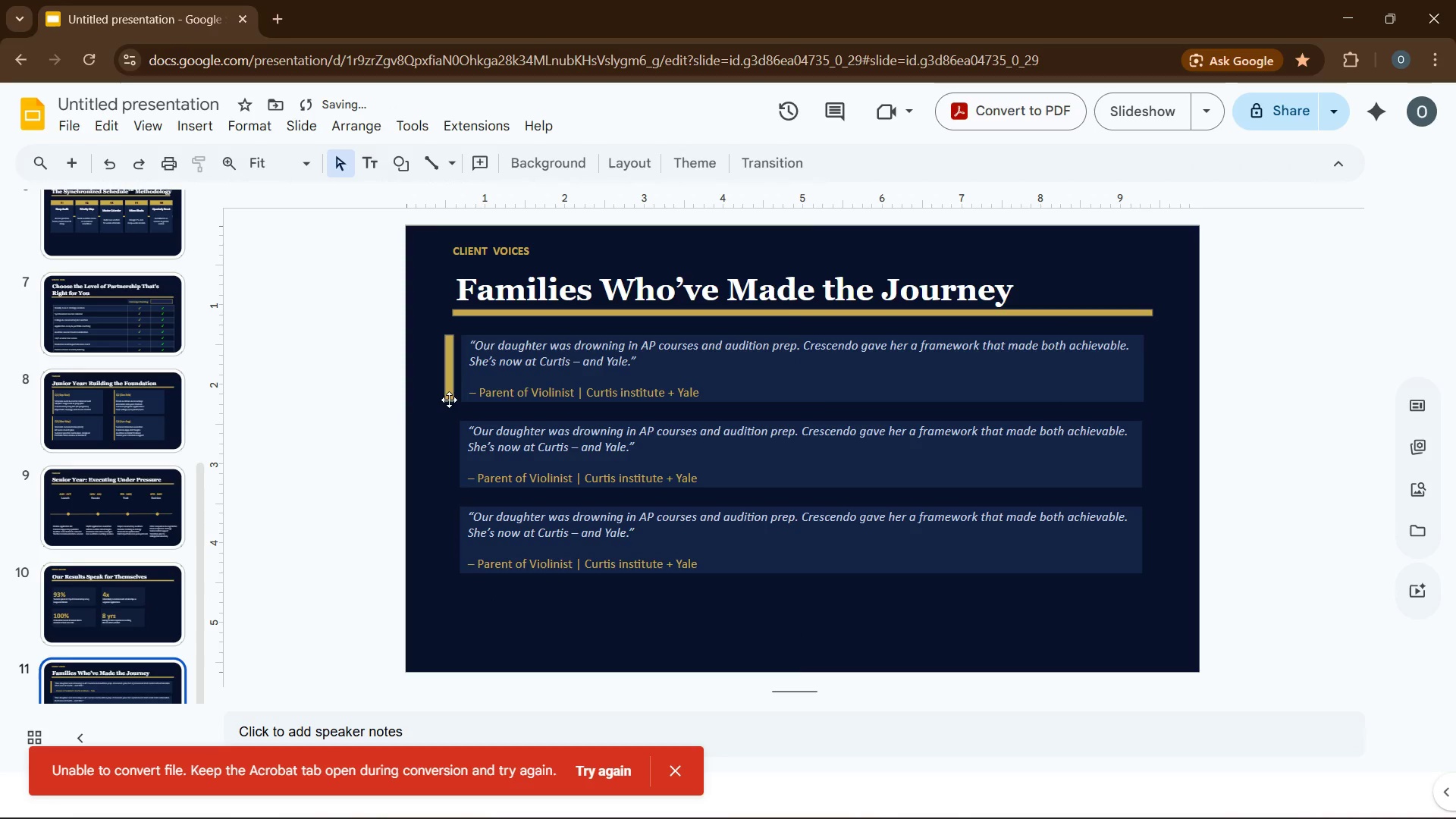 
left_click([448, 399])
 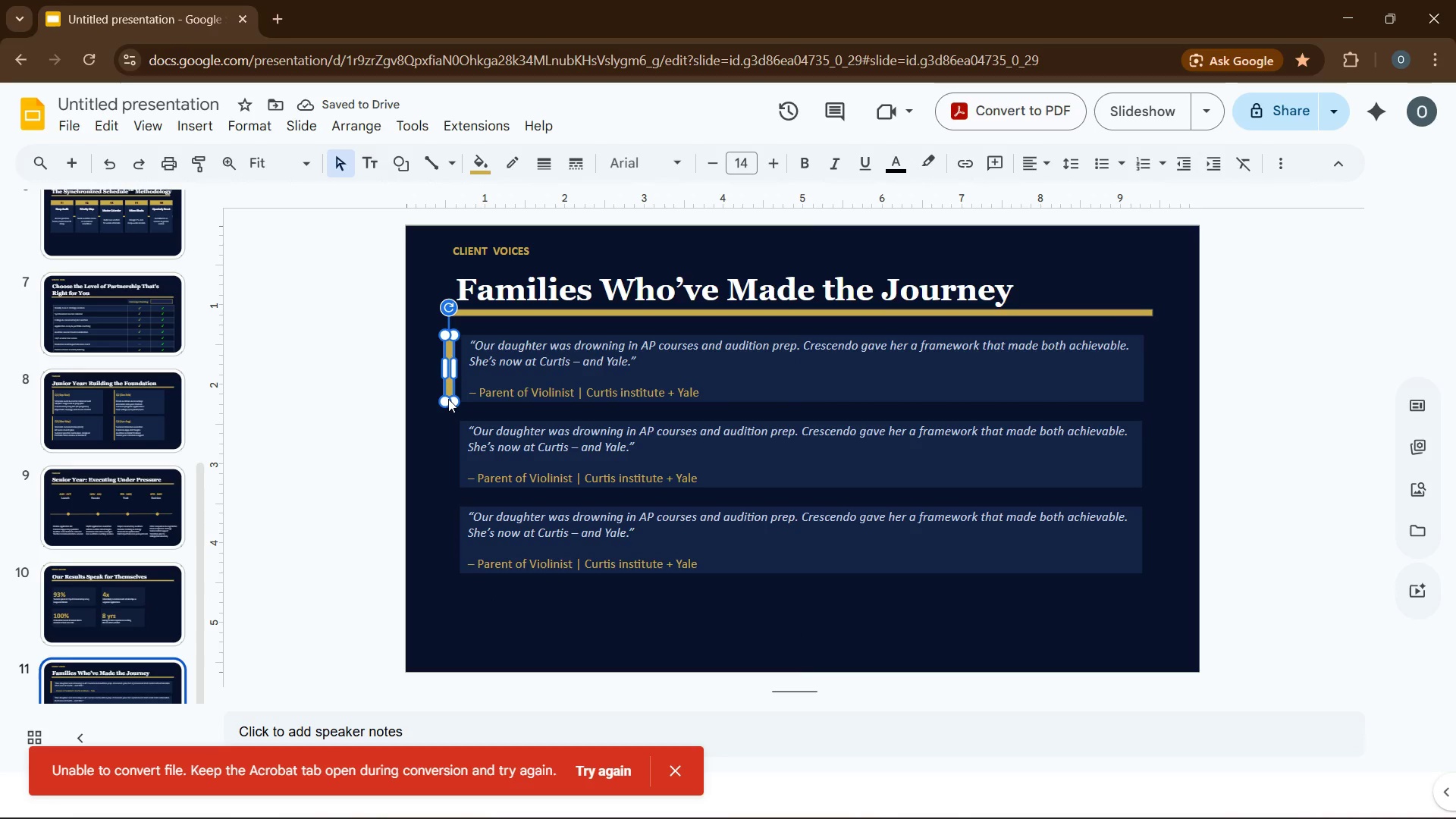 
key(ArrowRight)
 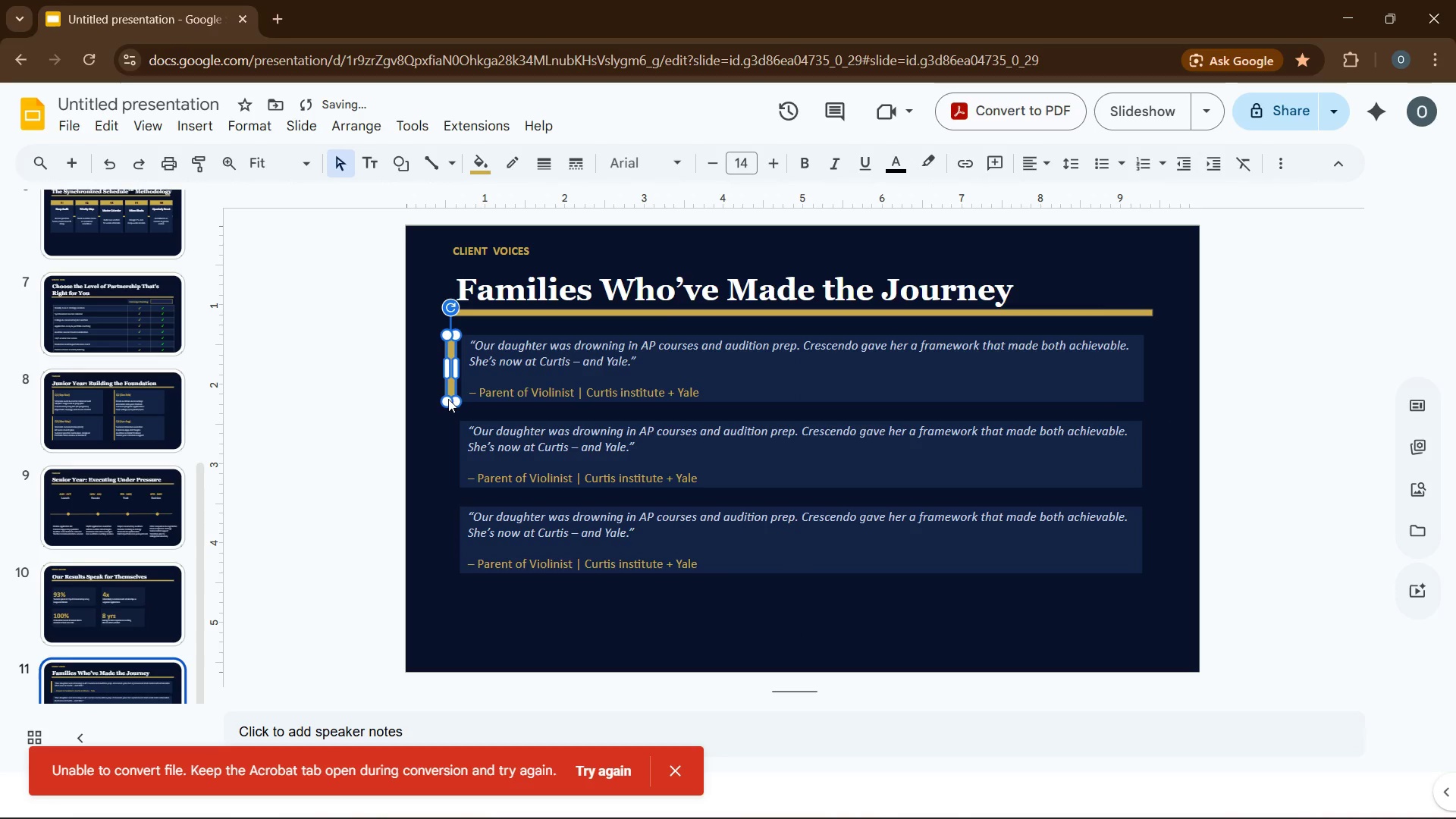 
key(ArrowRight)
 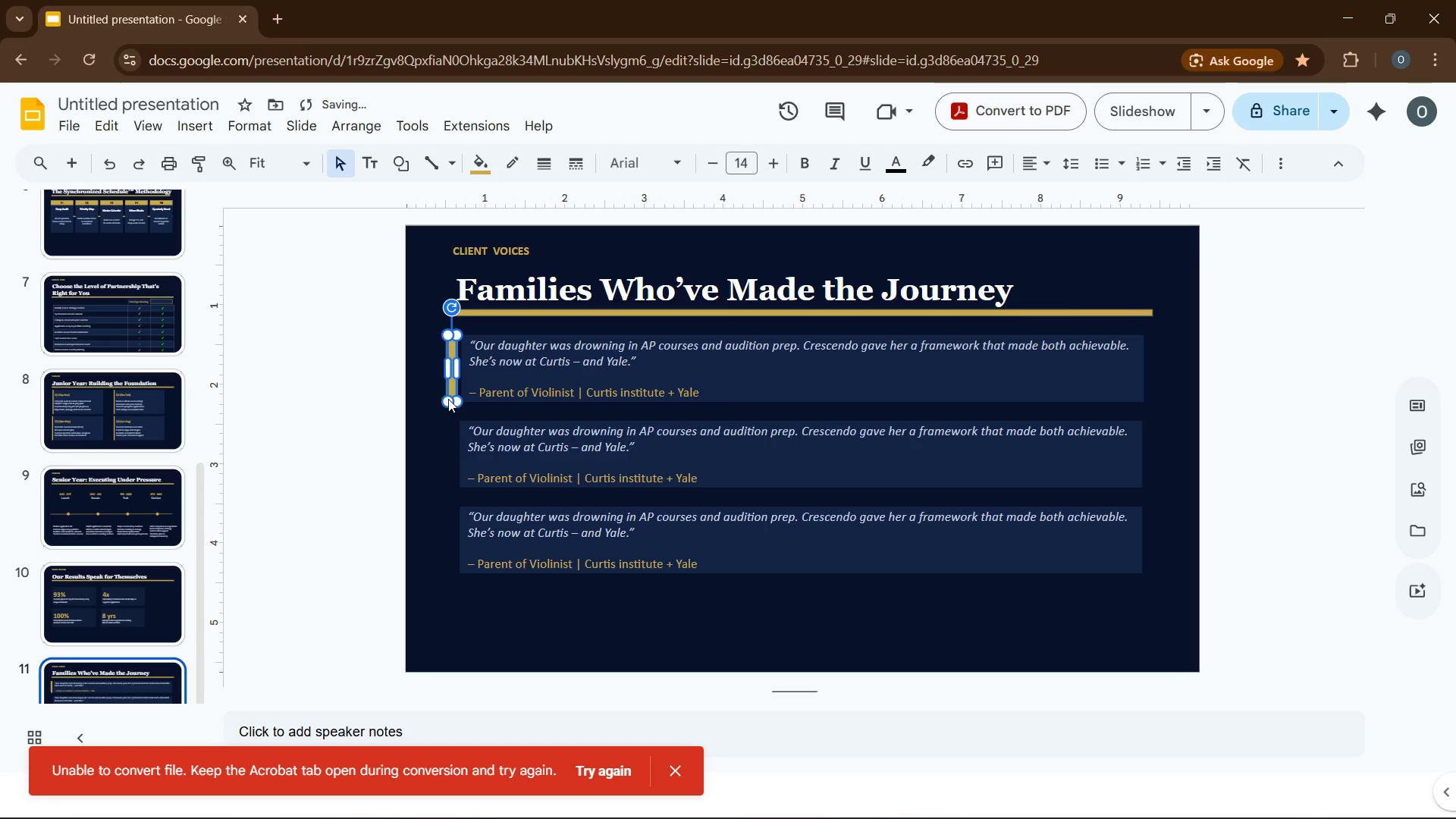 
key(ArrowRight)
 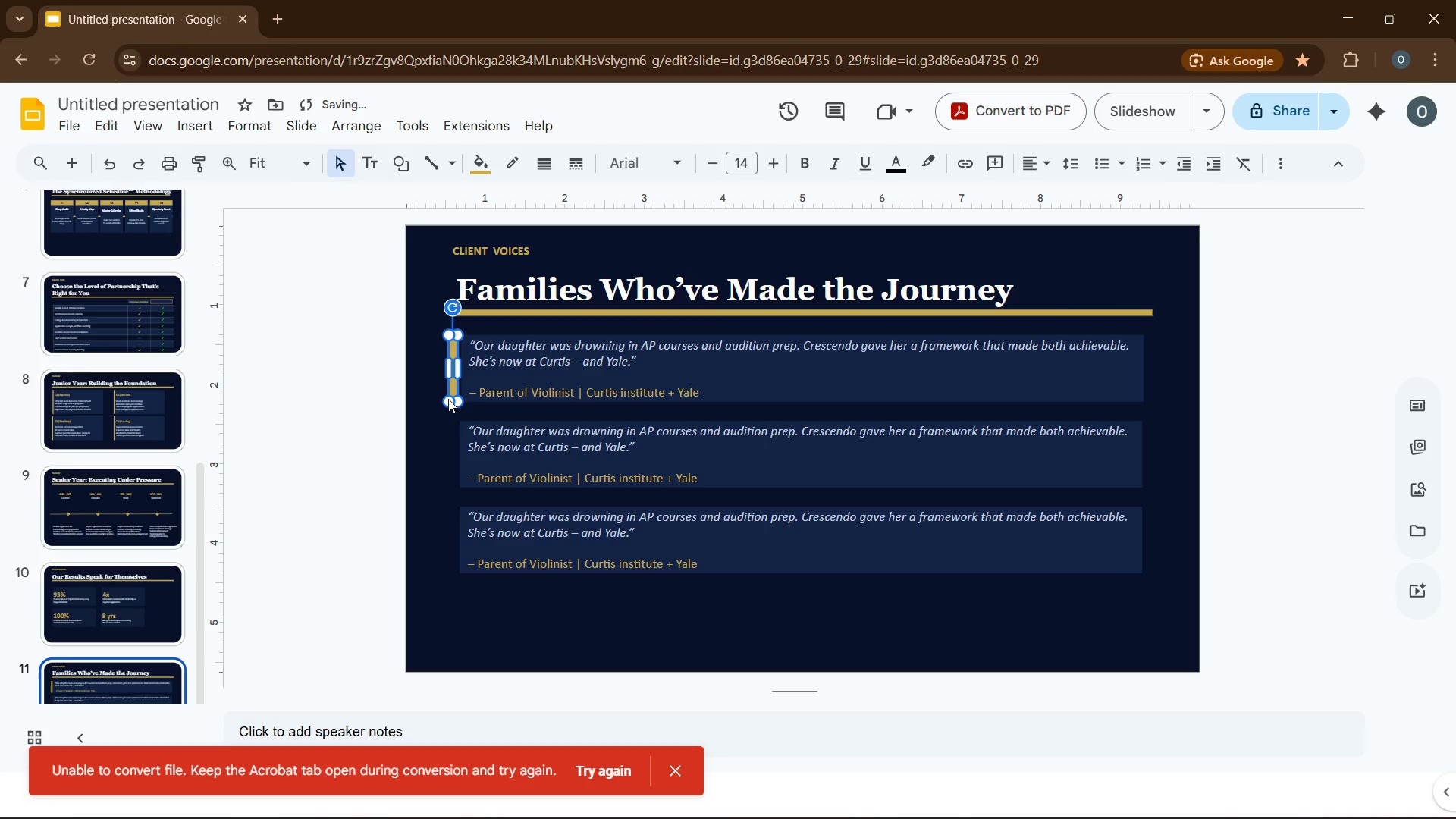 
key(ArrowRight)
 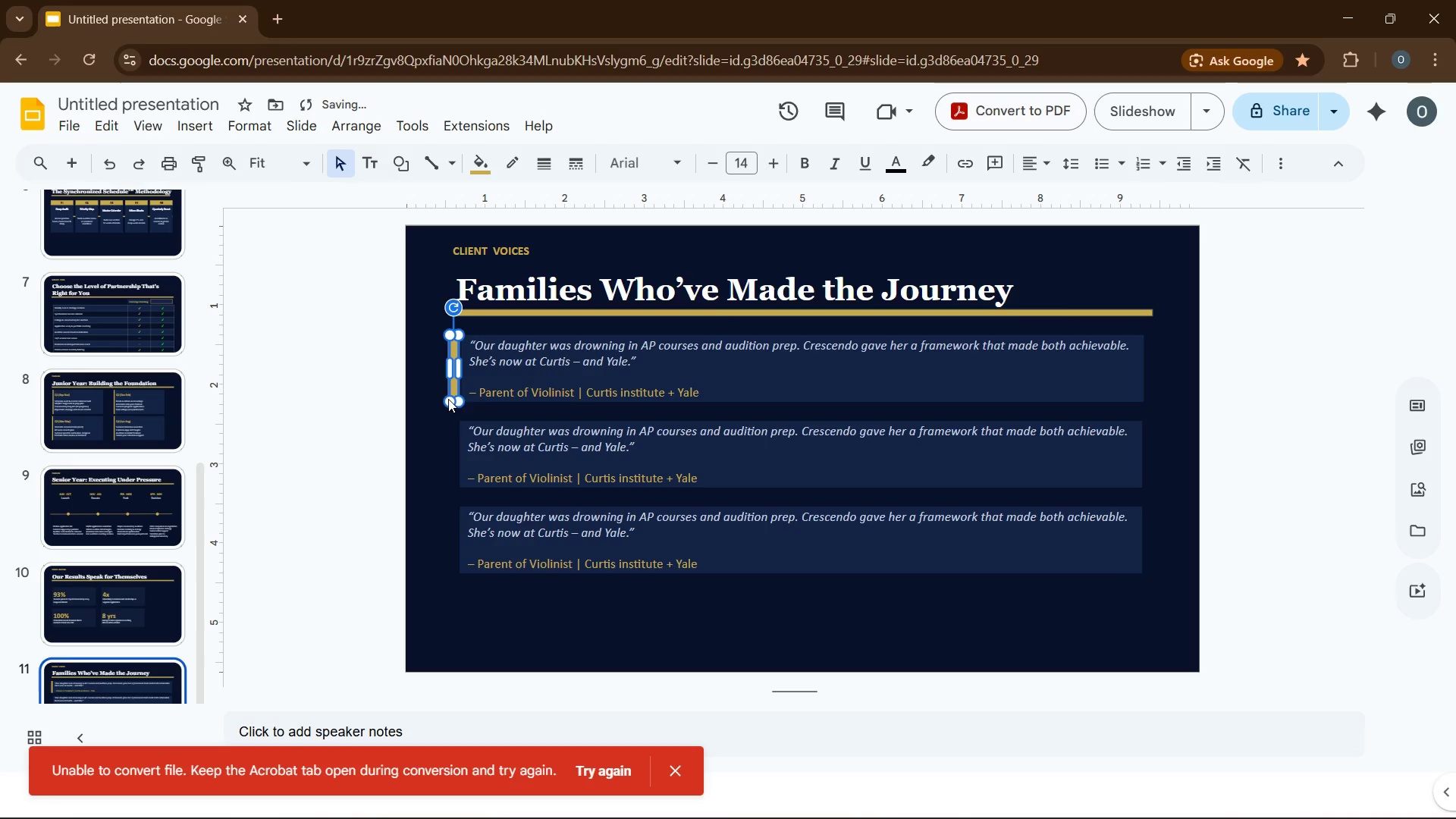 
key(ArrowRight)
 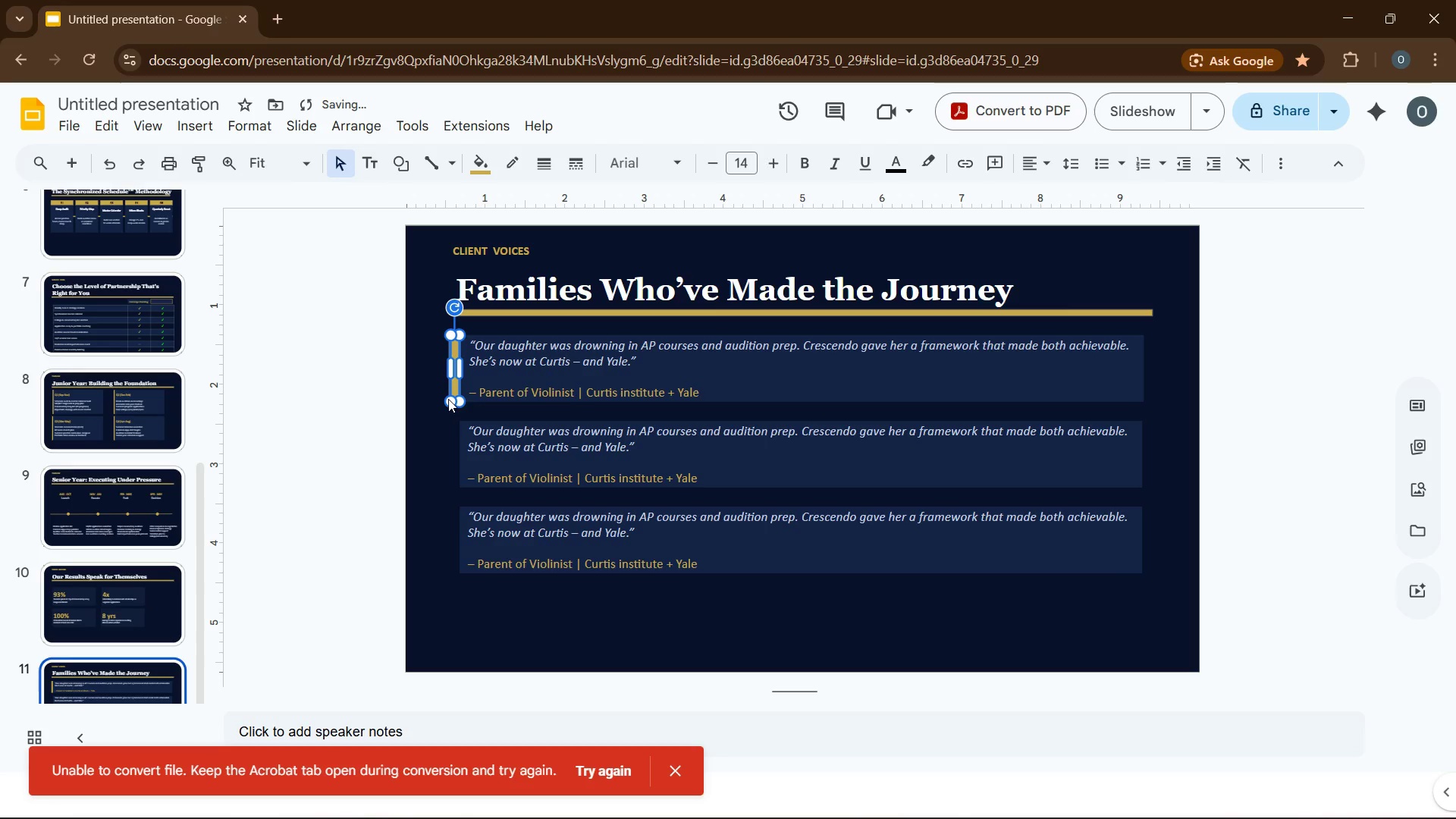 
key(ArrowRight)
 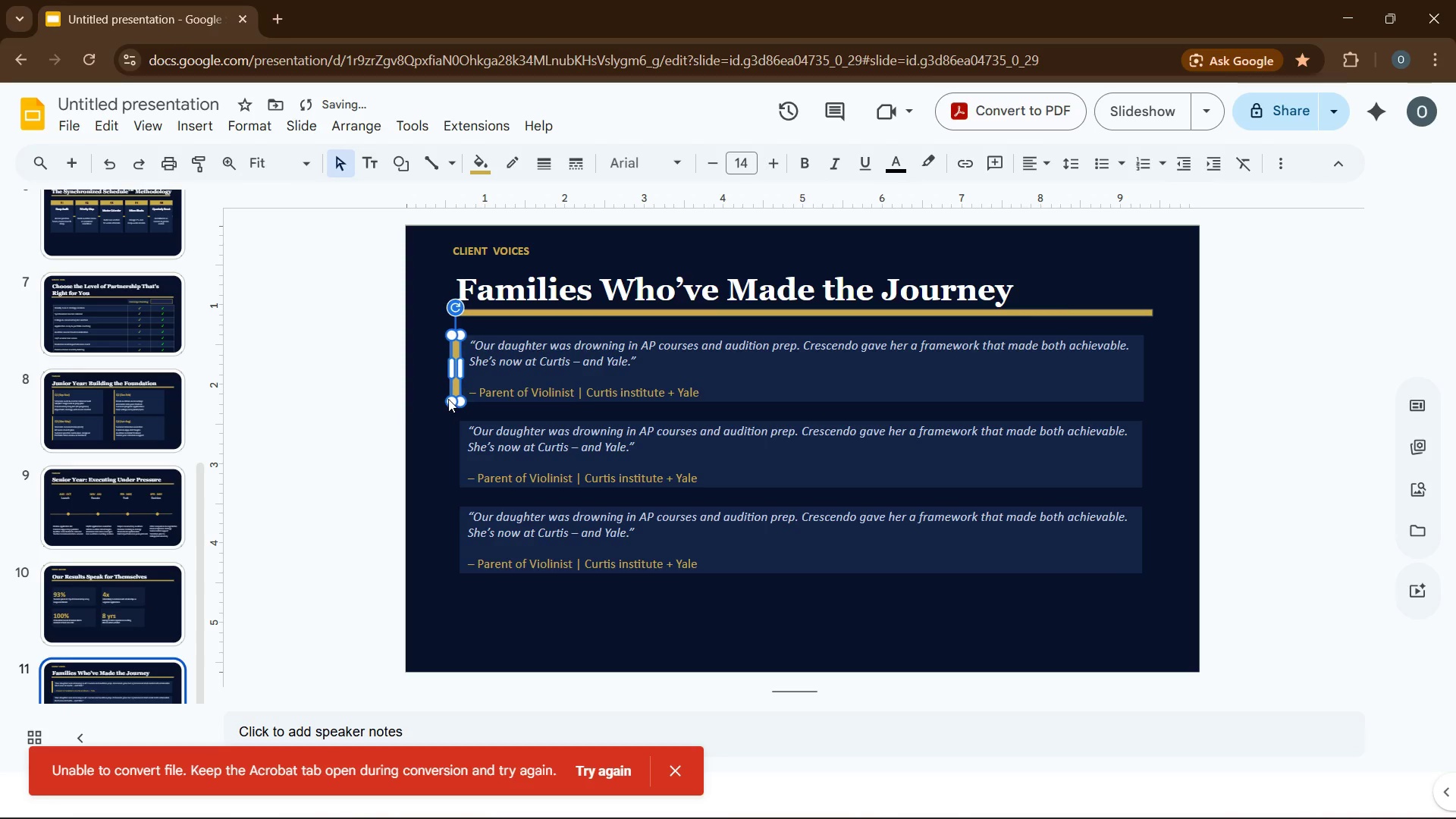 
key(ArrowRight)
 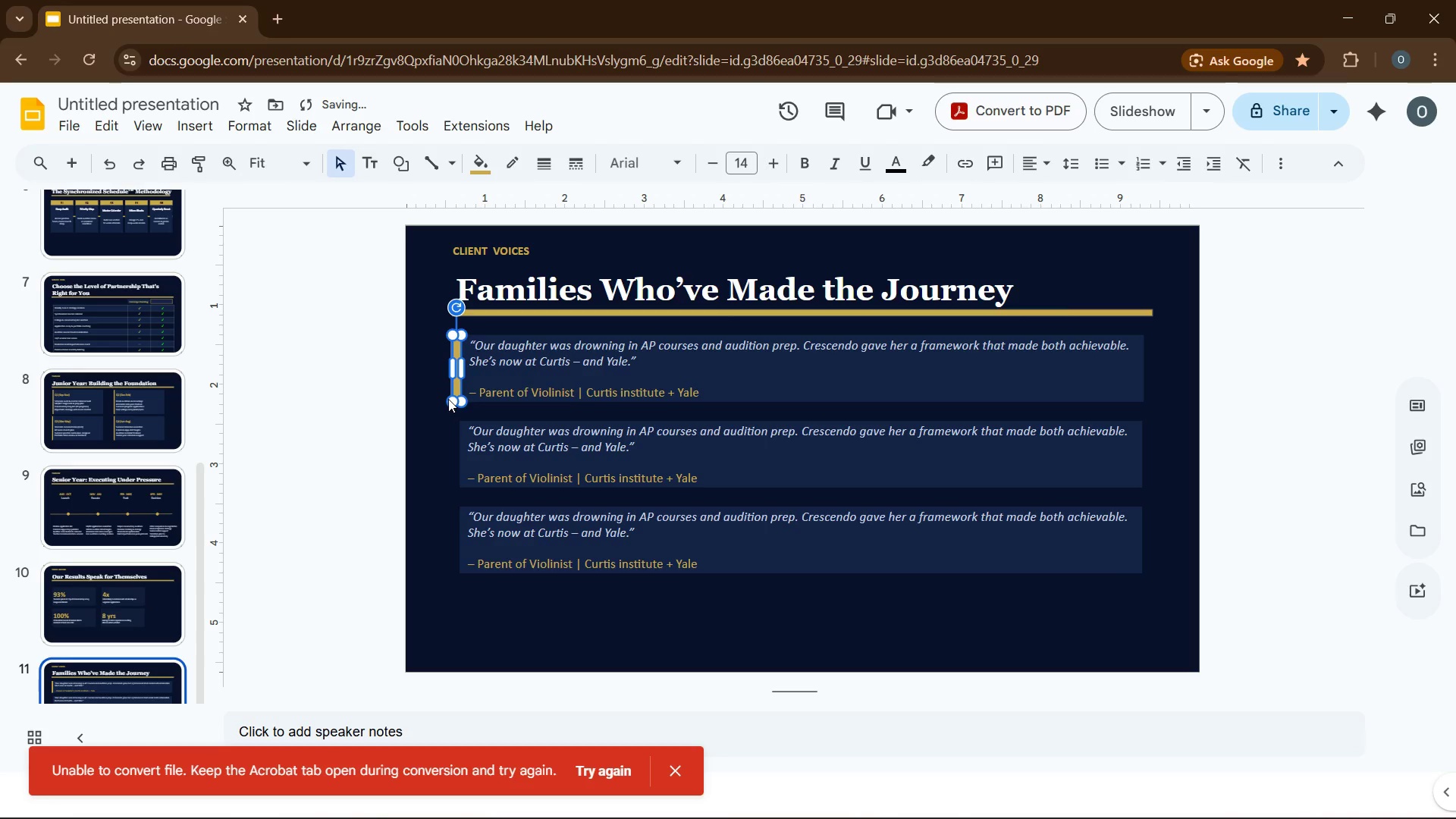 
key(ArrowRight)
 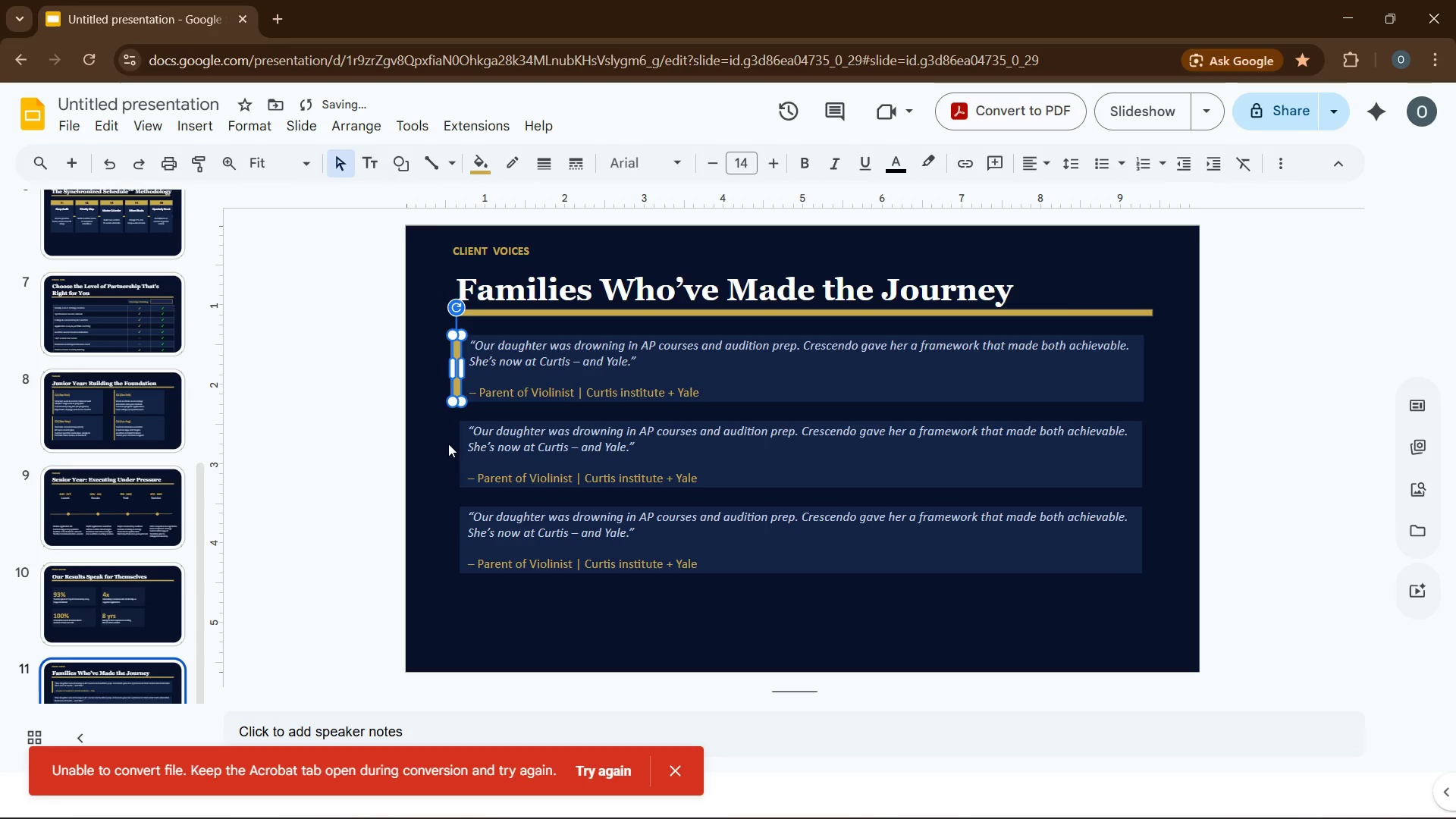 
left_click([448, 453])
 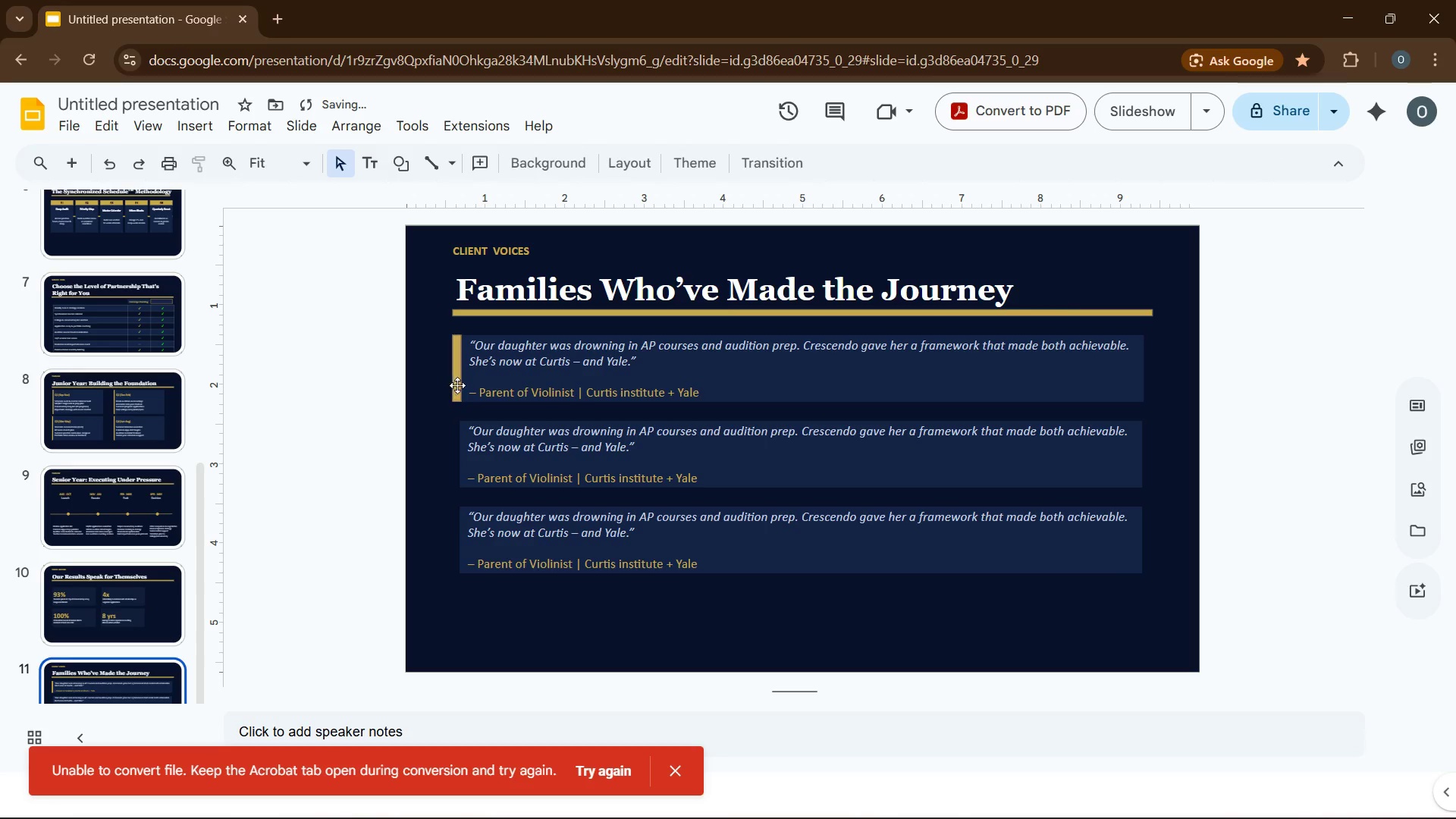 
left_click([460, 387])
 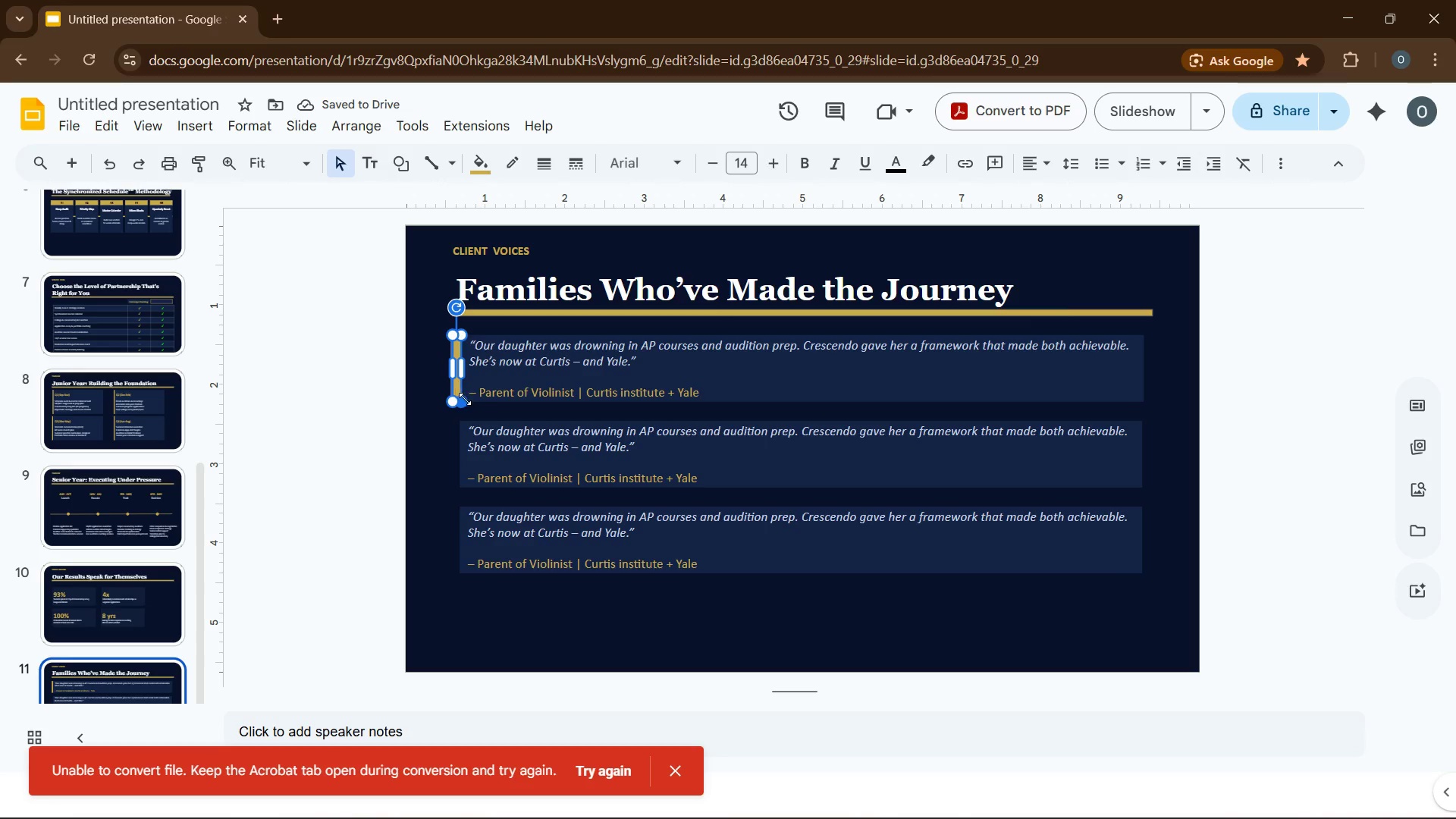 
key(ArrowRight)
 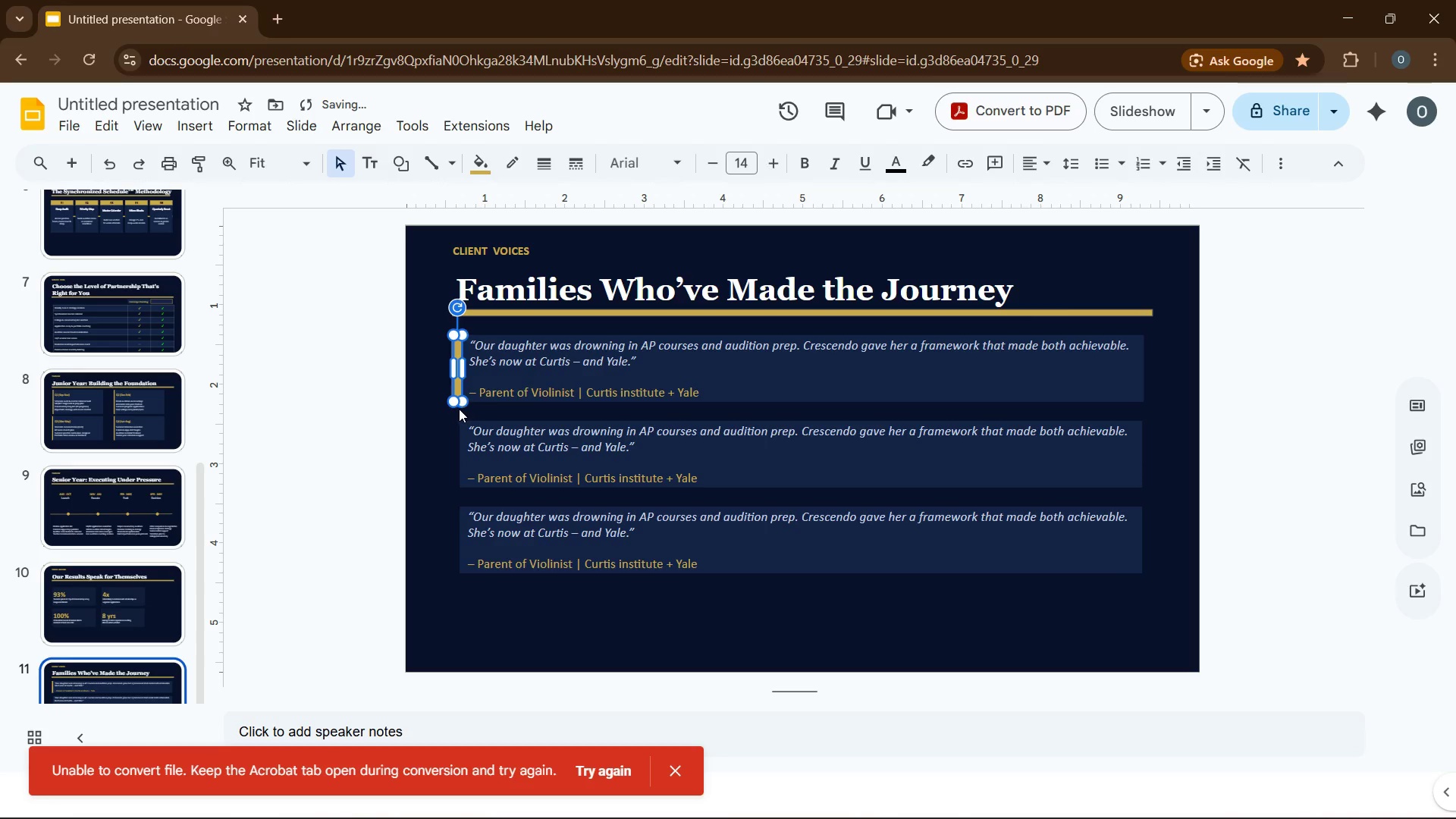 
key(Control+C)
 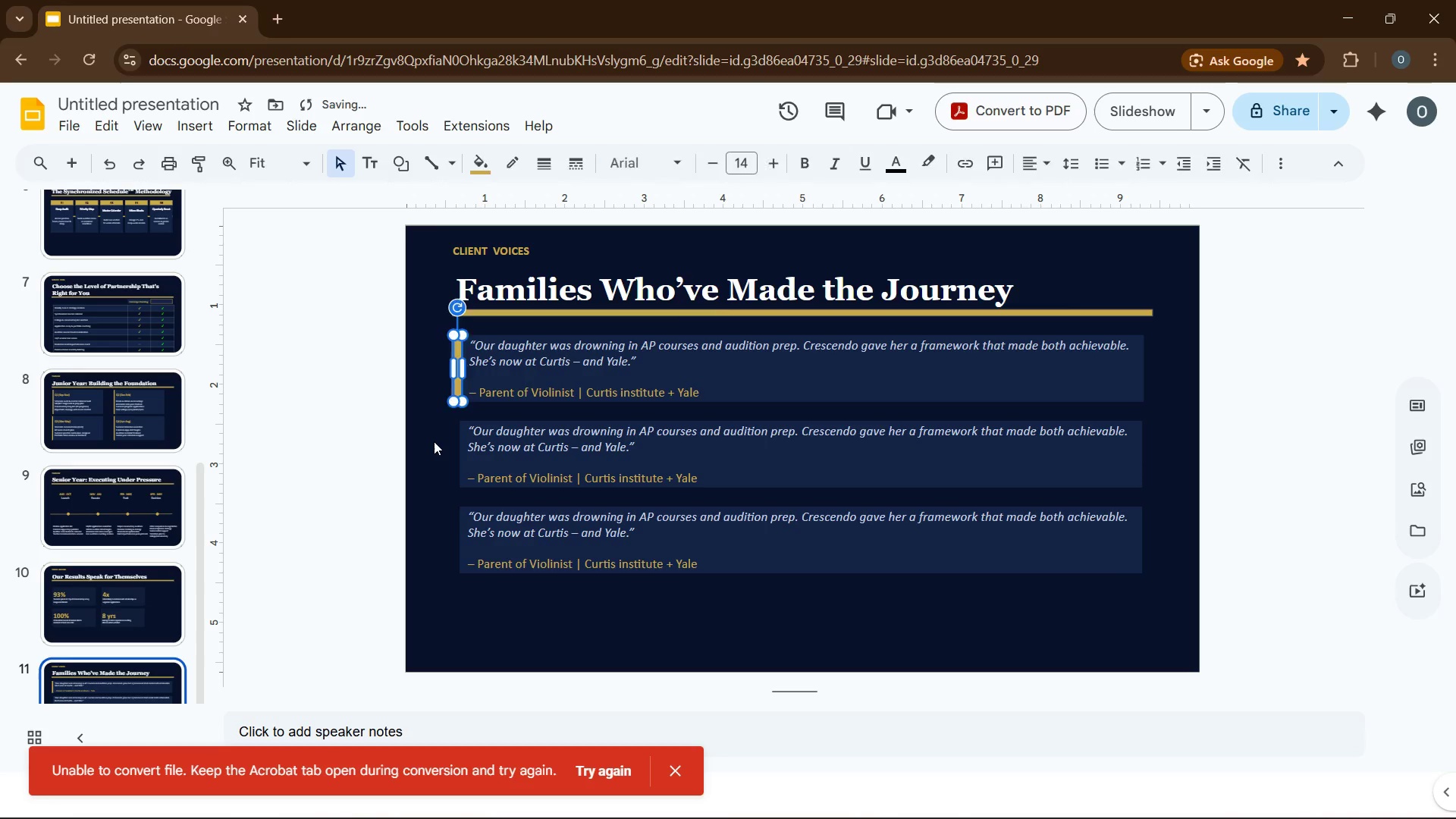 
left_click([434, 441])
 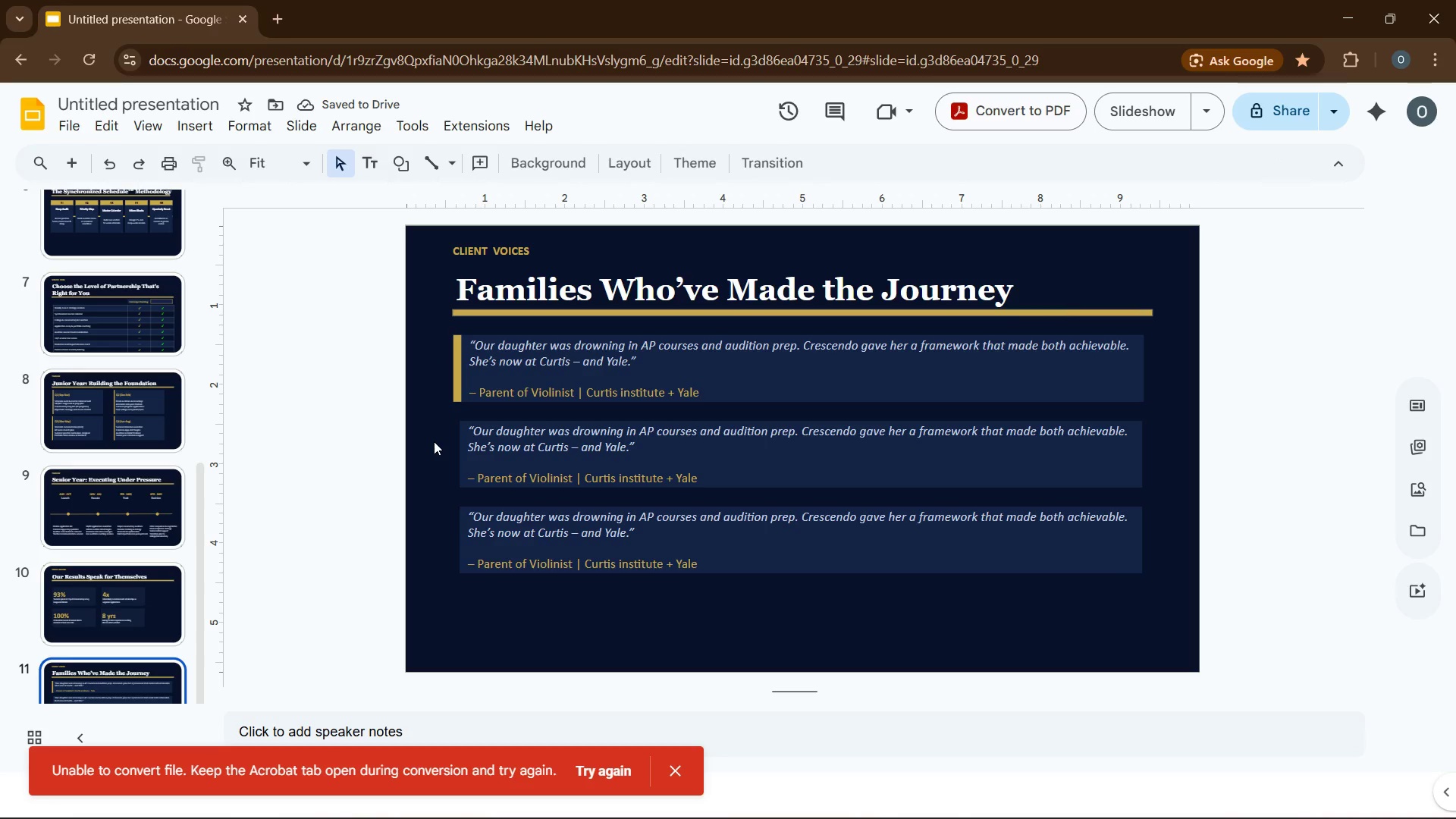 
key(Control+V)
 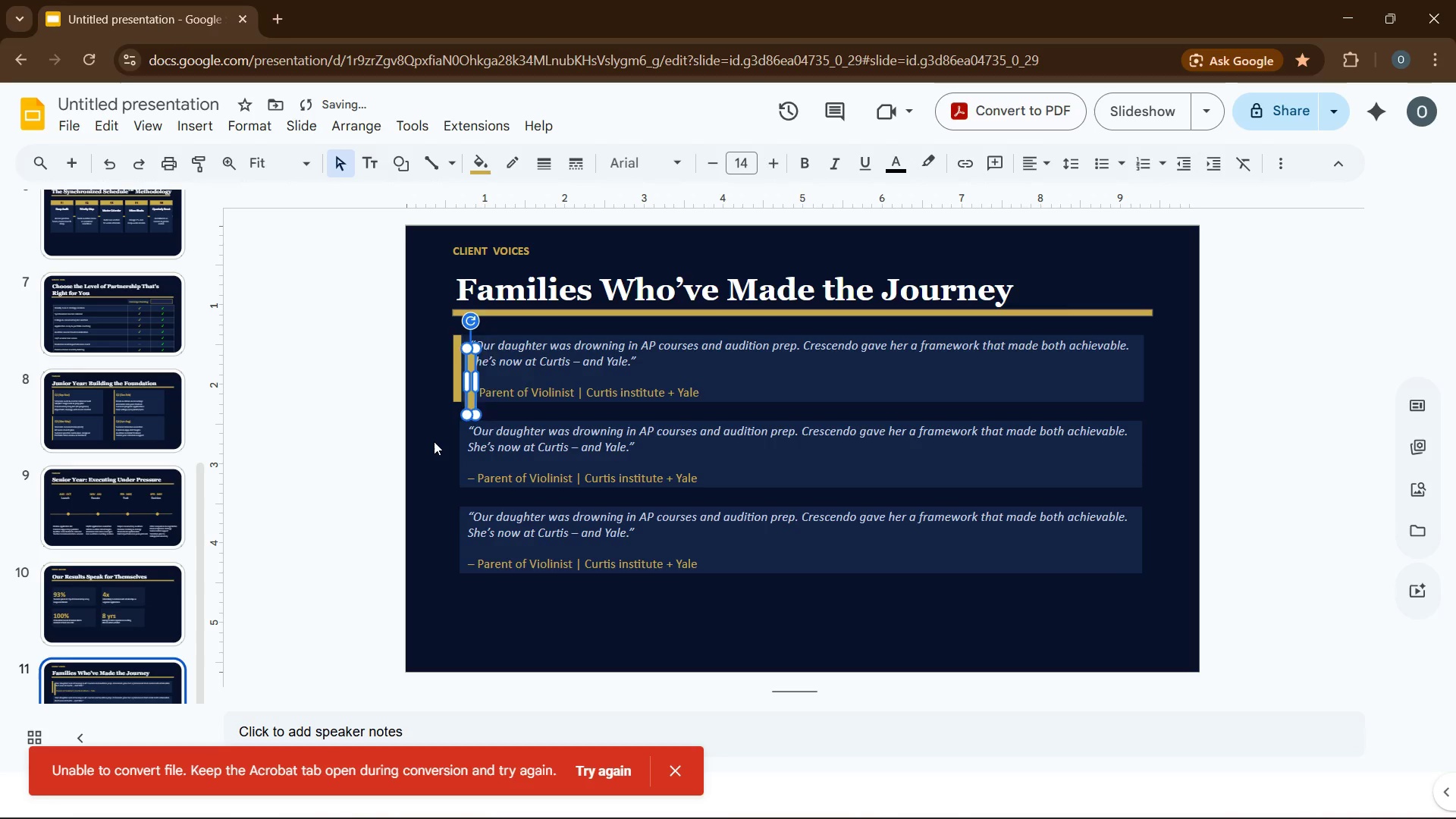 
key(Control+V)
 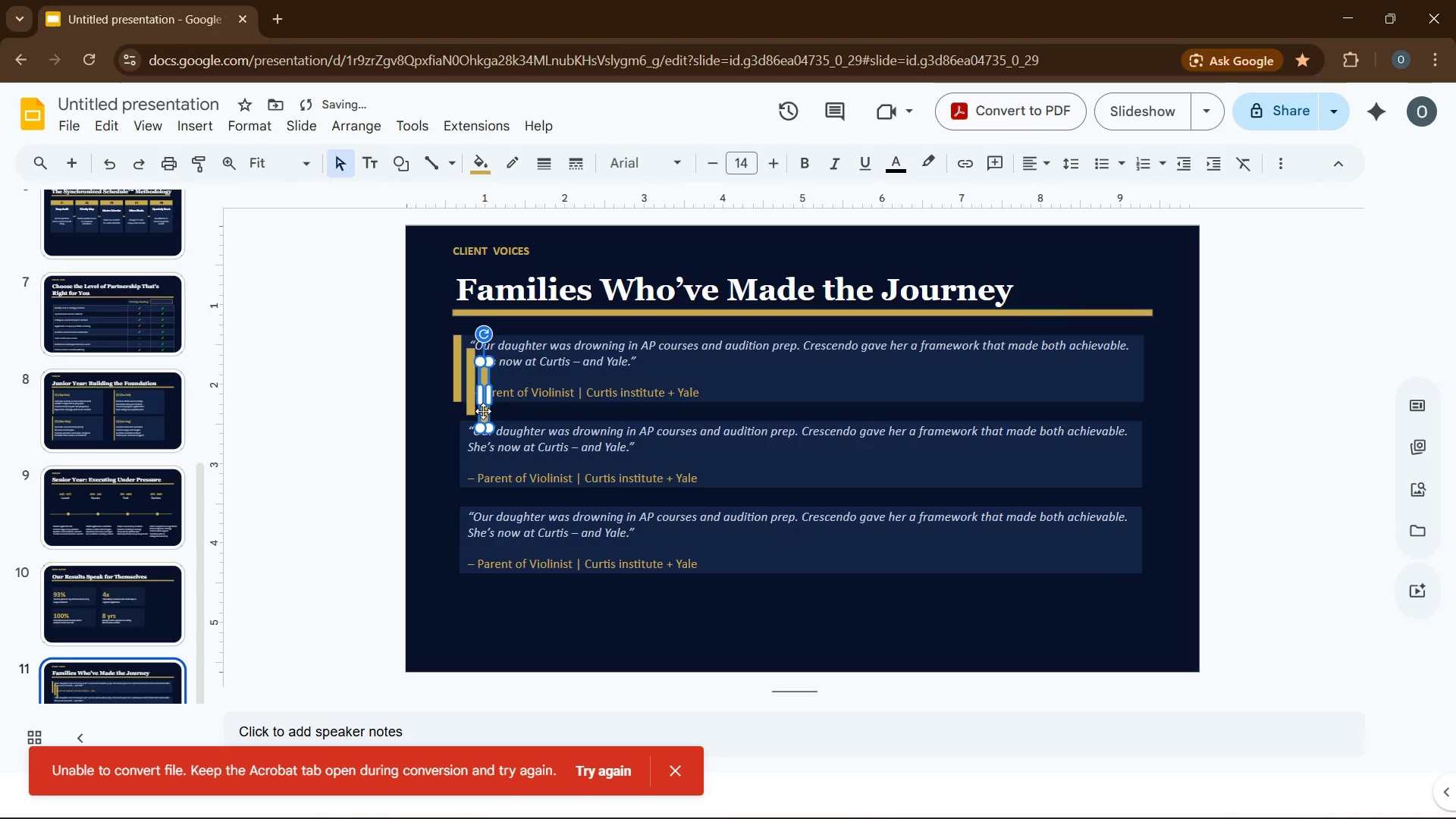 
left_click_drag(start_coordinate=[483, 414], to_coordinate=[450, 474])
 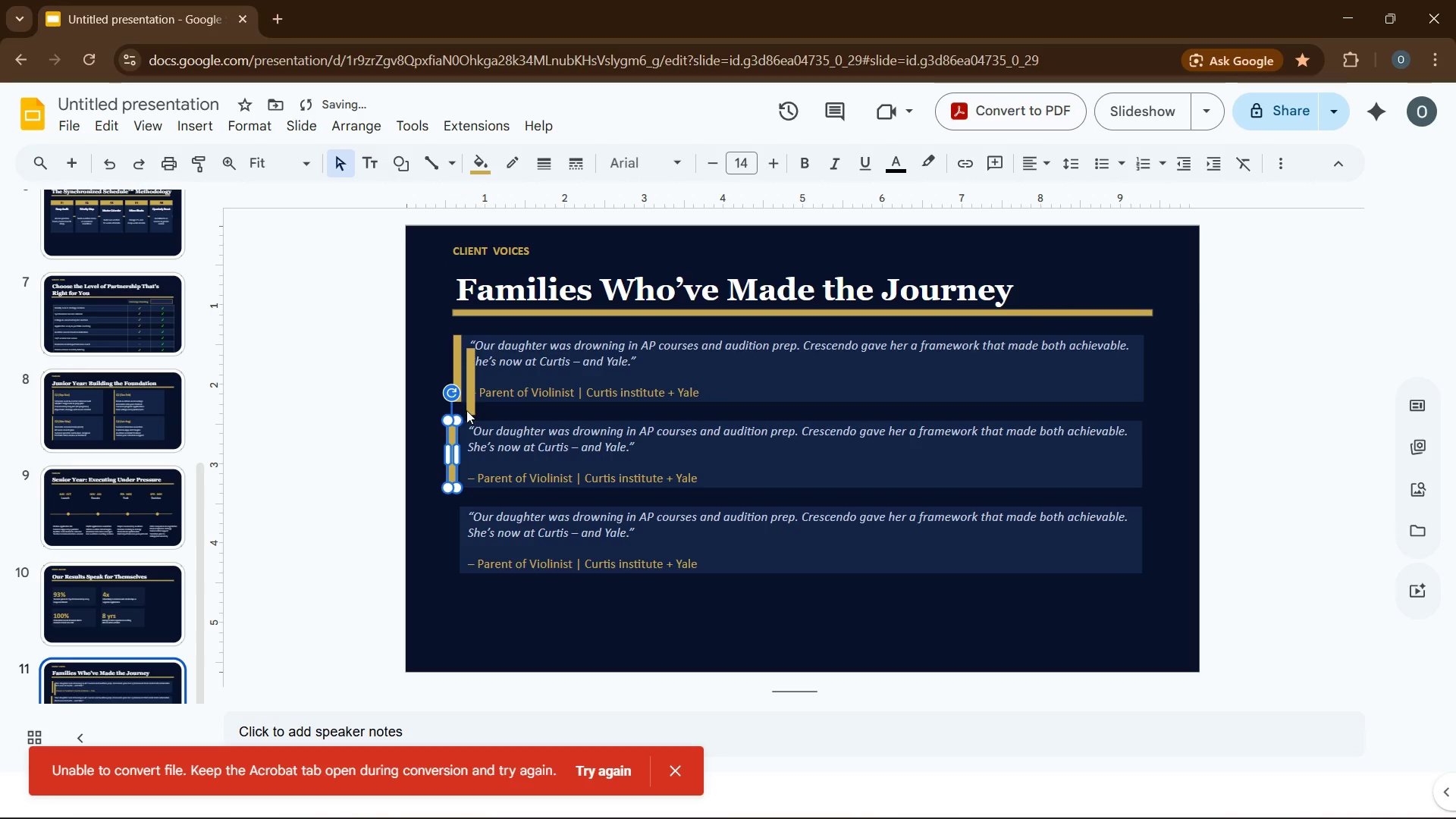 
left_click_drag(start_coordinate=[468, 407], to_coordinate=[452, 563])
 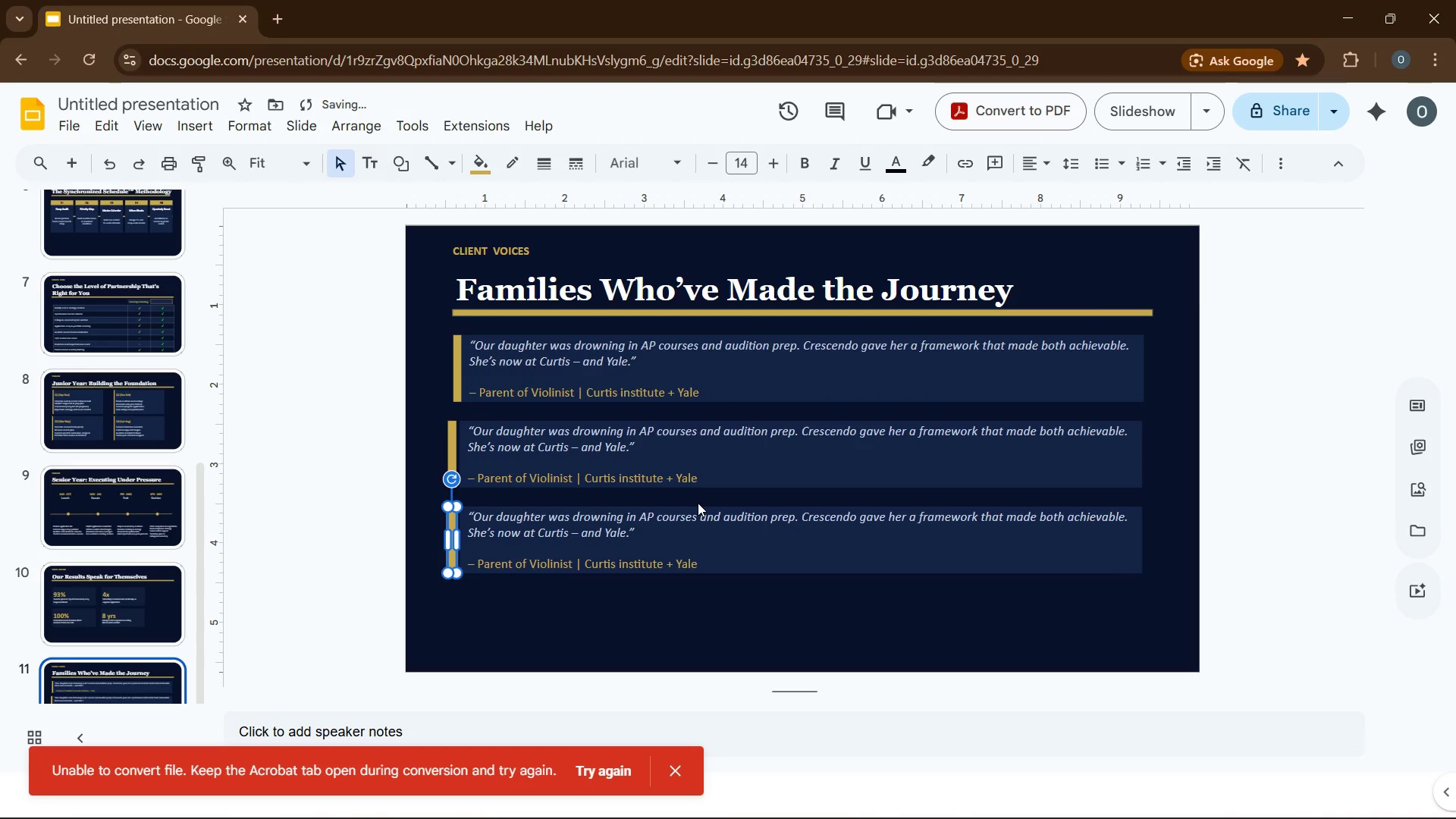 
key(ArrowRight)
 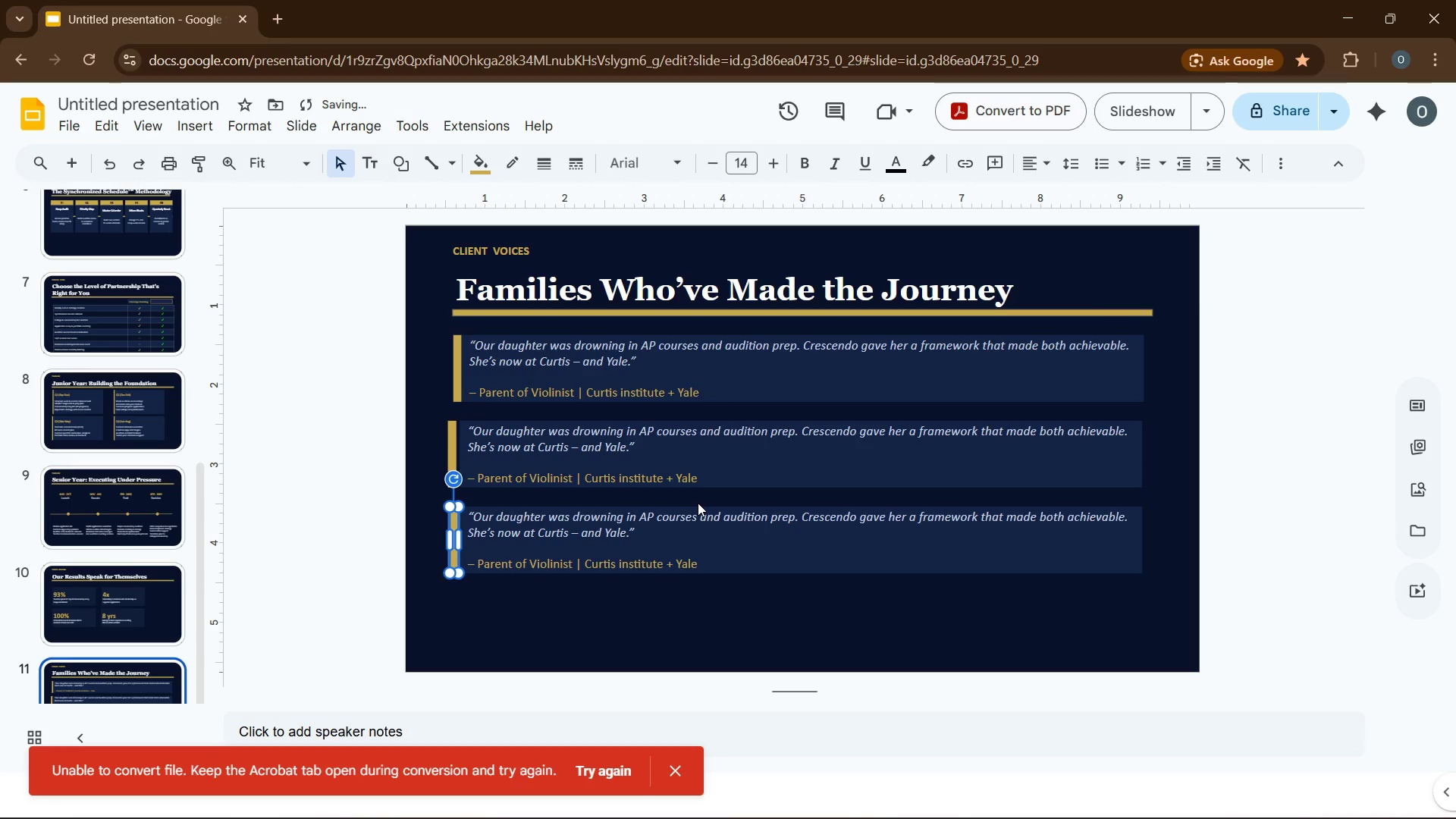 
key(ArrowRight)
 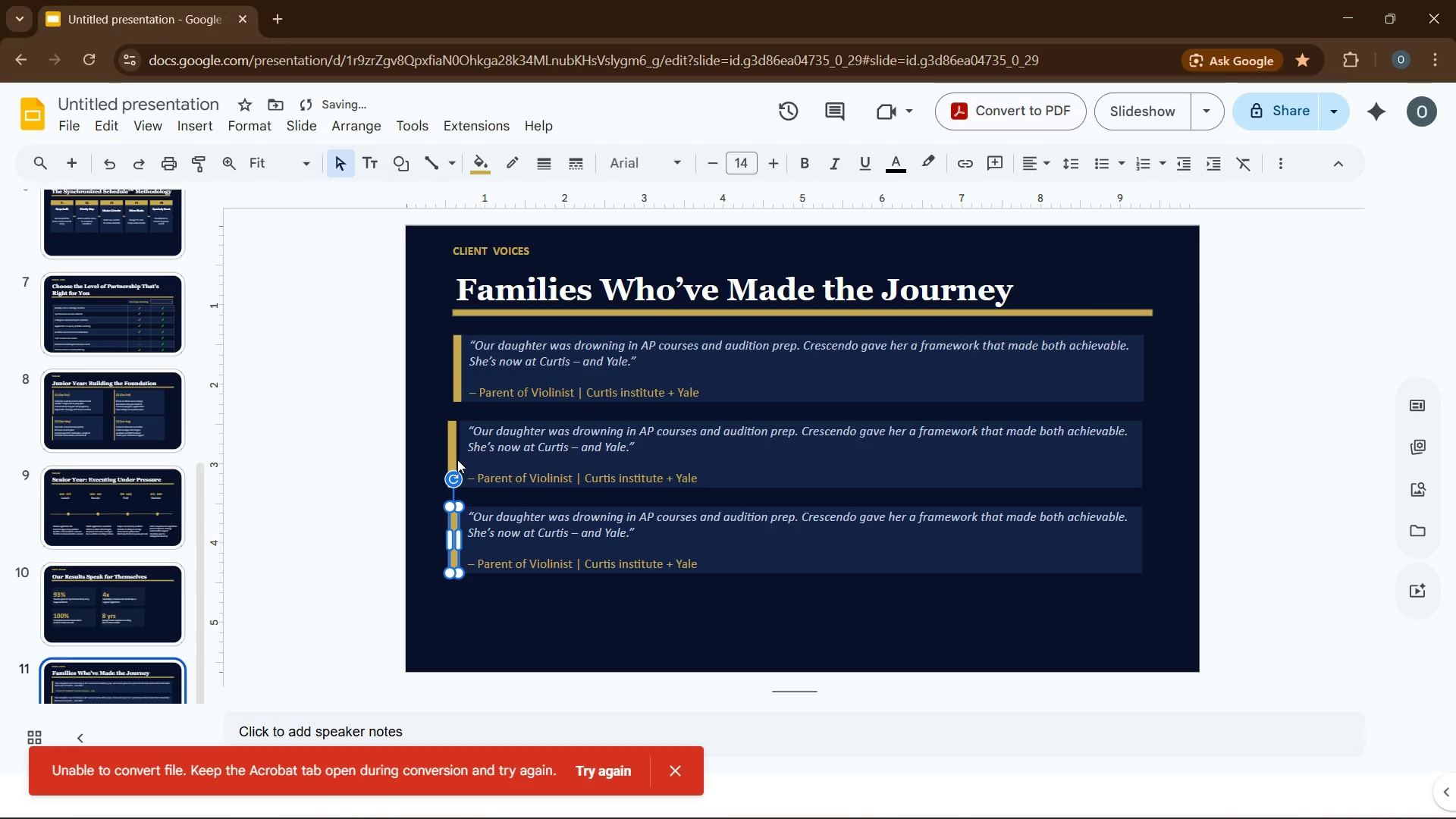 
left_click([456, 459])
 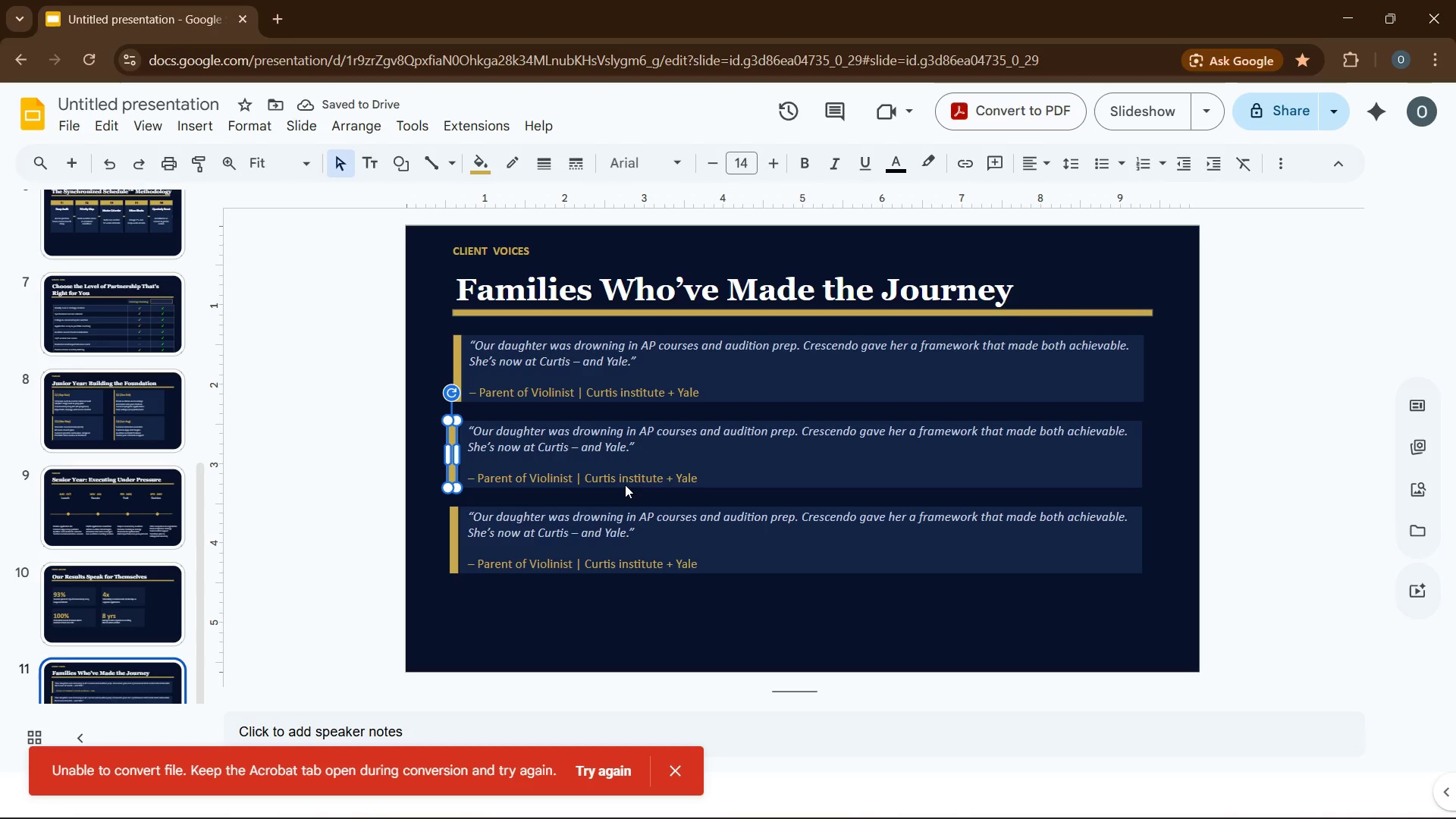 
key(ArrowRight)
 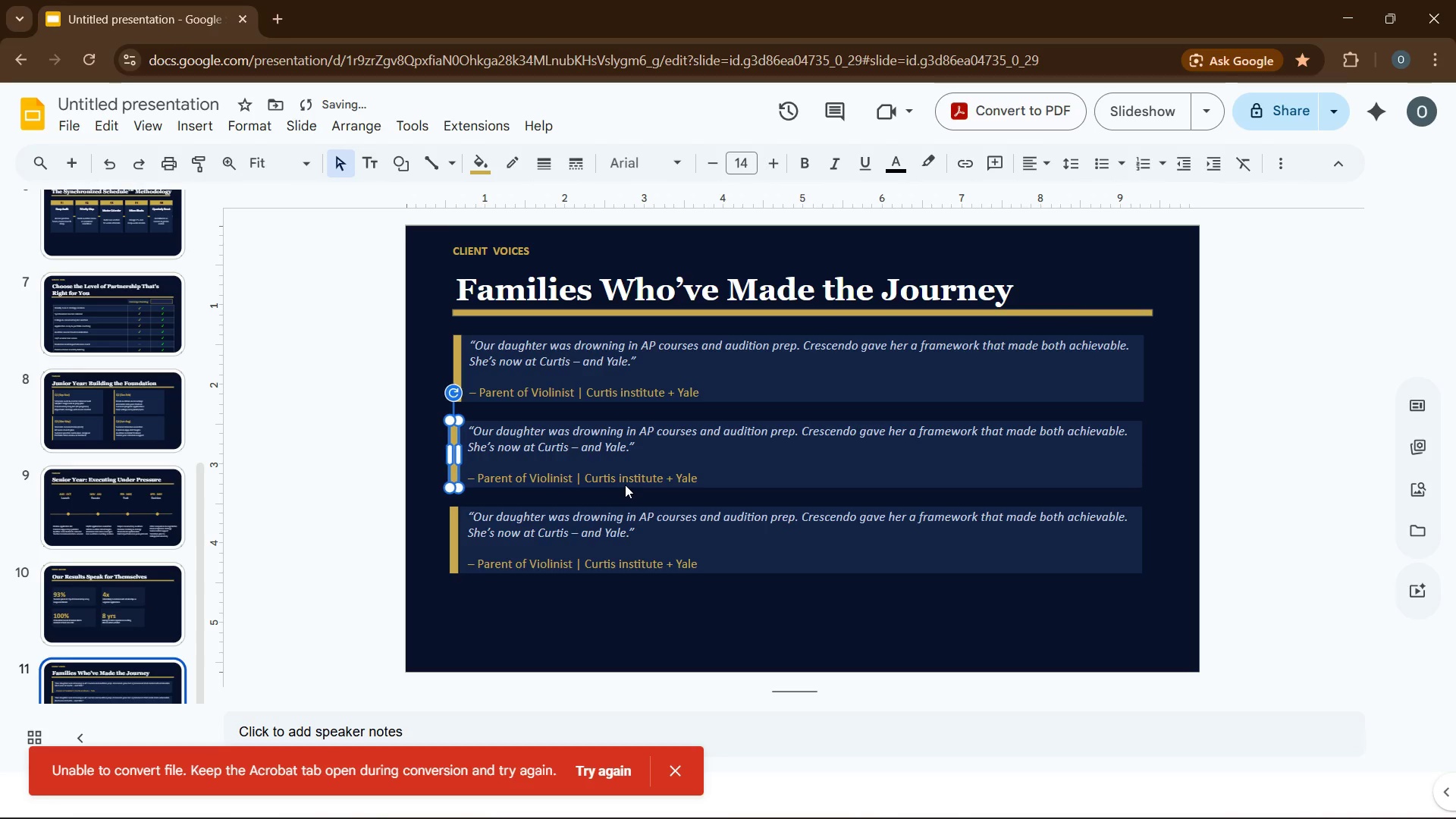 
key(ArrowRight)
 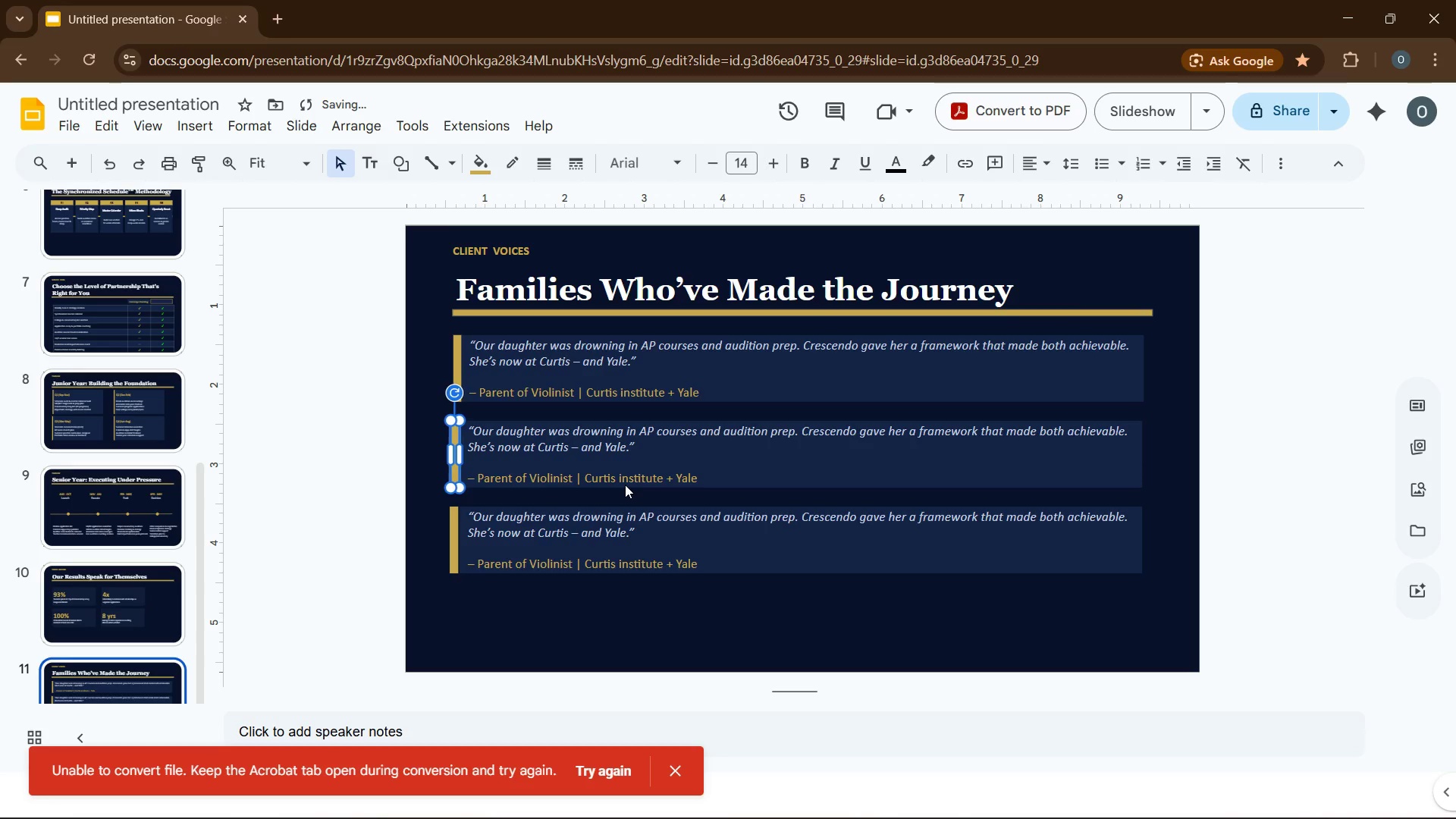 
key(ArrowRight)
 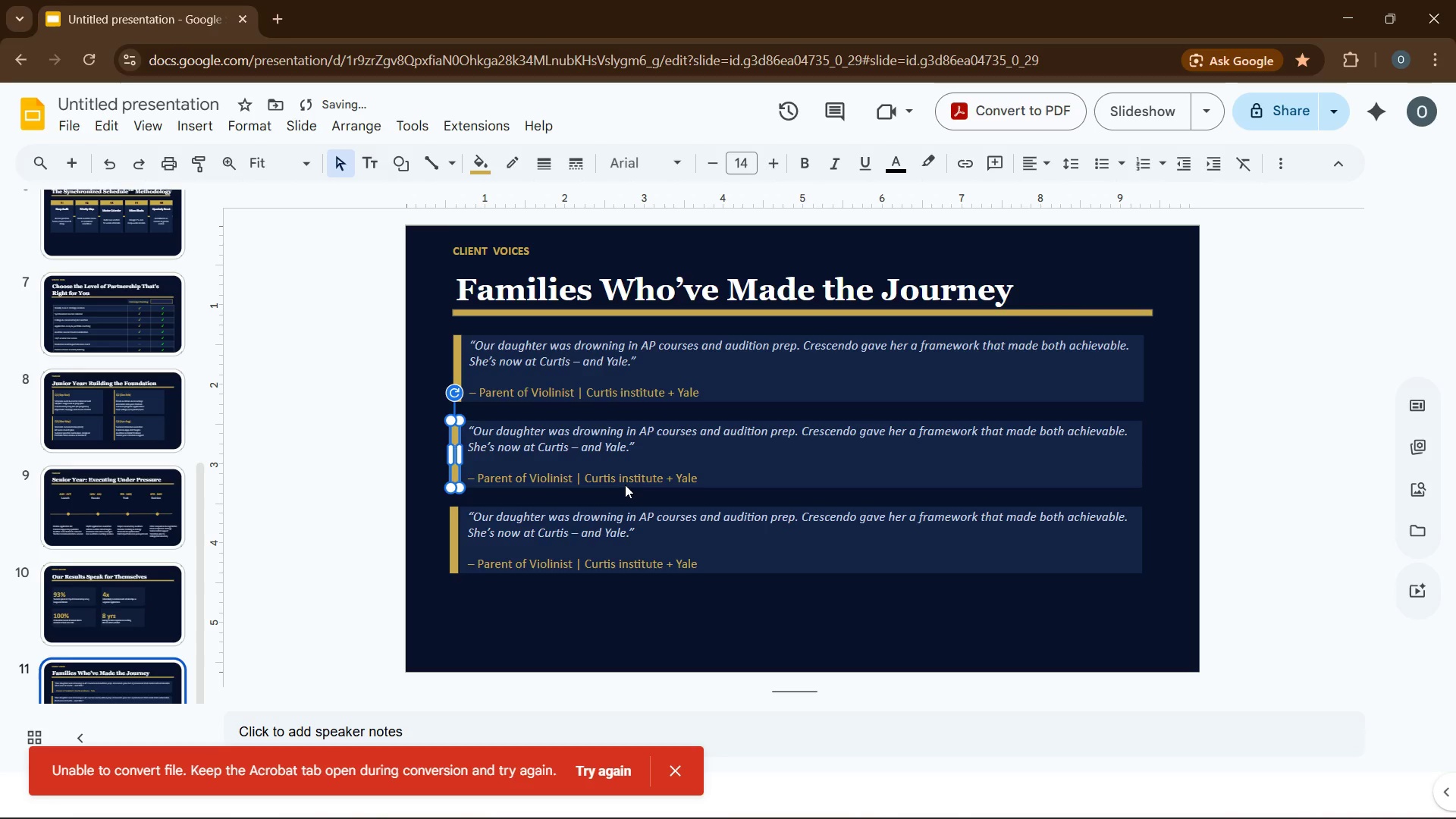 
key(ArrowRight)
 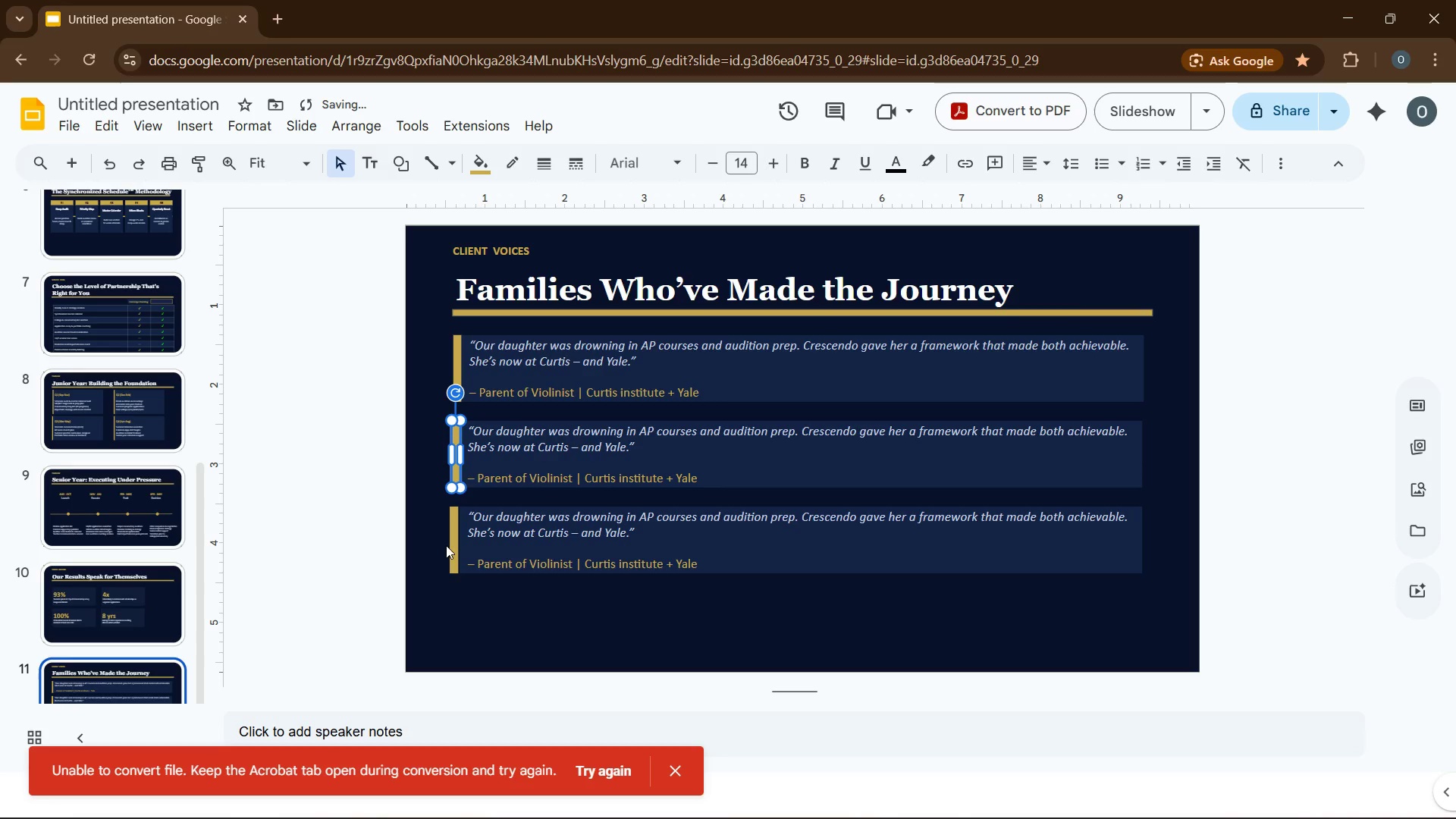 
left_click([453, 544])
 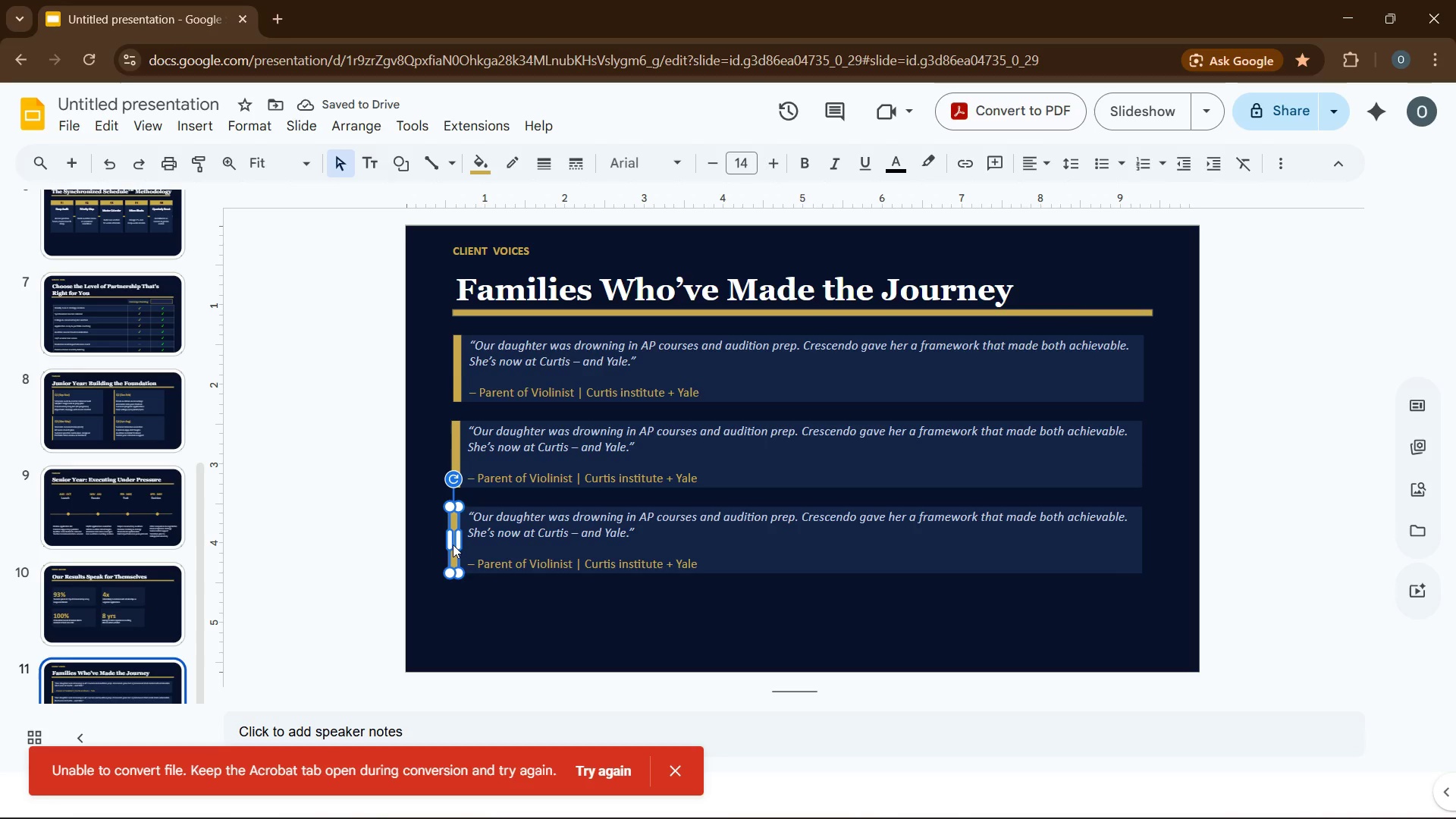 
key(ArrowRight)
 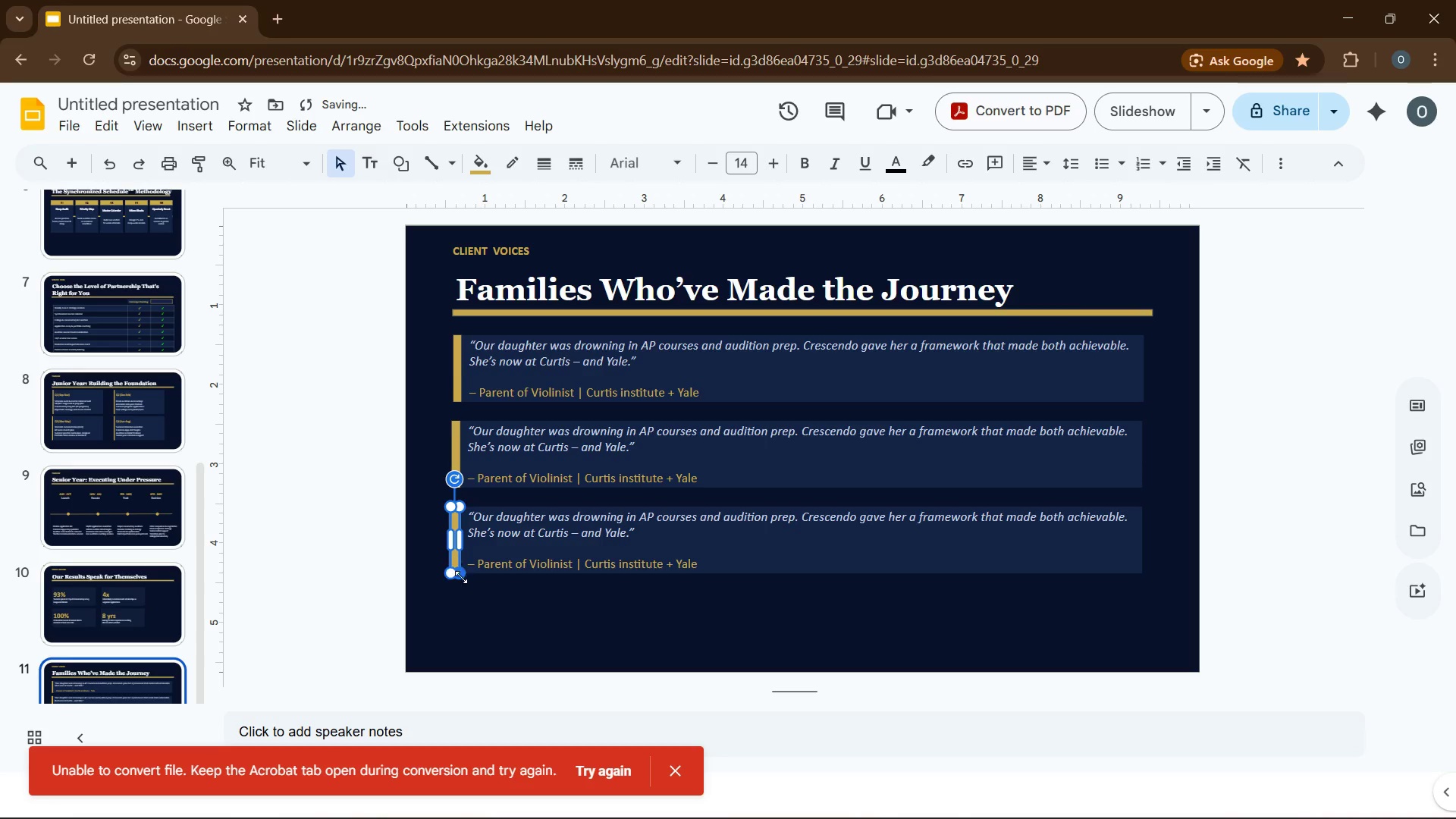 
left_click([478, 608])
 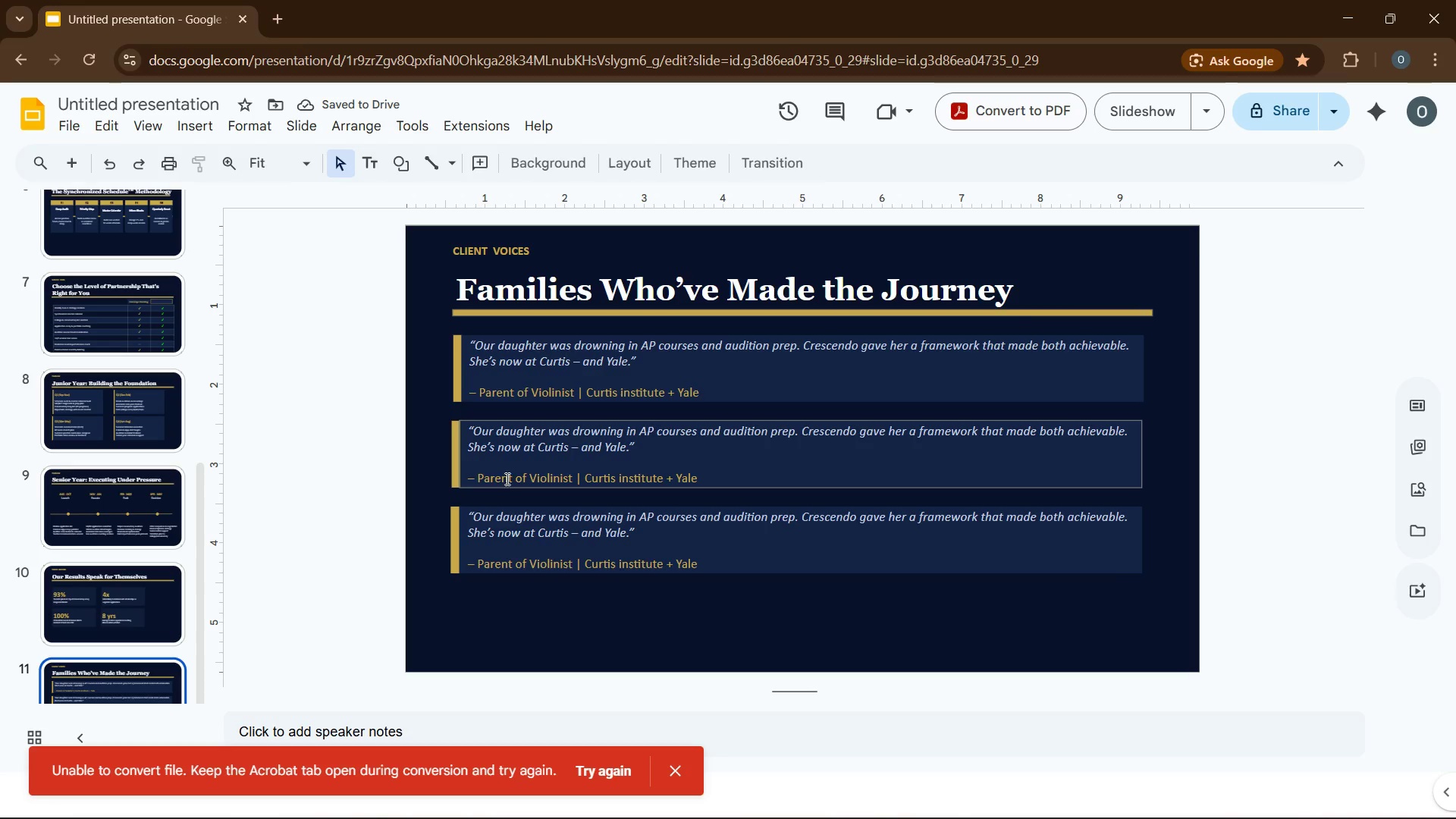 
double_click([542, 474])
 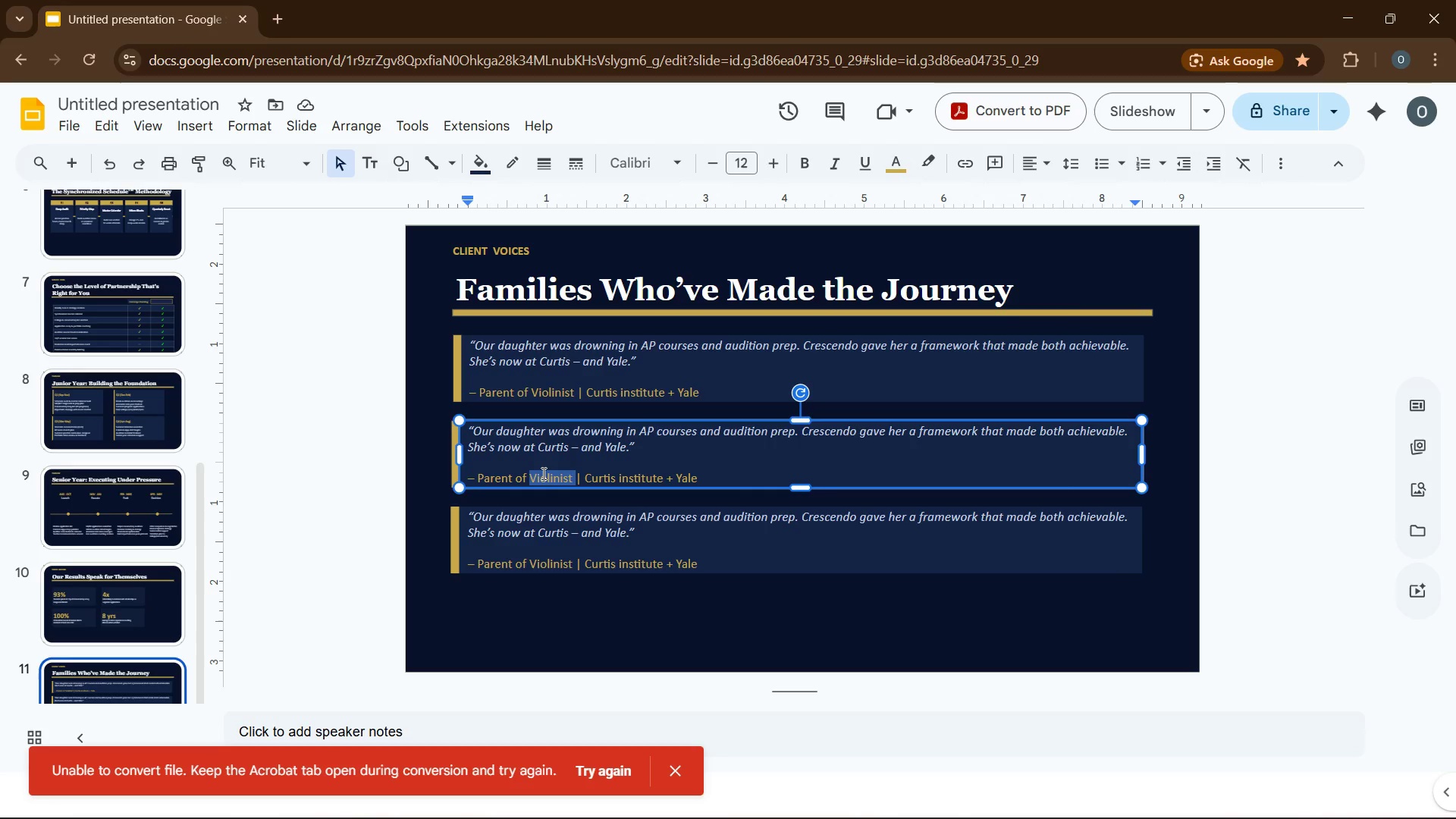 
type(Pianist)
 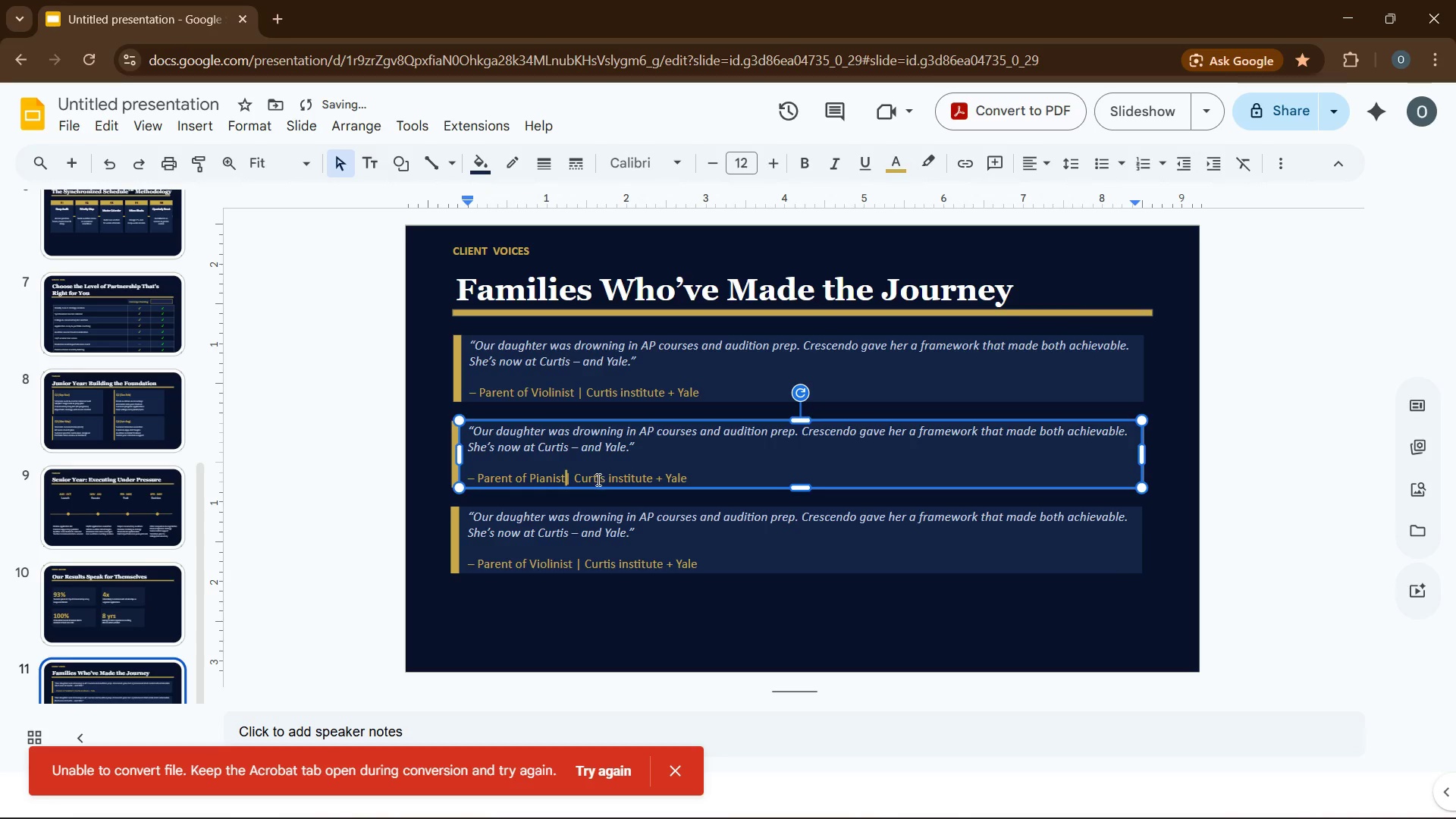 
double_click([597, 479])
 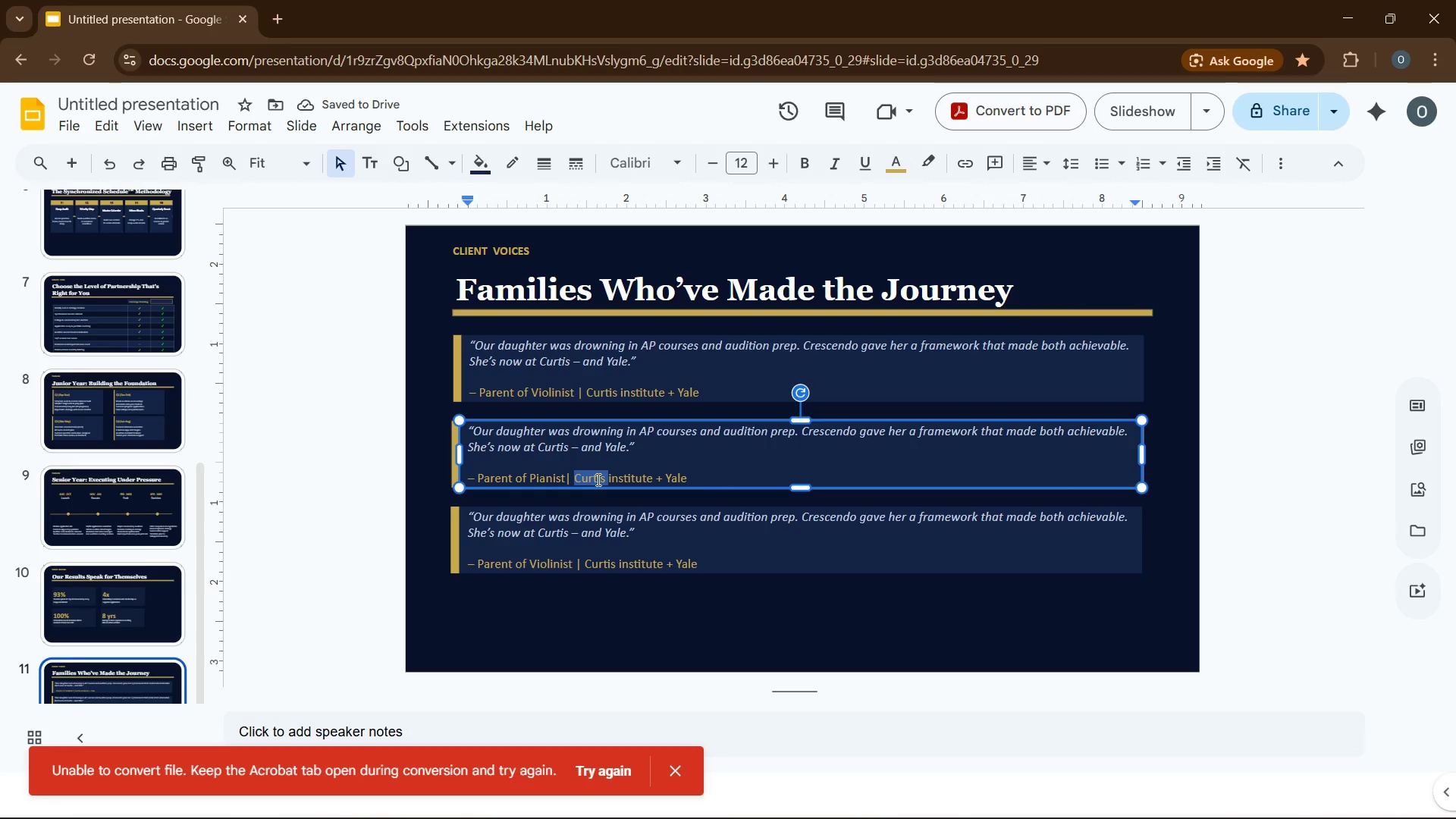 
type(NEC )
 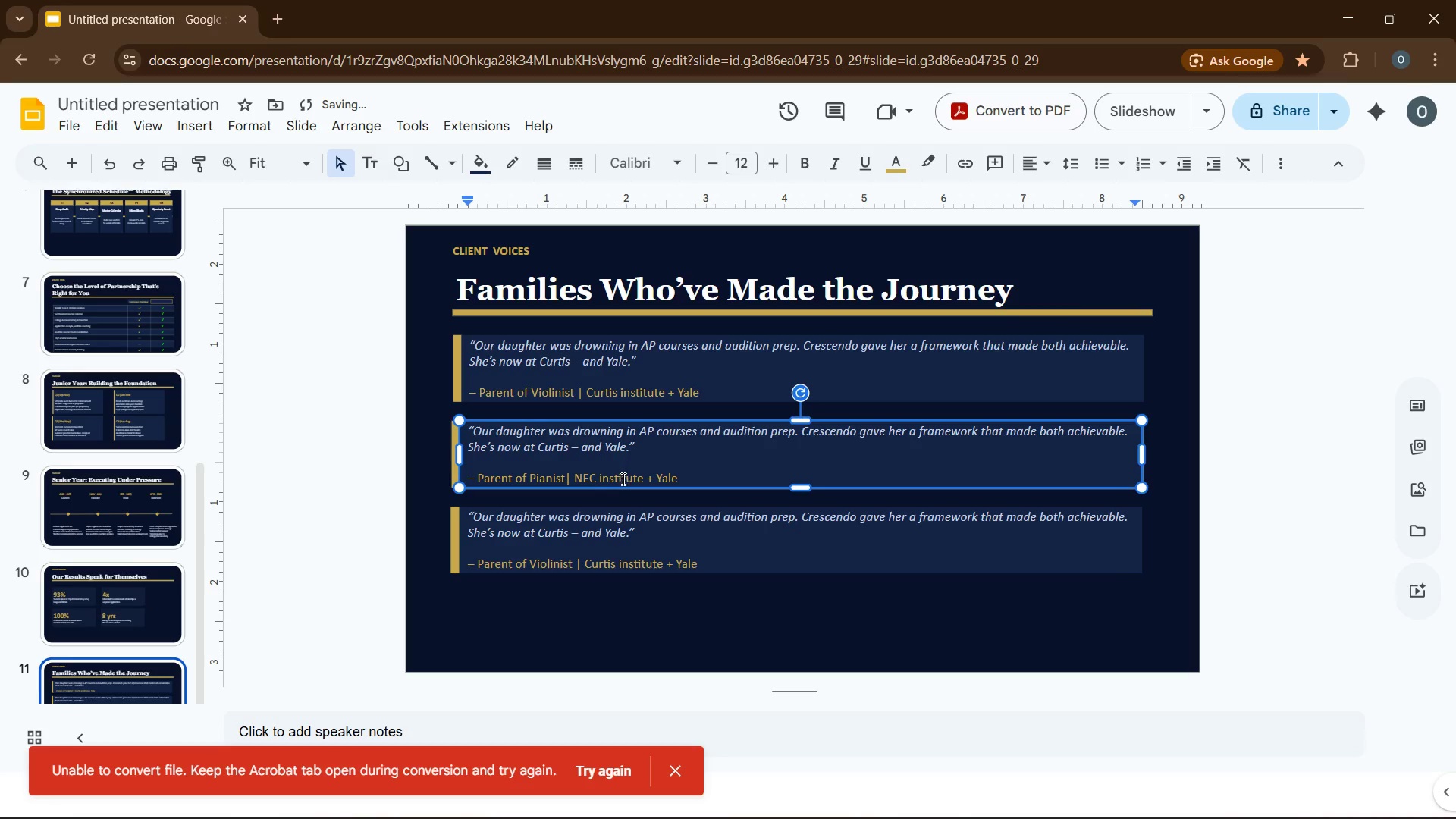 
double_click([622, 480])
 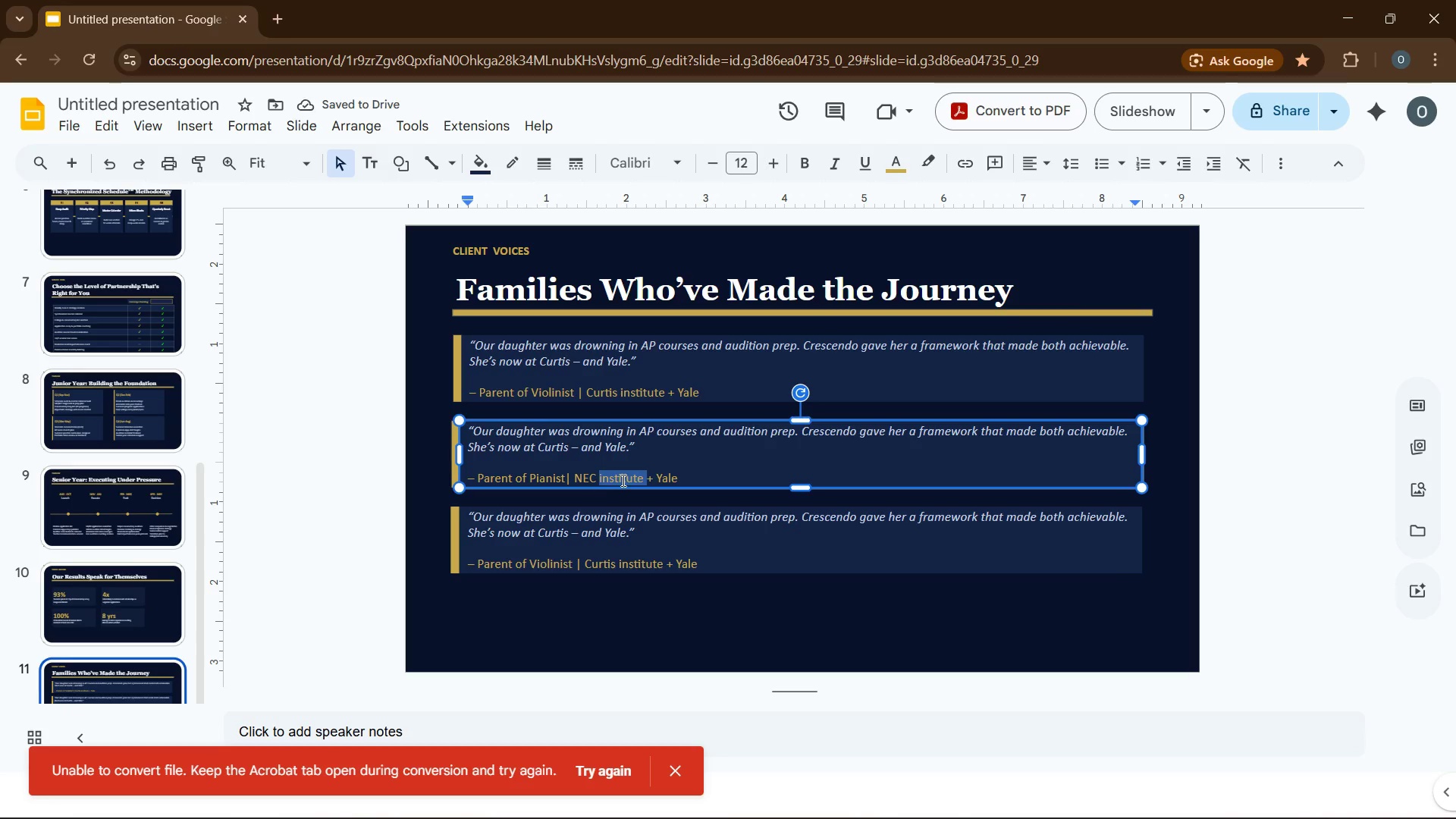 
key(Backspace)
 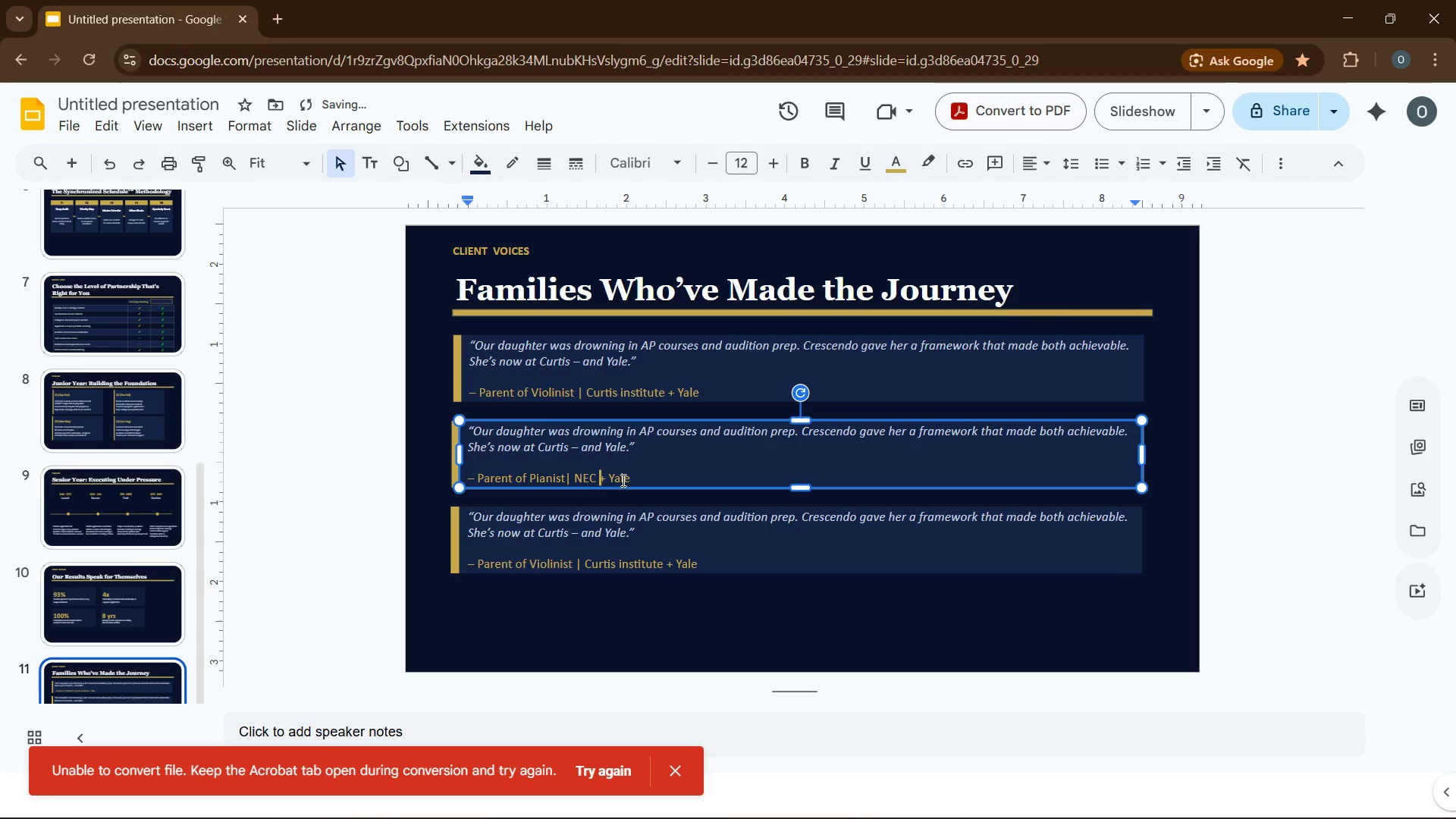 
double_click([622, 480])
 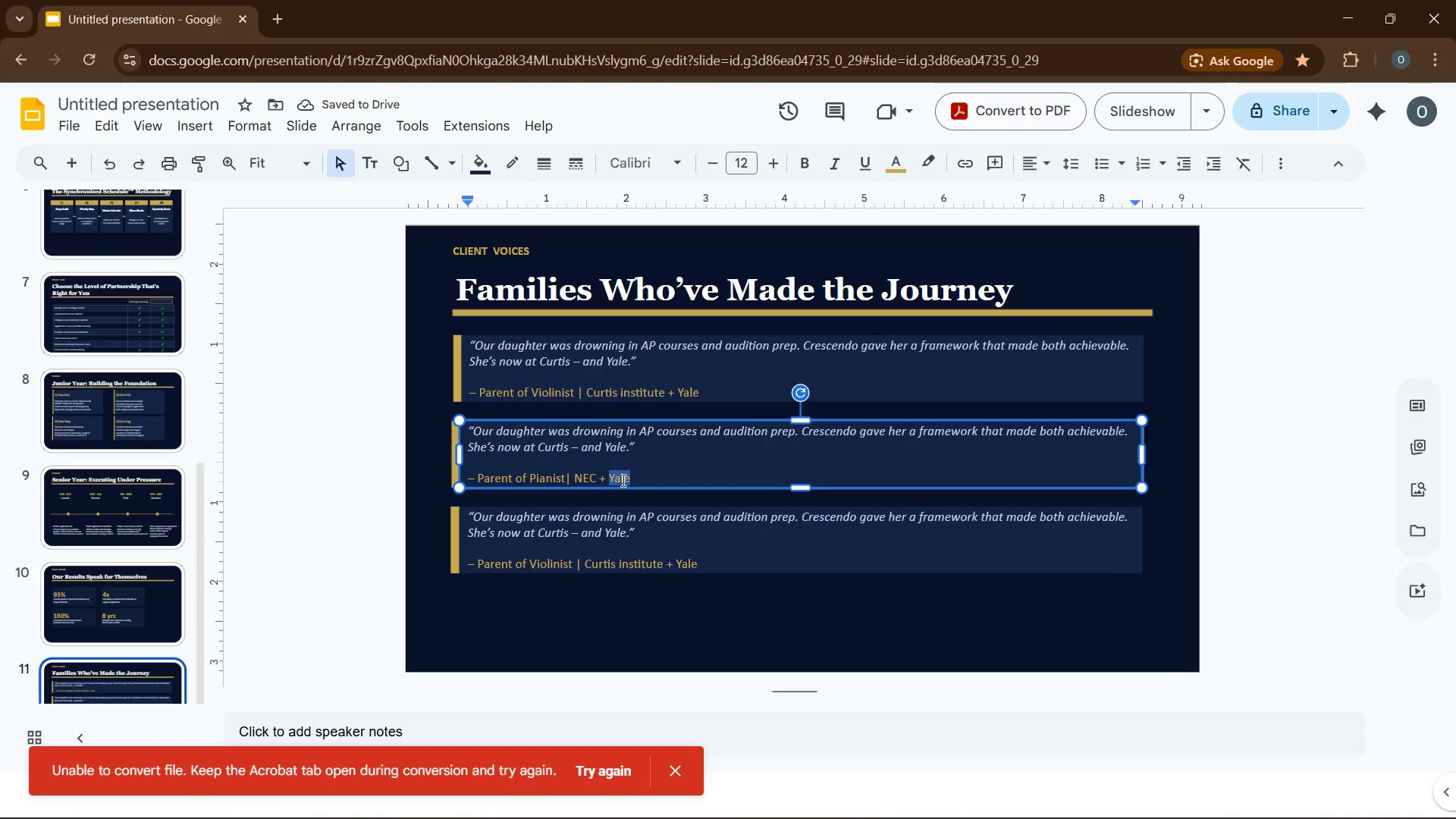 
type(Columbia University)
 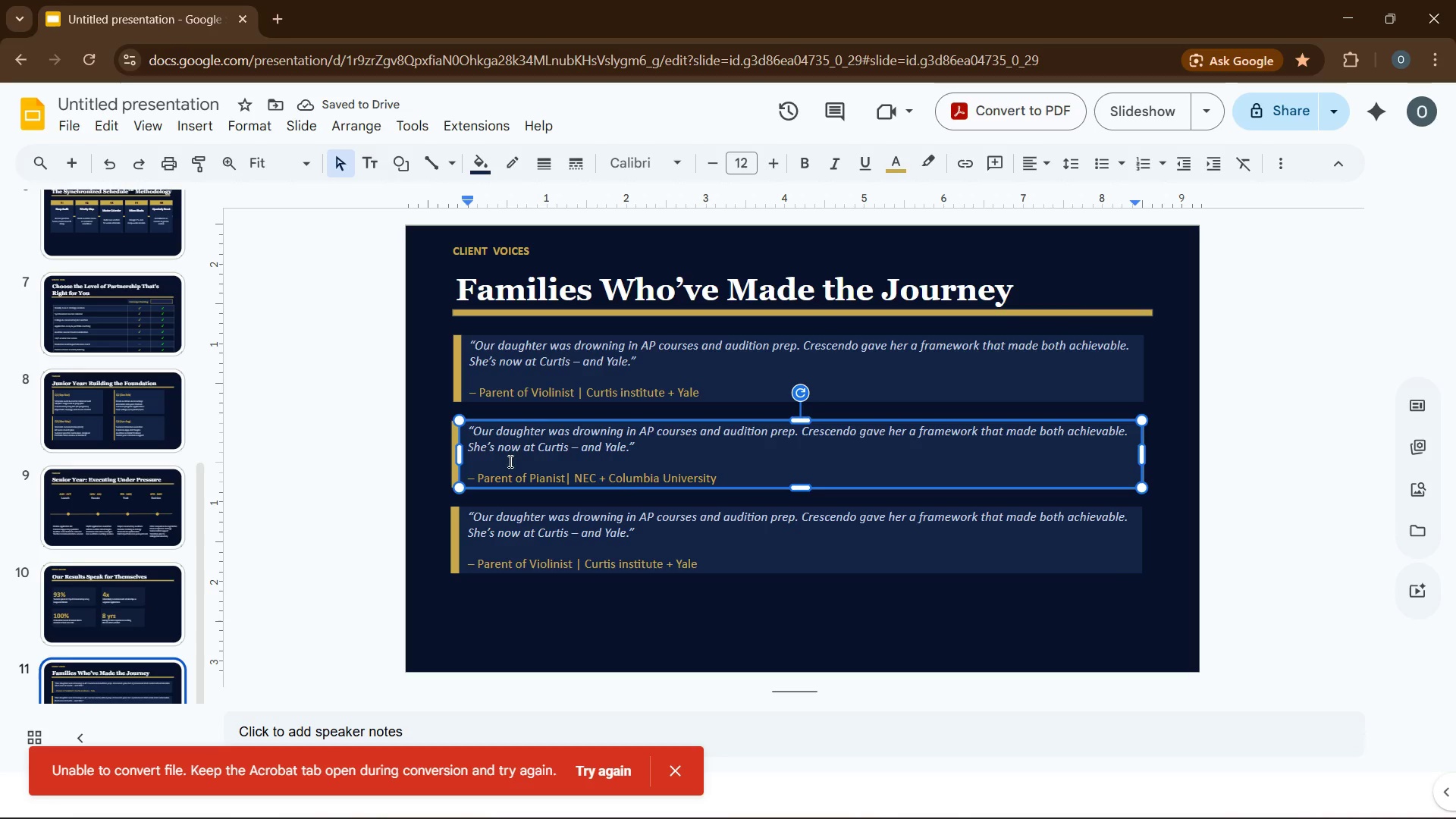 
wait(8.78)
 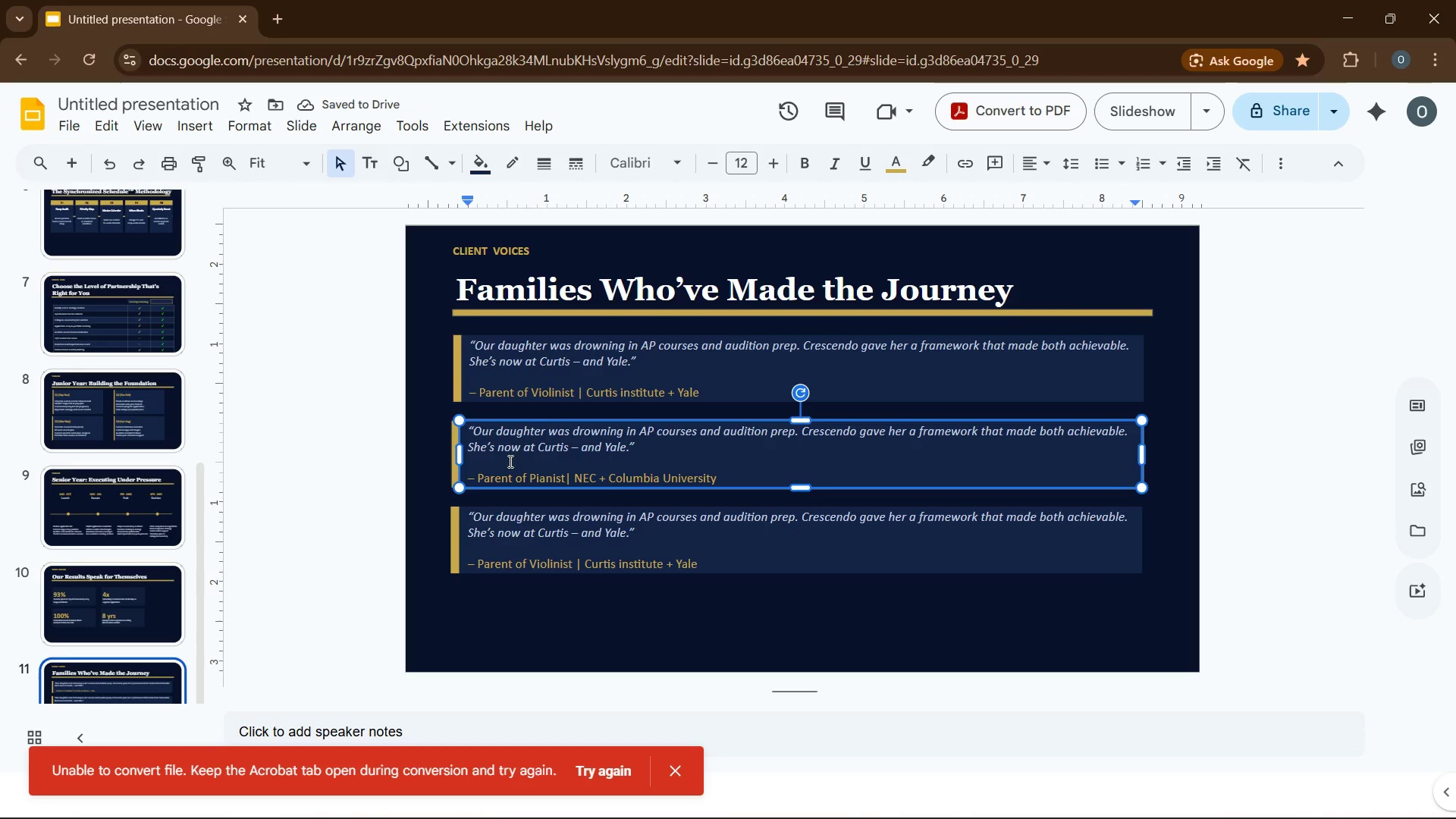 
left_click([566, 482])
 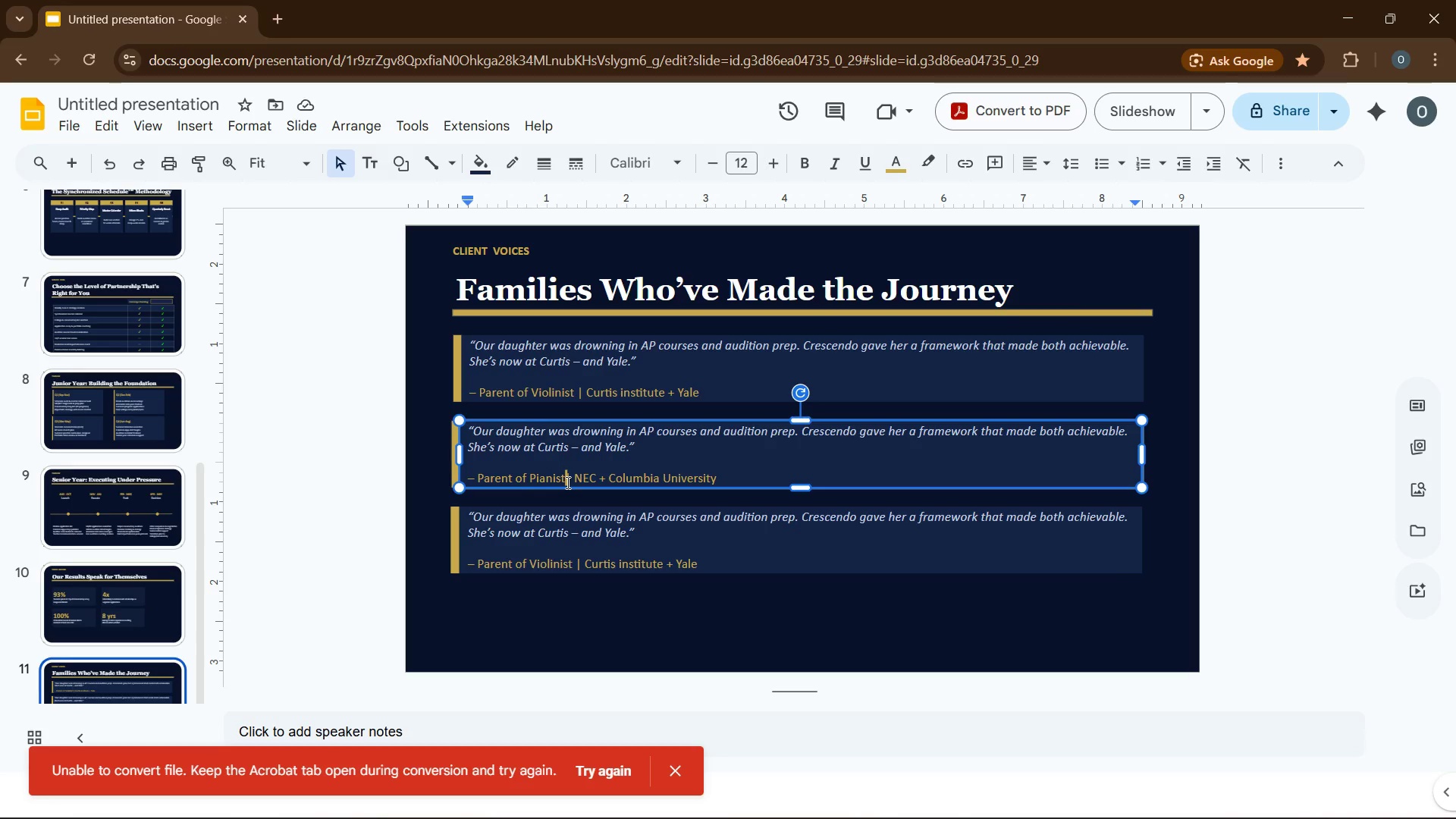 
key(Space)
 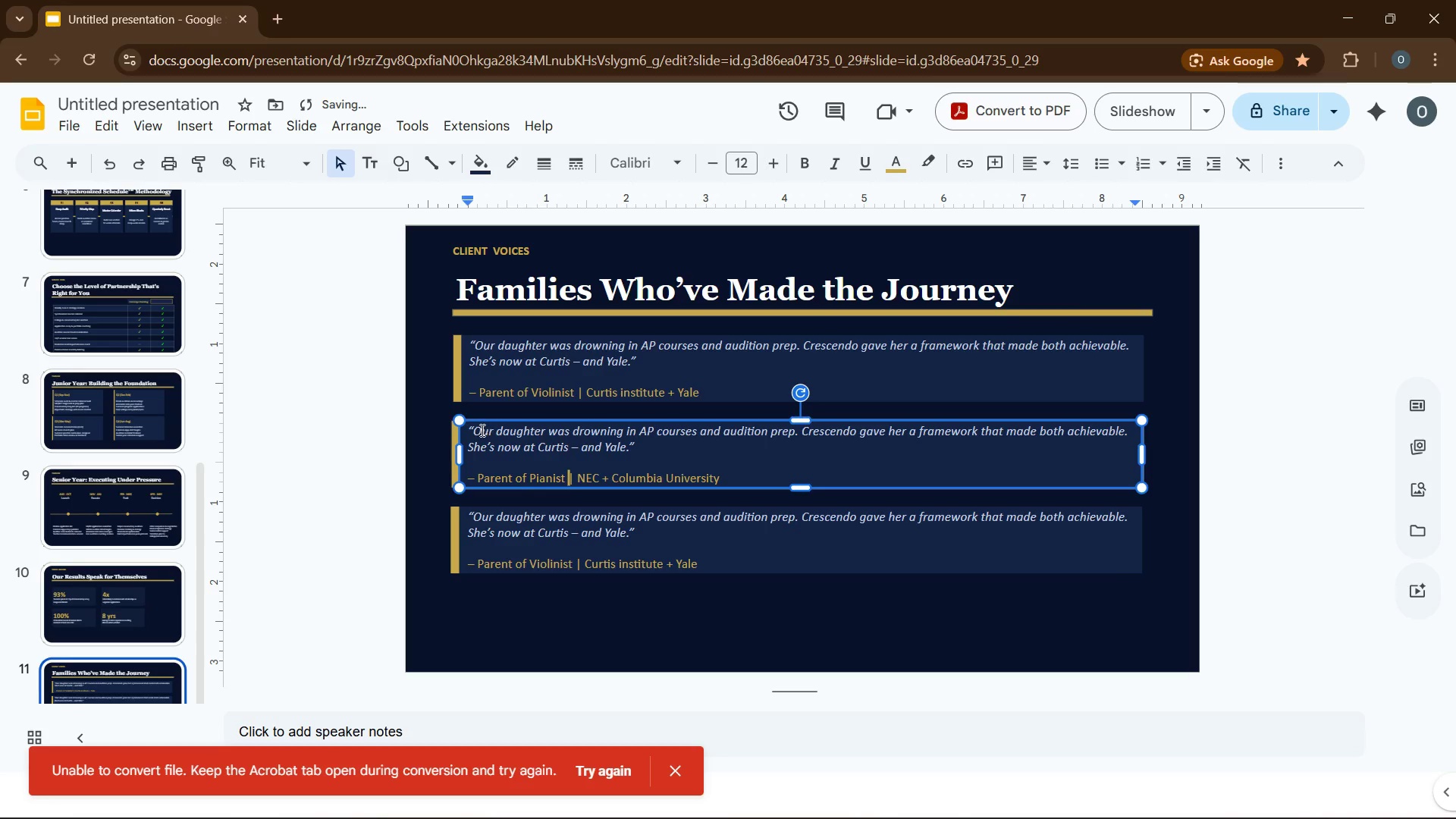 
left_click_drag(start_coordinate=[475, 432], to_coordinate=[624, 443])
 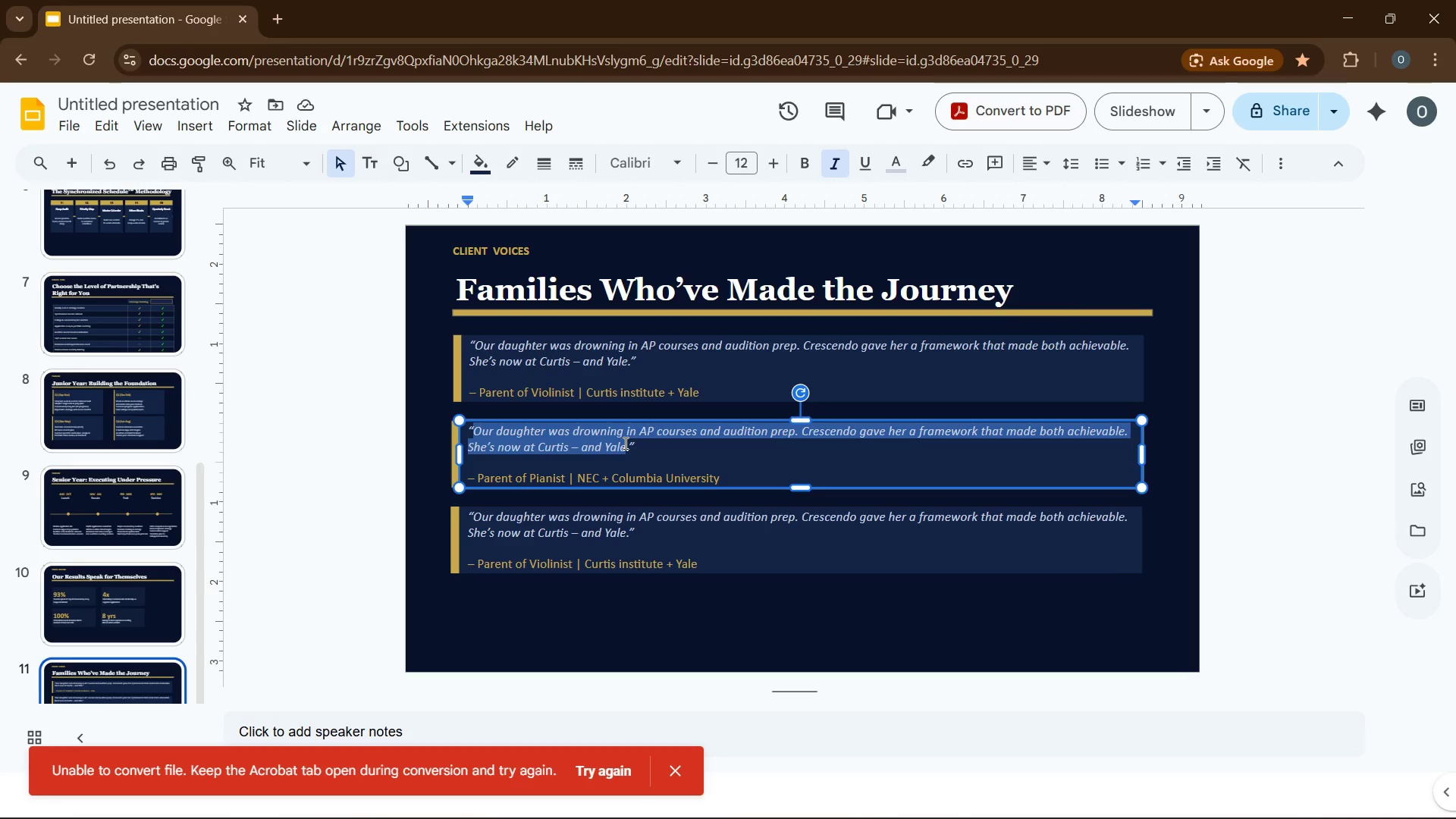 
wait(7.78)
 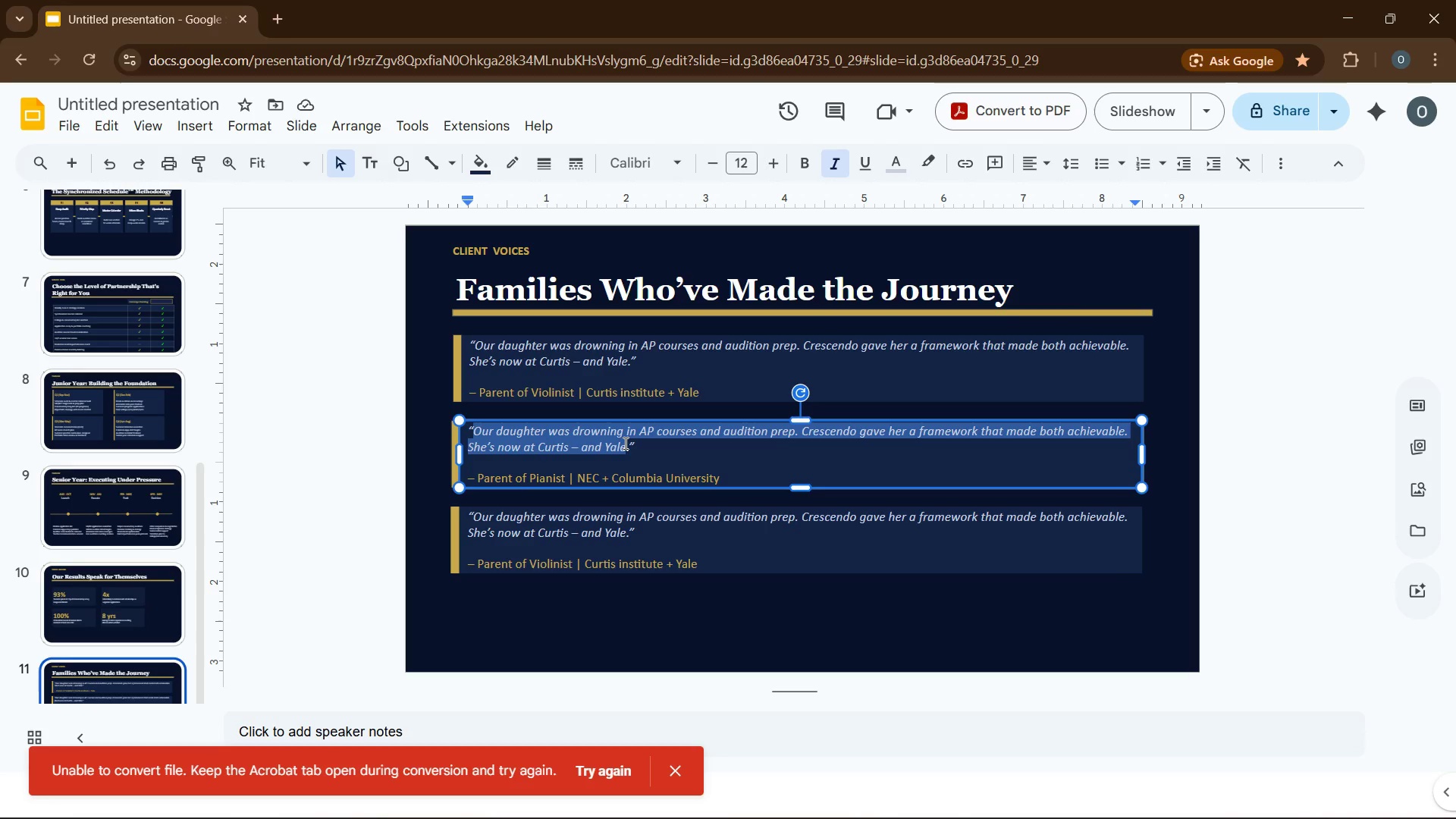 
type(The adviis)
key(Backspace)
key(Backspace)
type(sor knew conservatory landscape as well as the college one)
 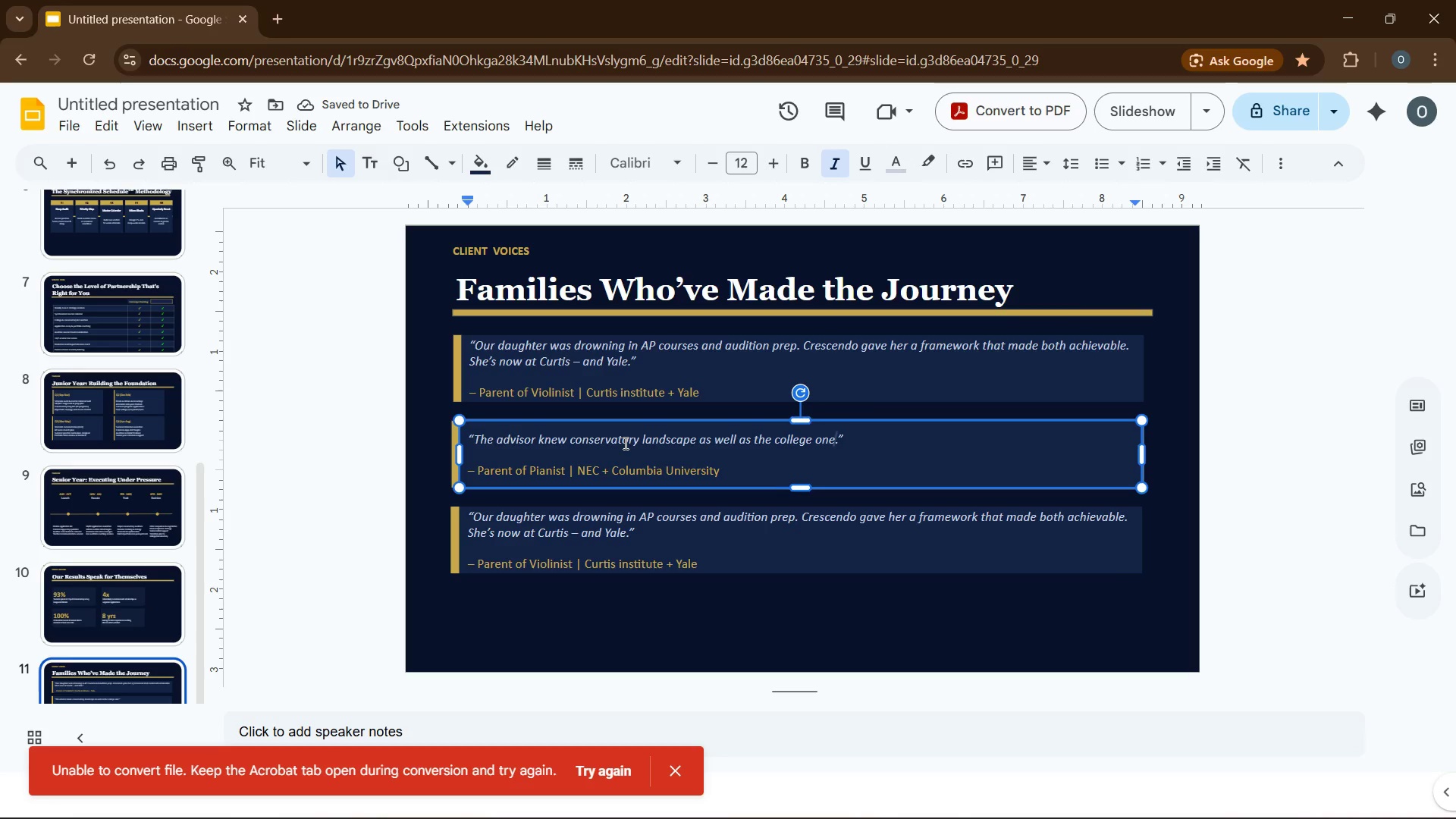 
type(. that dy)
key(Backspace)
type(ual fluency is impossible to fin anywher)
 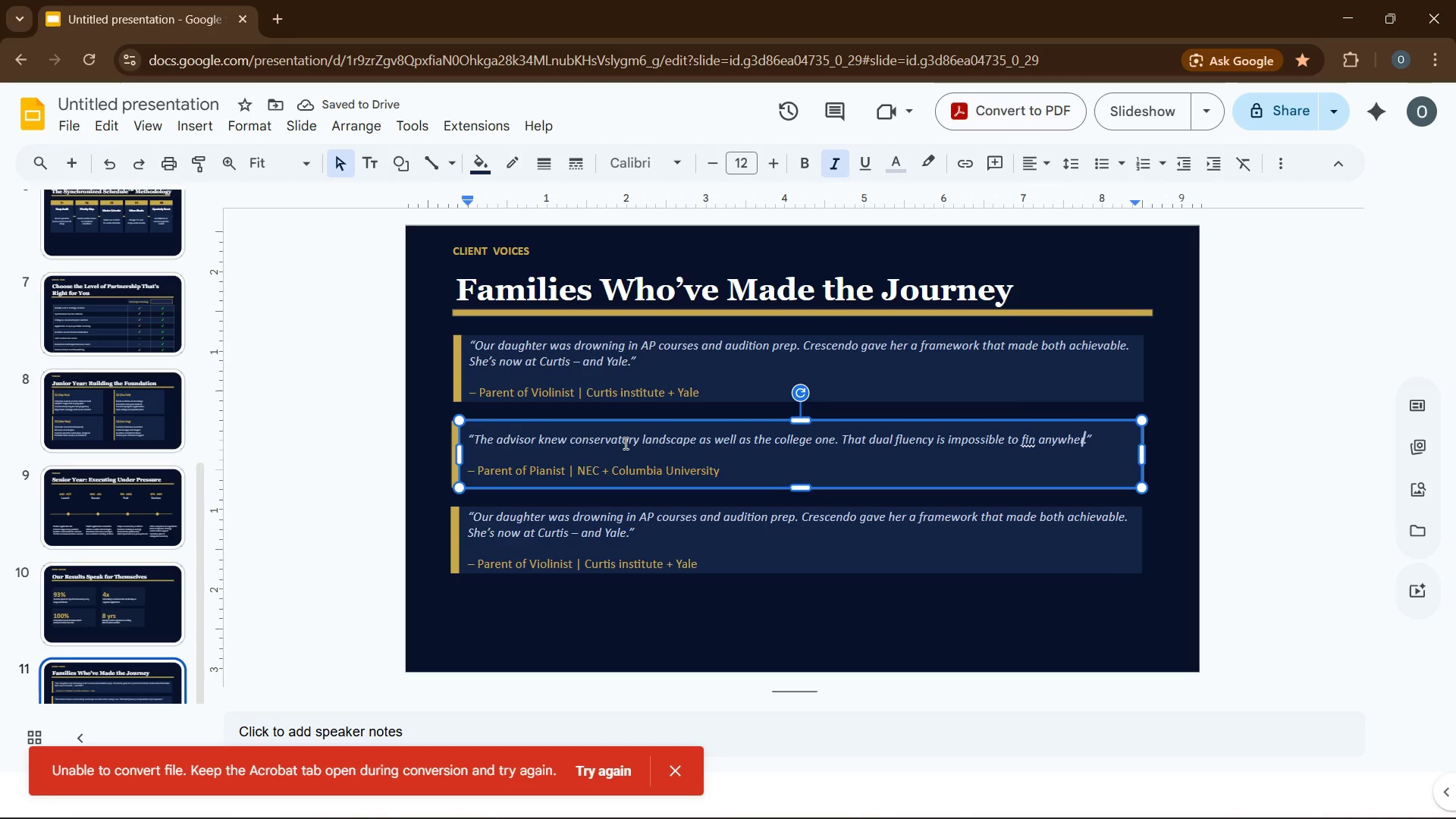 
key(E)
 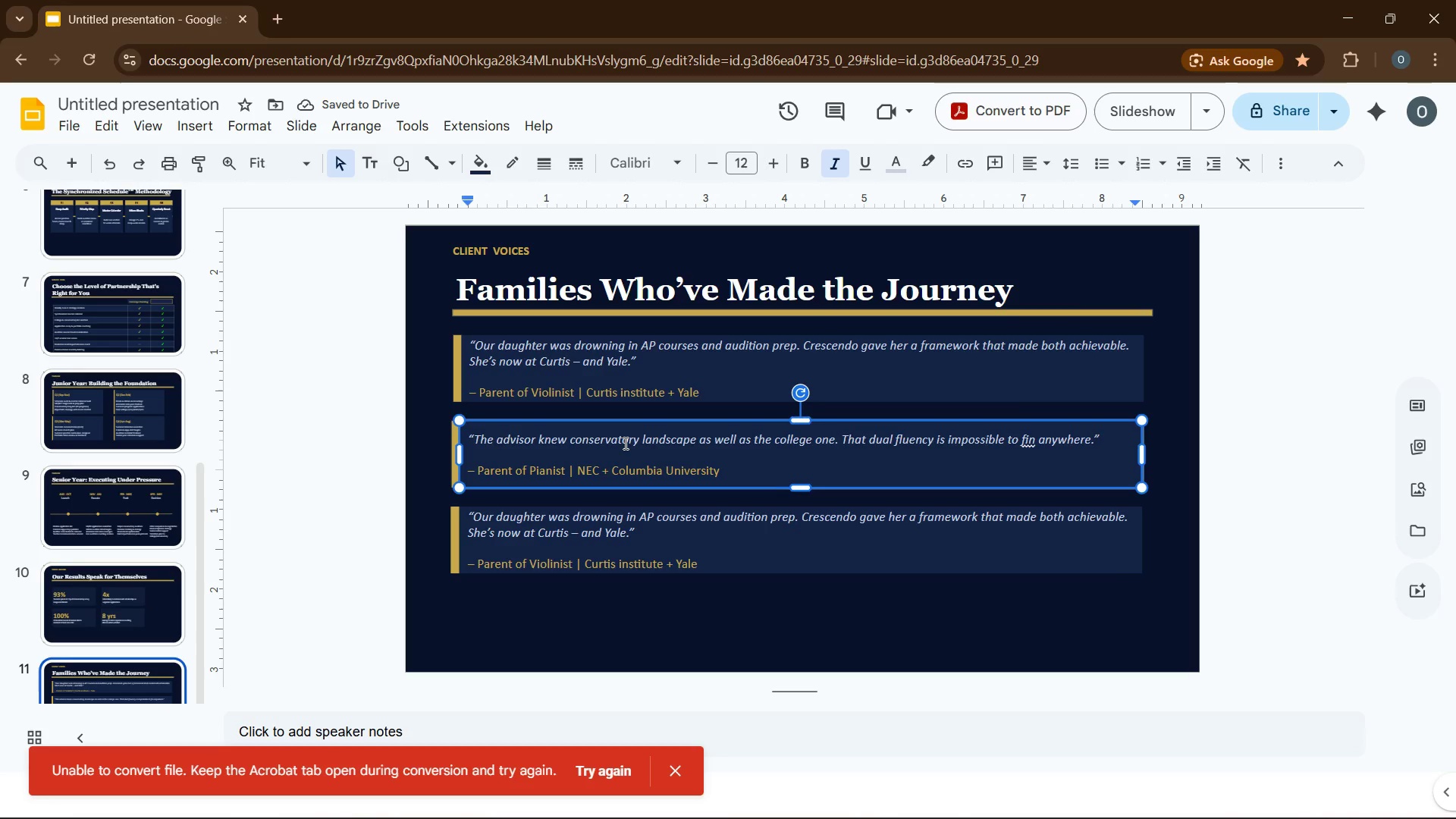 
type( else)
 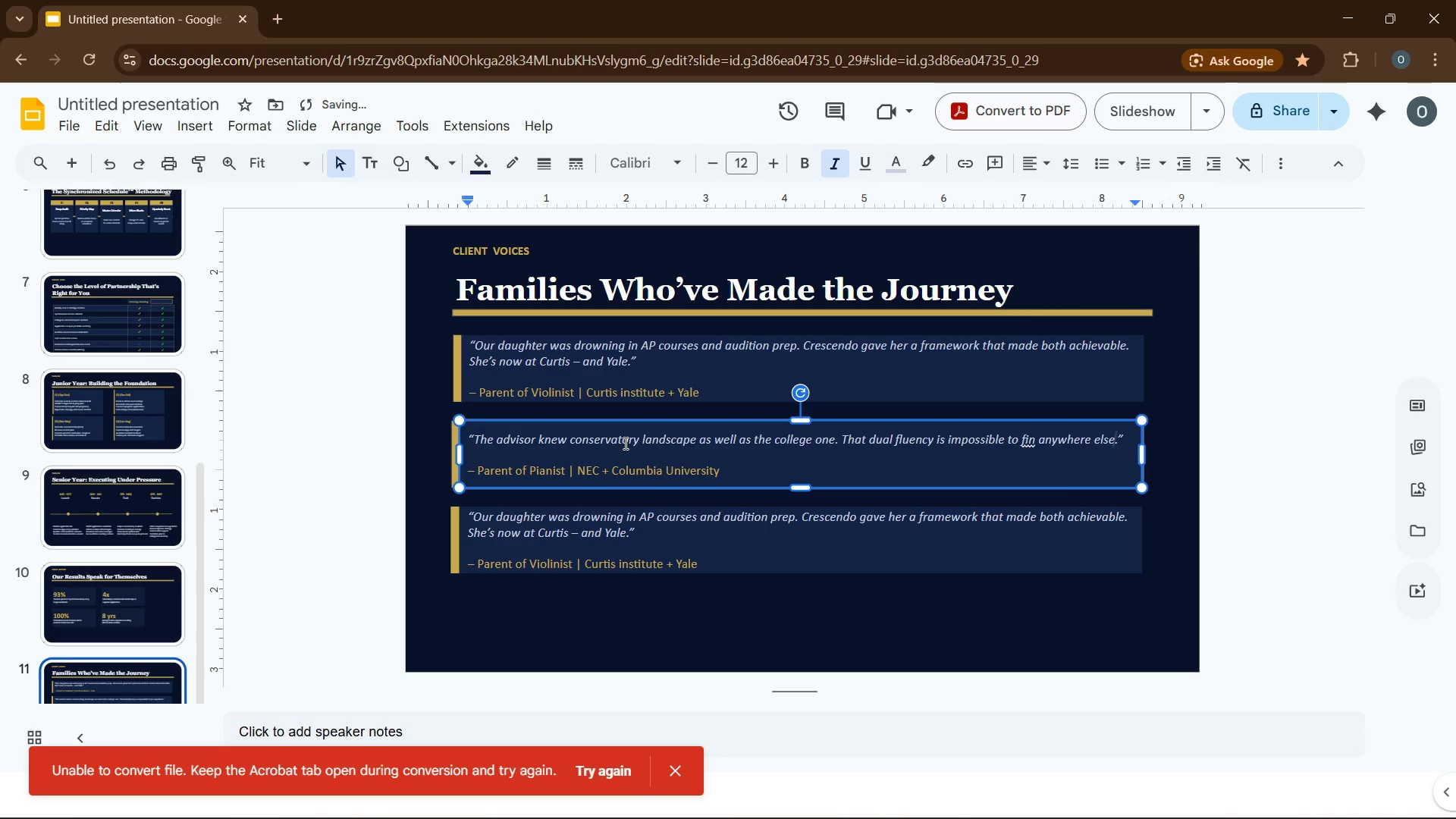 
key(ArrowLeft)
 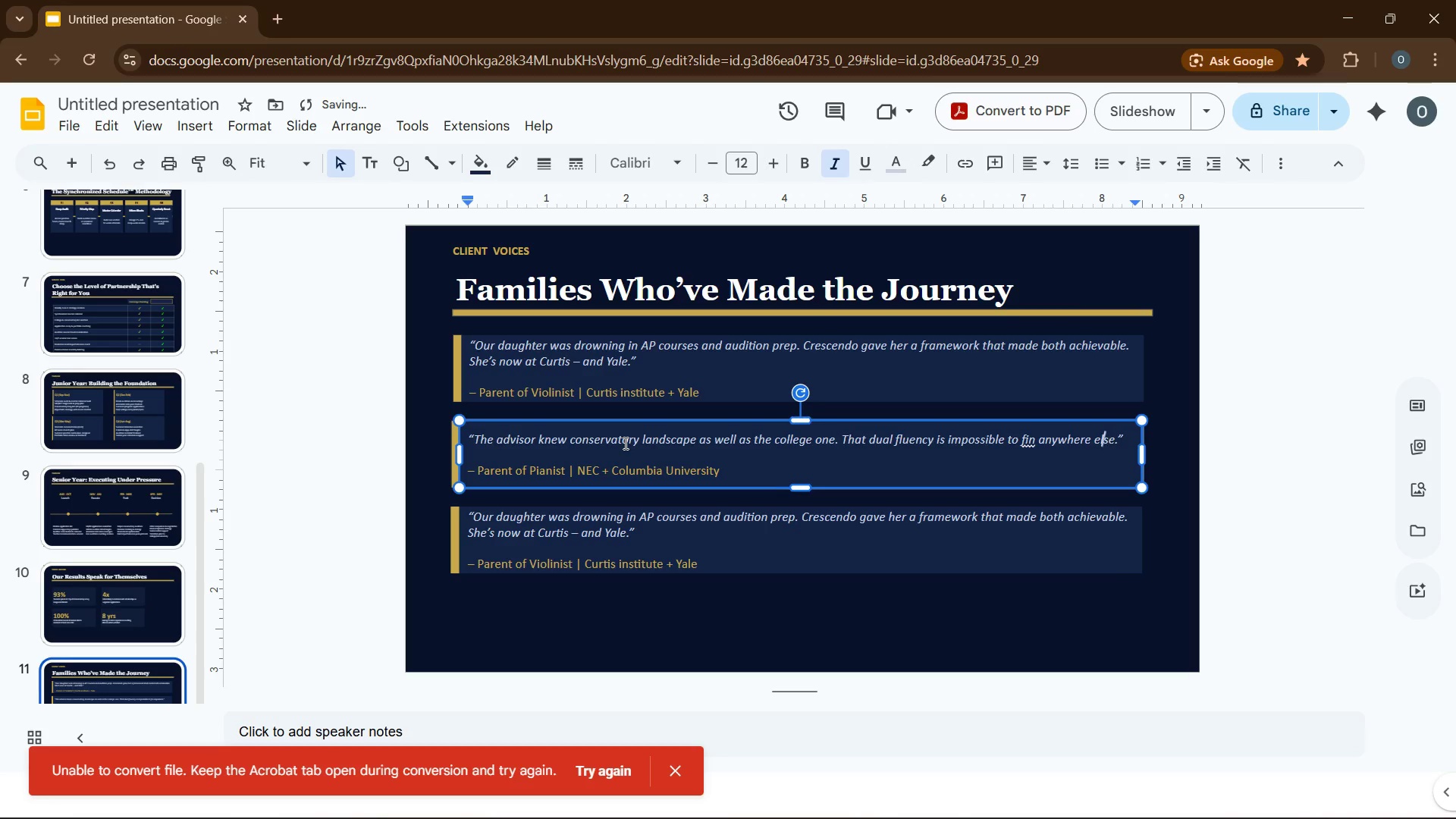 
key(ArrowLeft)
 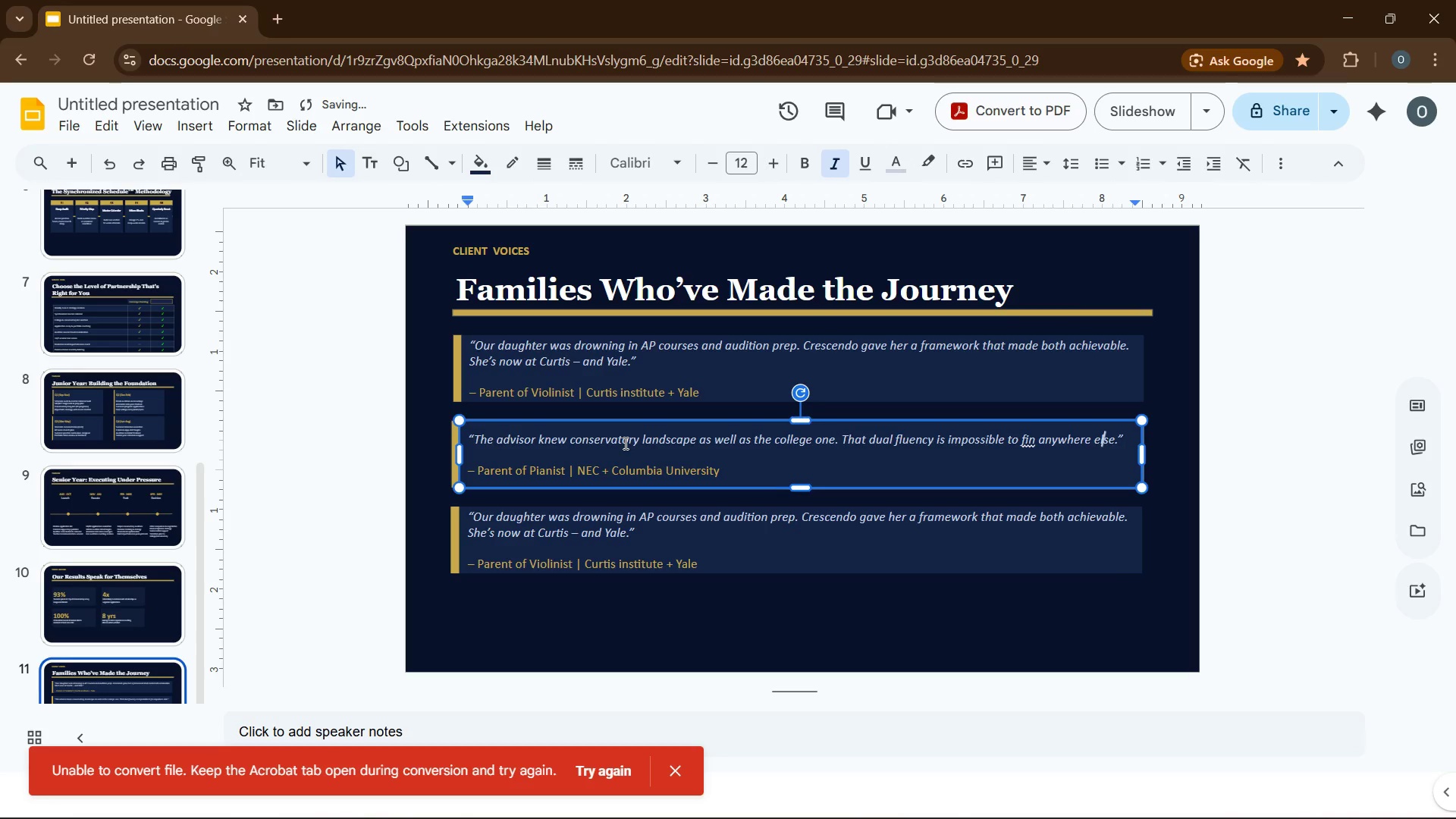 
key(ArrowLeft)
 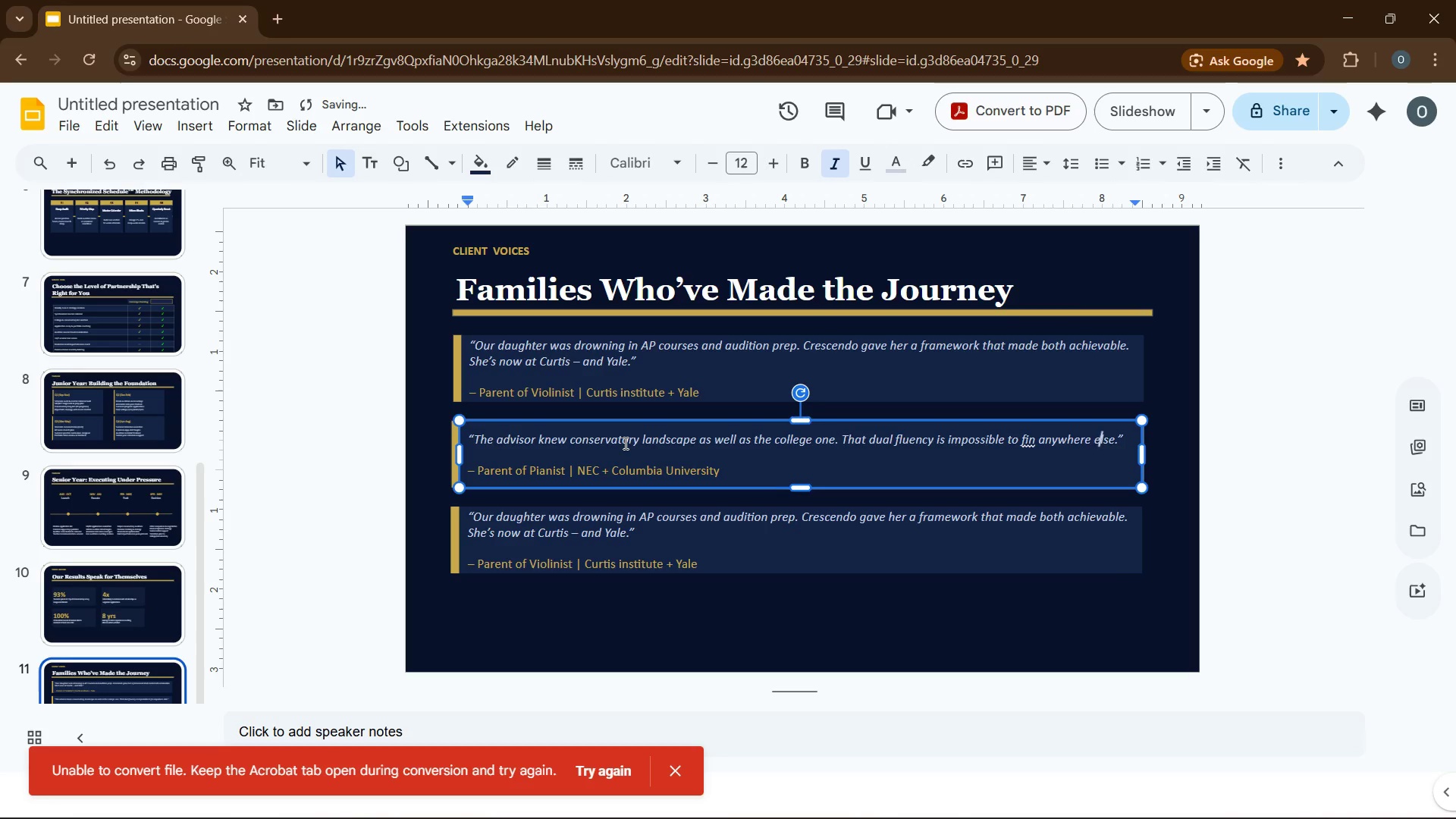 
key(ArrowLeft)
 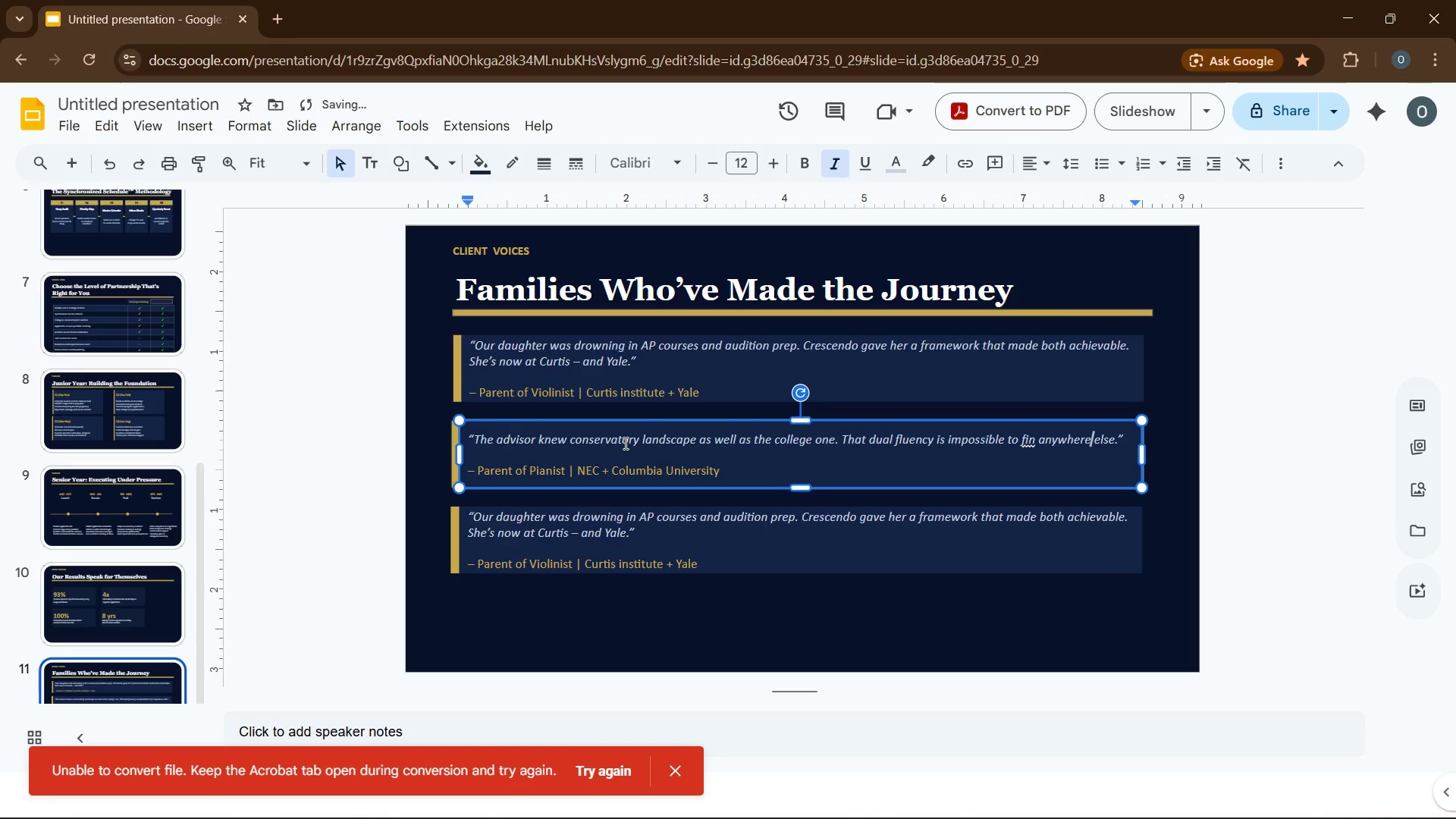 
key(ArrowLeft)
 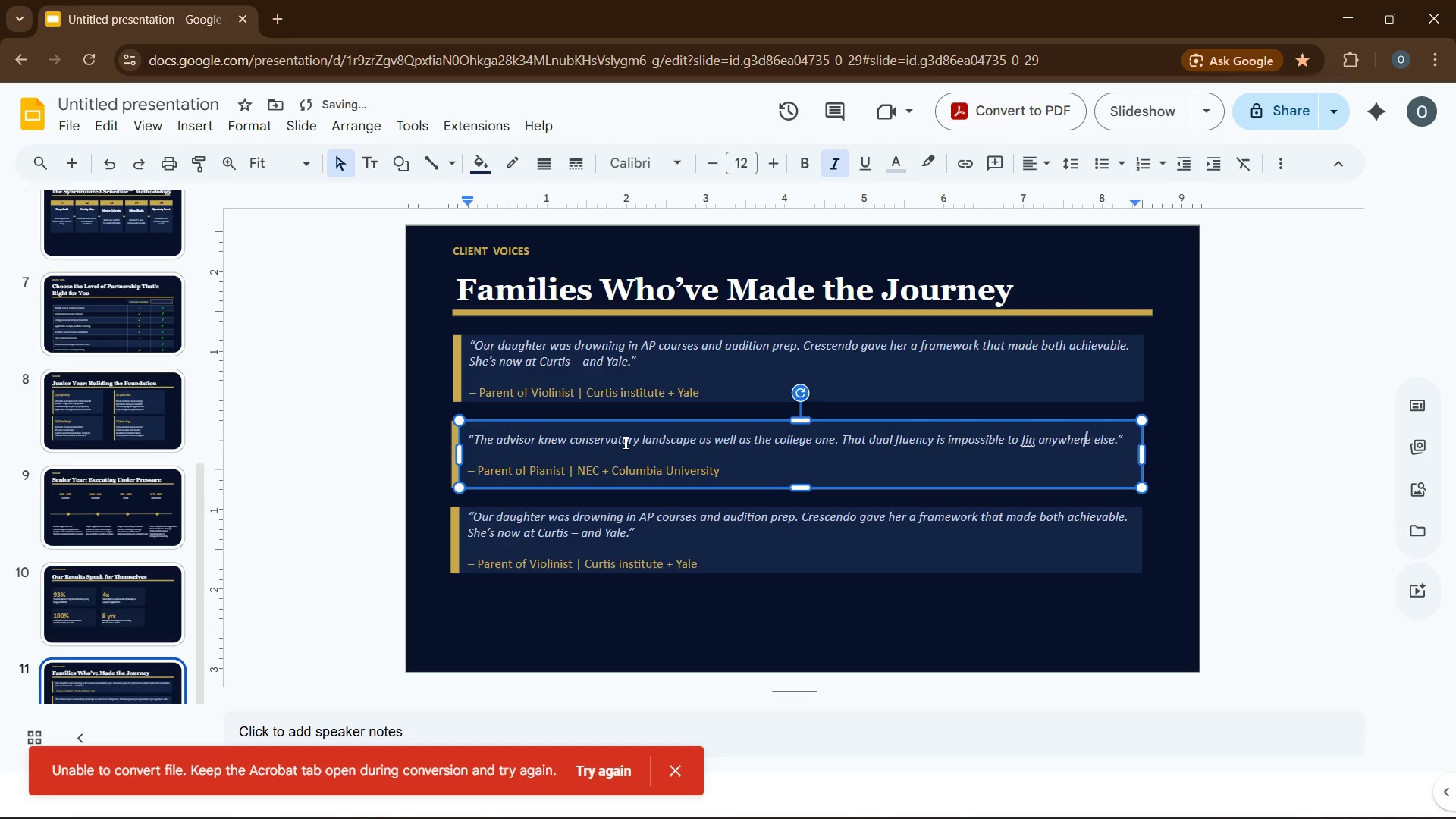 
key(ArrowLeft)
 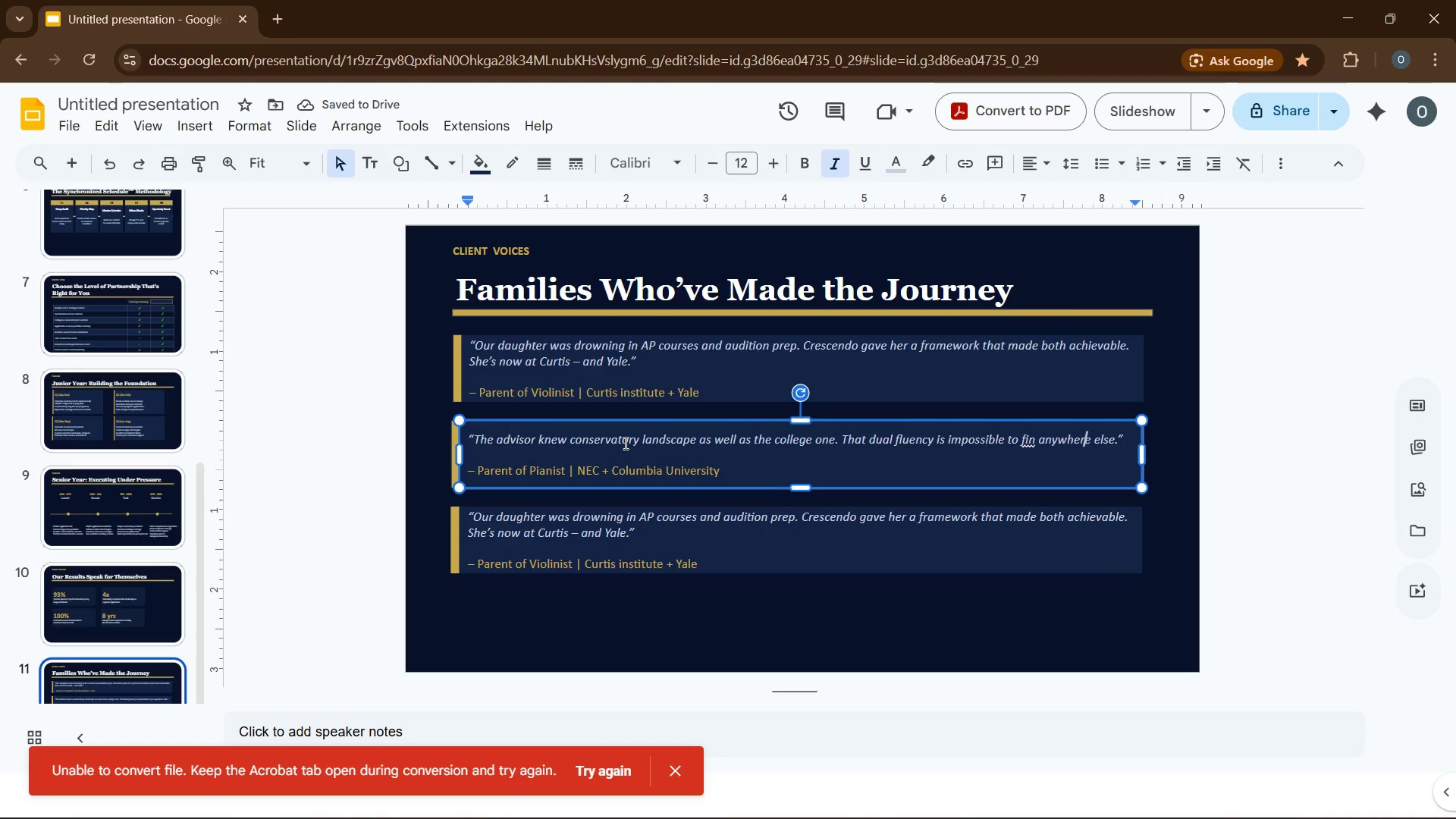 
key(ArrowLeft)
 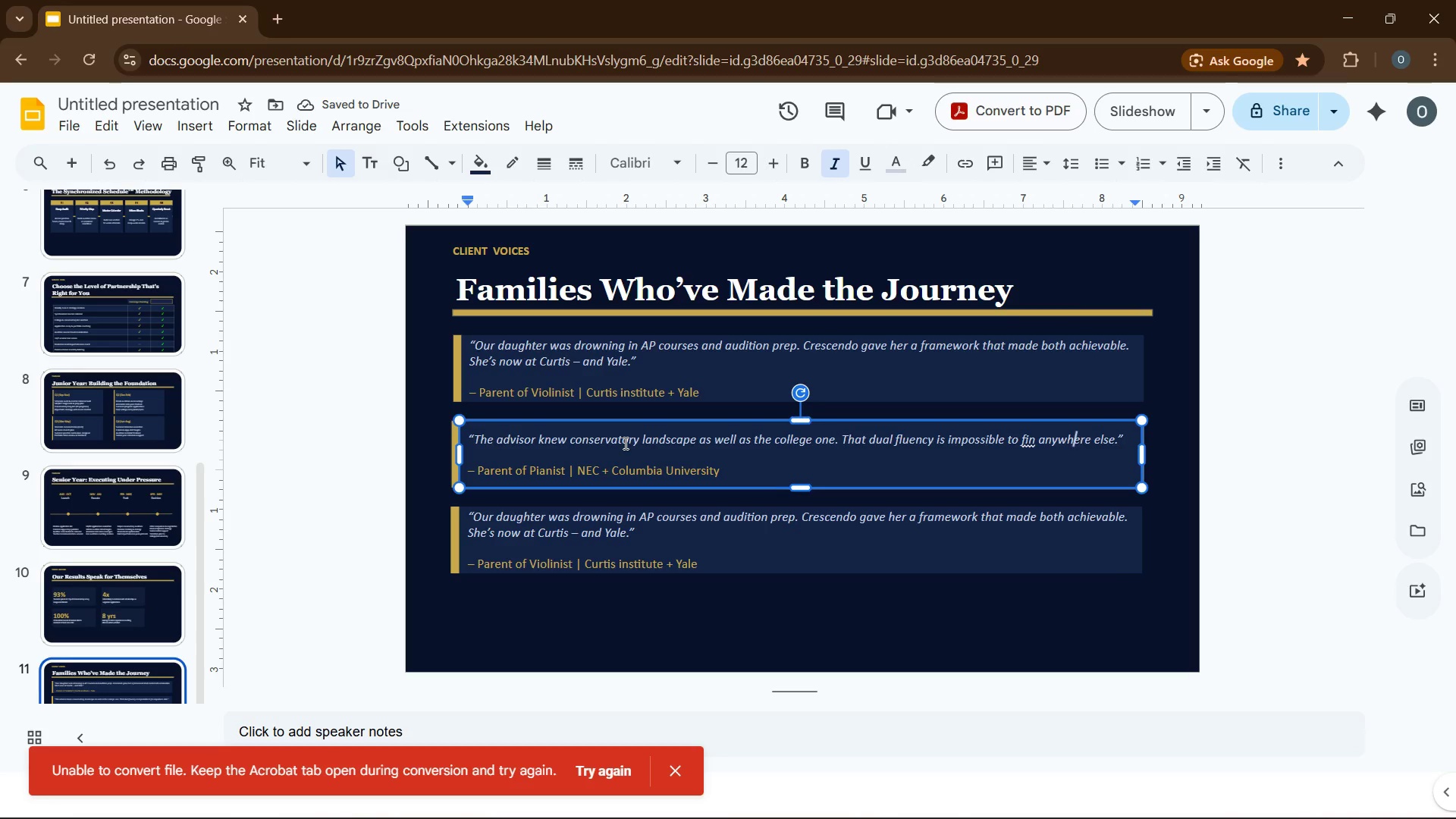 
key(ArrowLeft)
 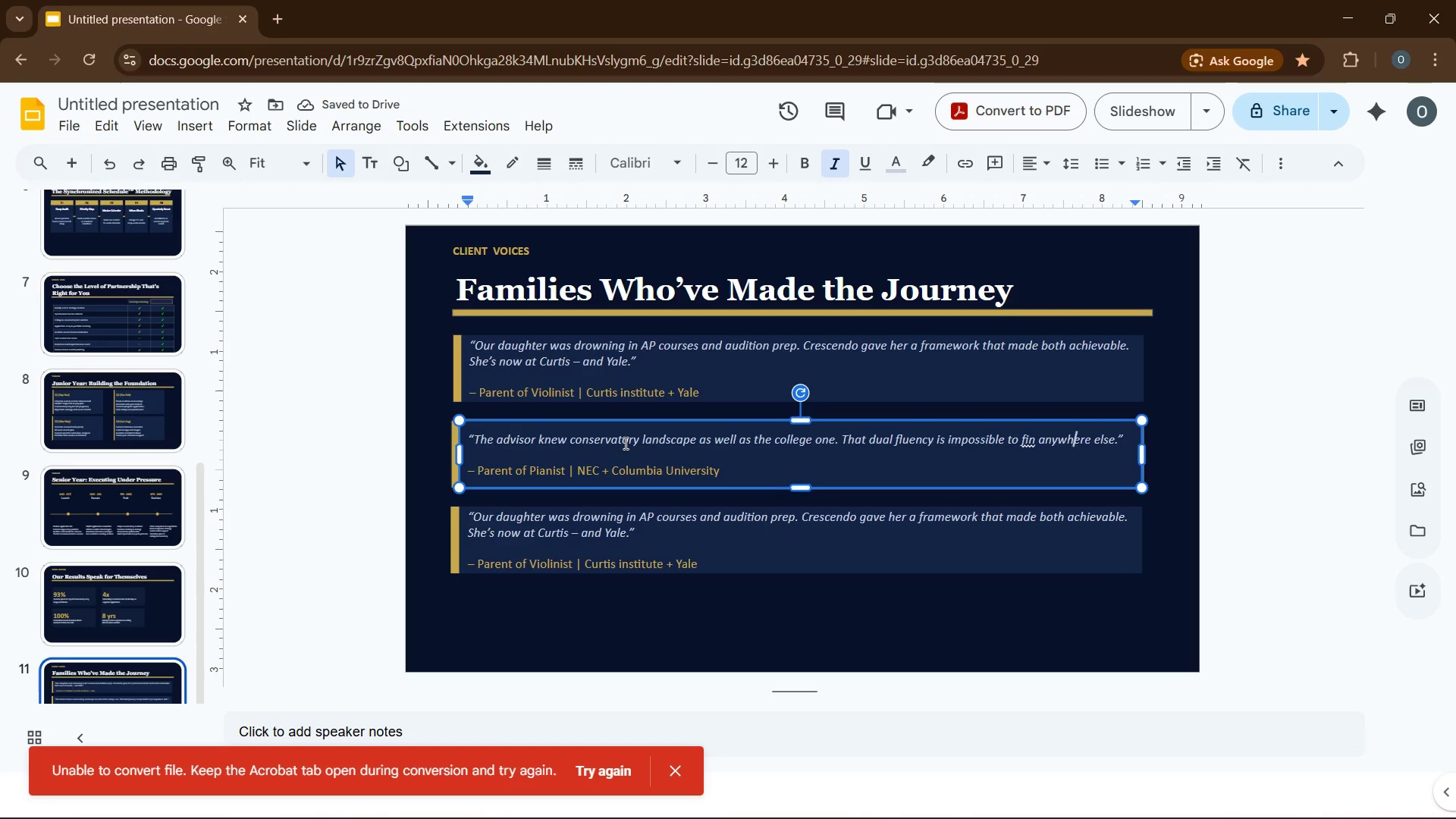 
key(ArrowLeft)
 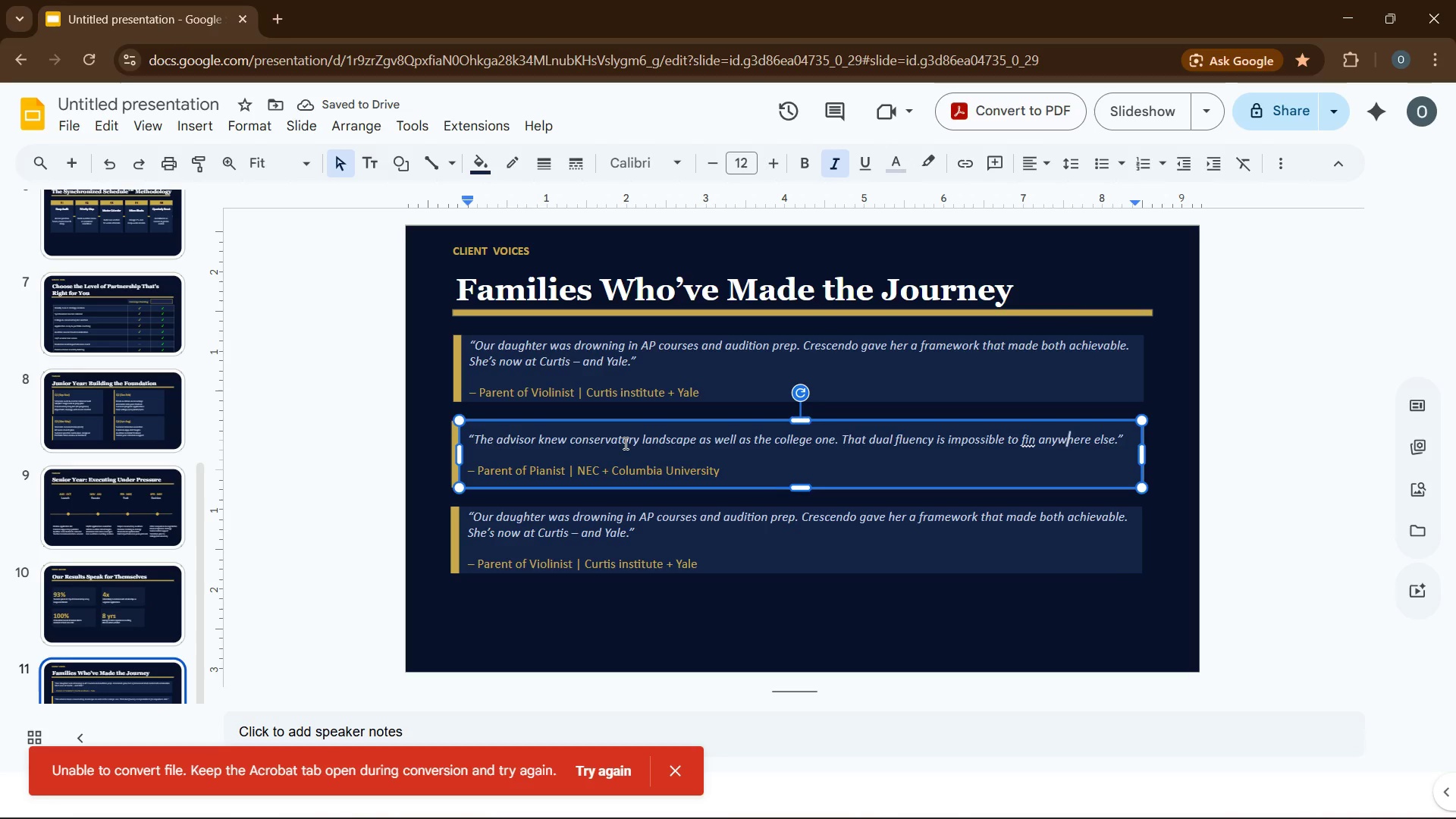 
key(ArrowLeft)
 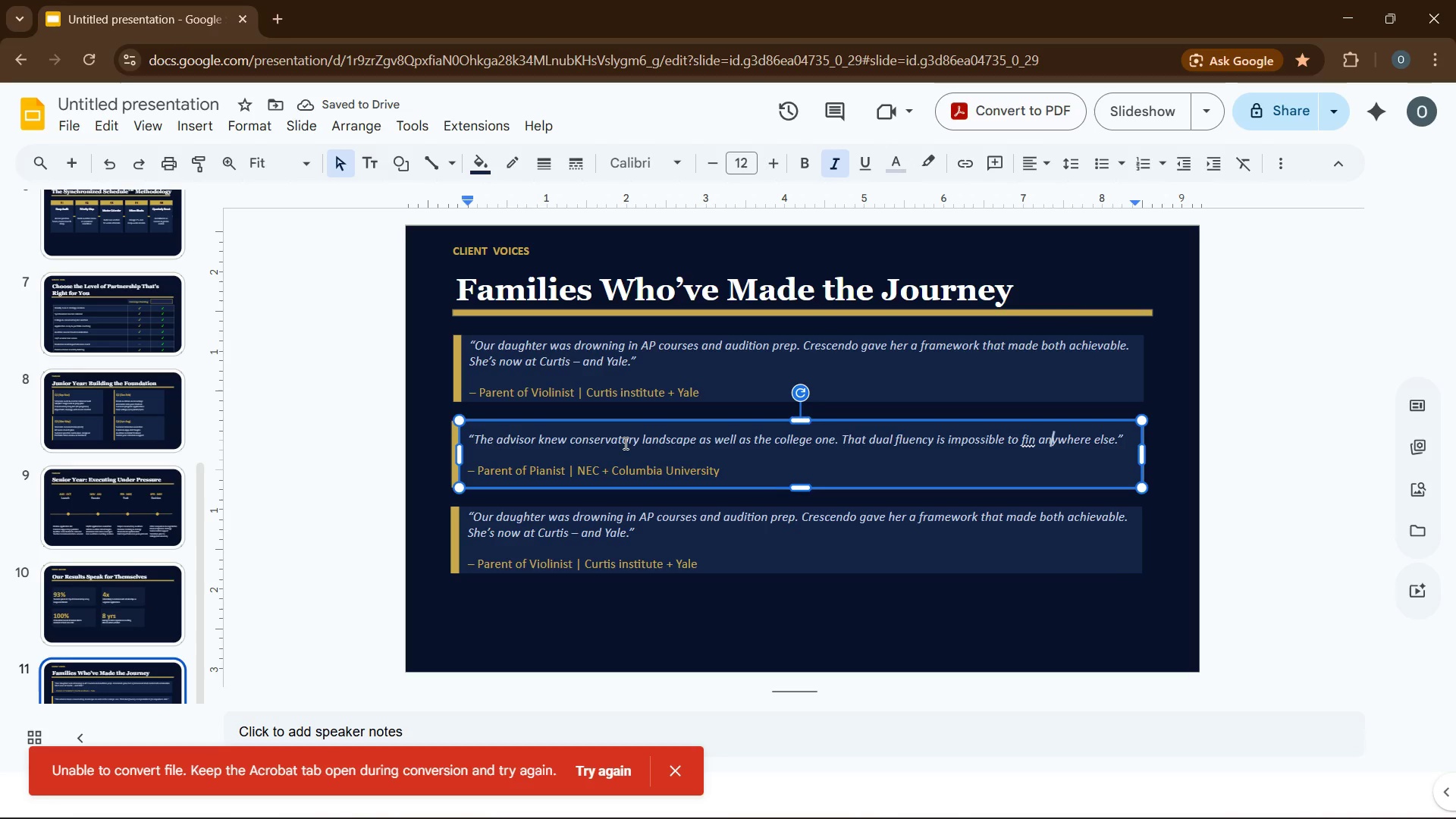 
key(ArrowLeft)
 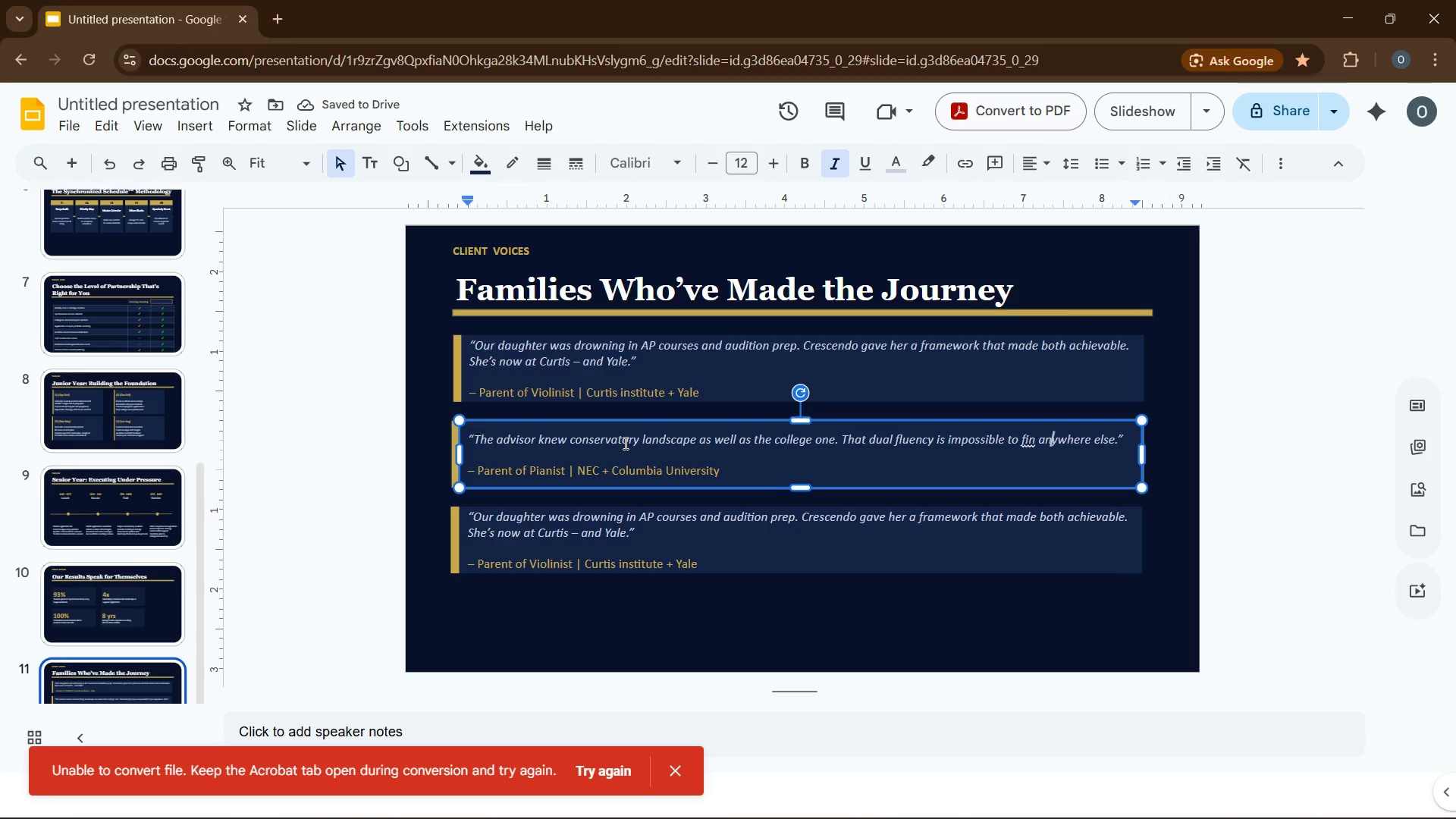 
key(ArrowLeft)
 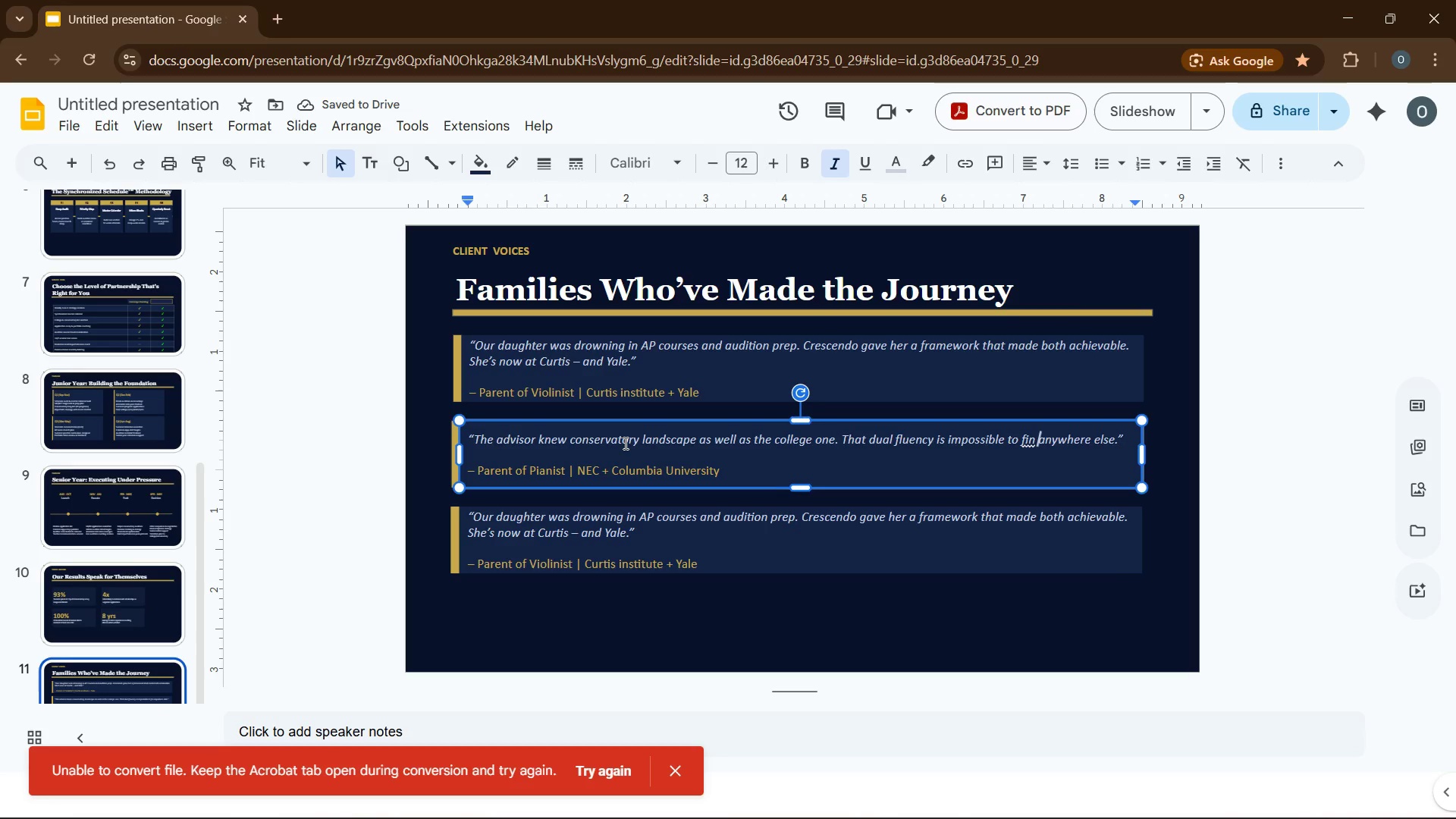 
key(ArrowLeft)
 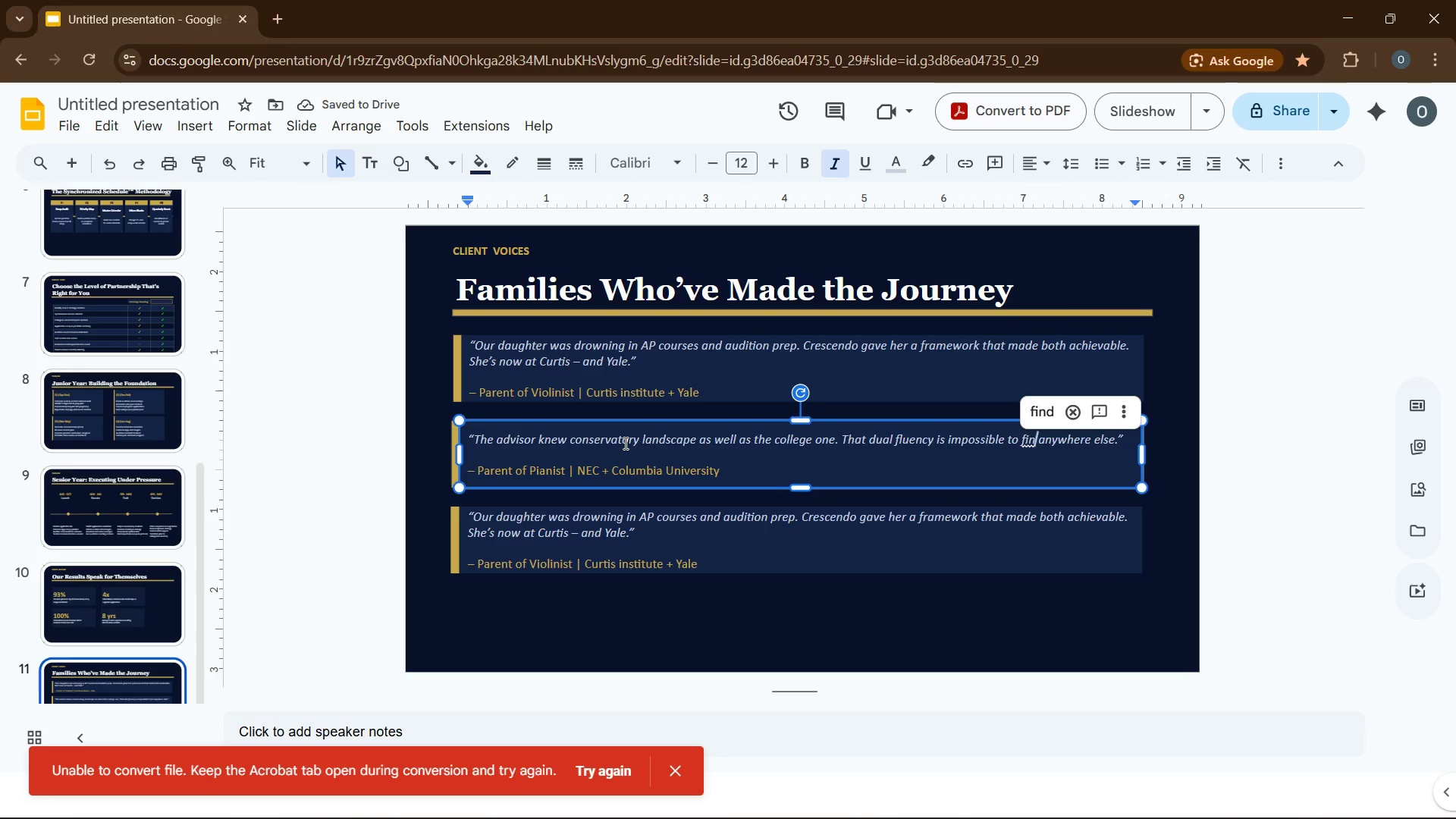 
key(ArrowLeft)
 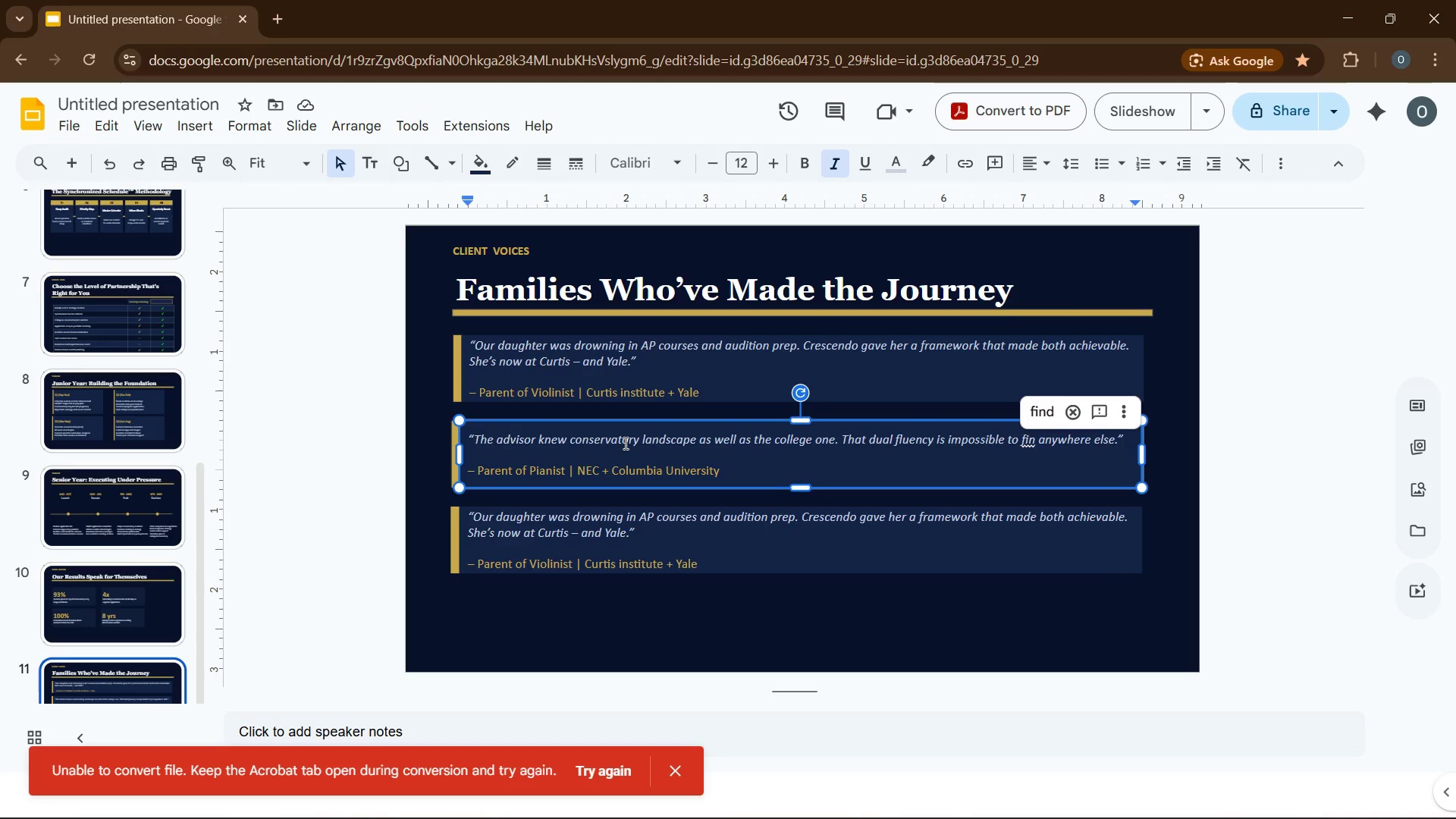 
key(D)
 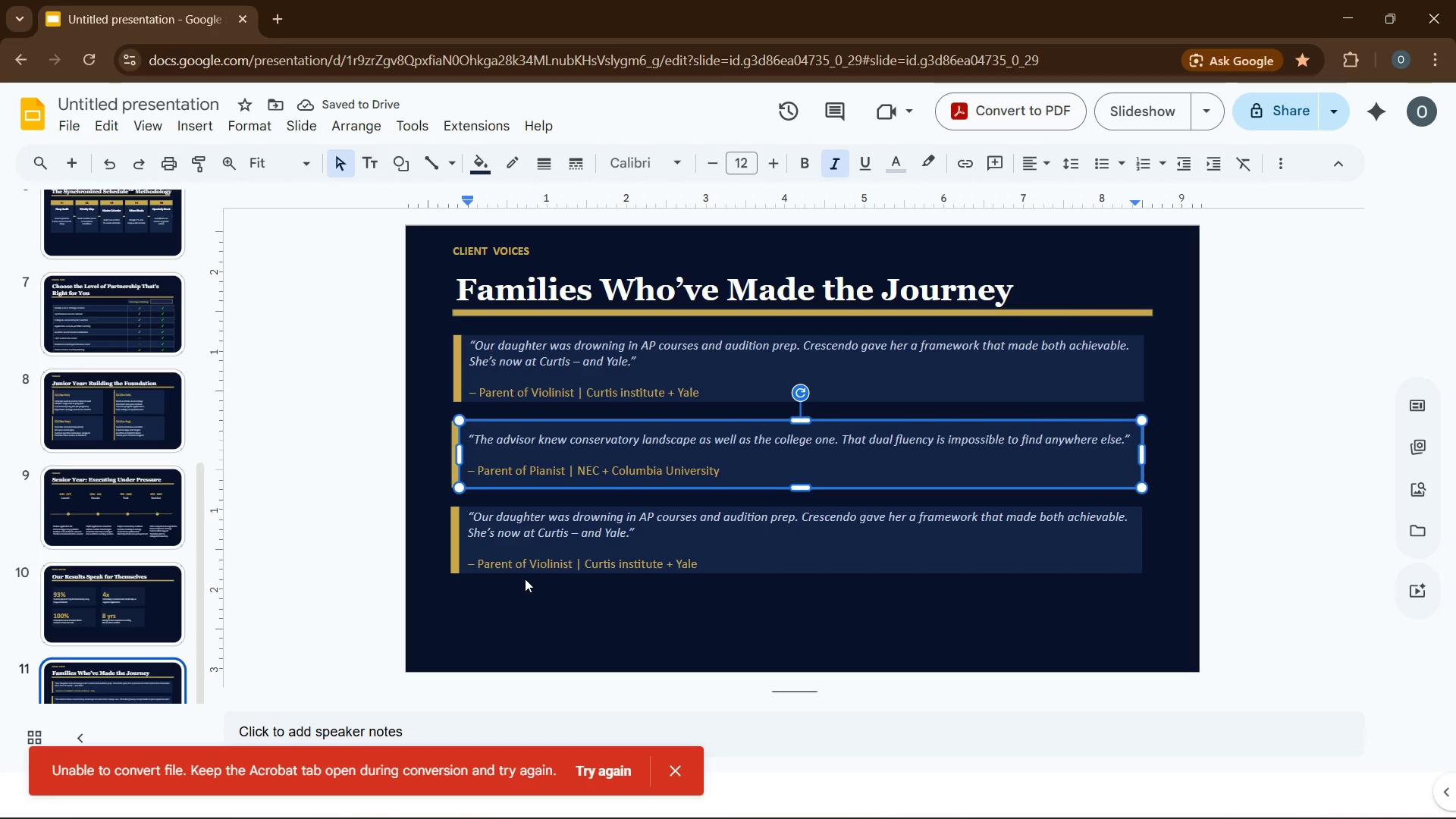 
wait(5.88)
 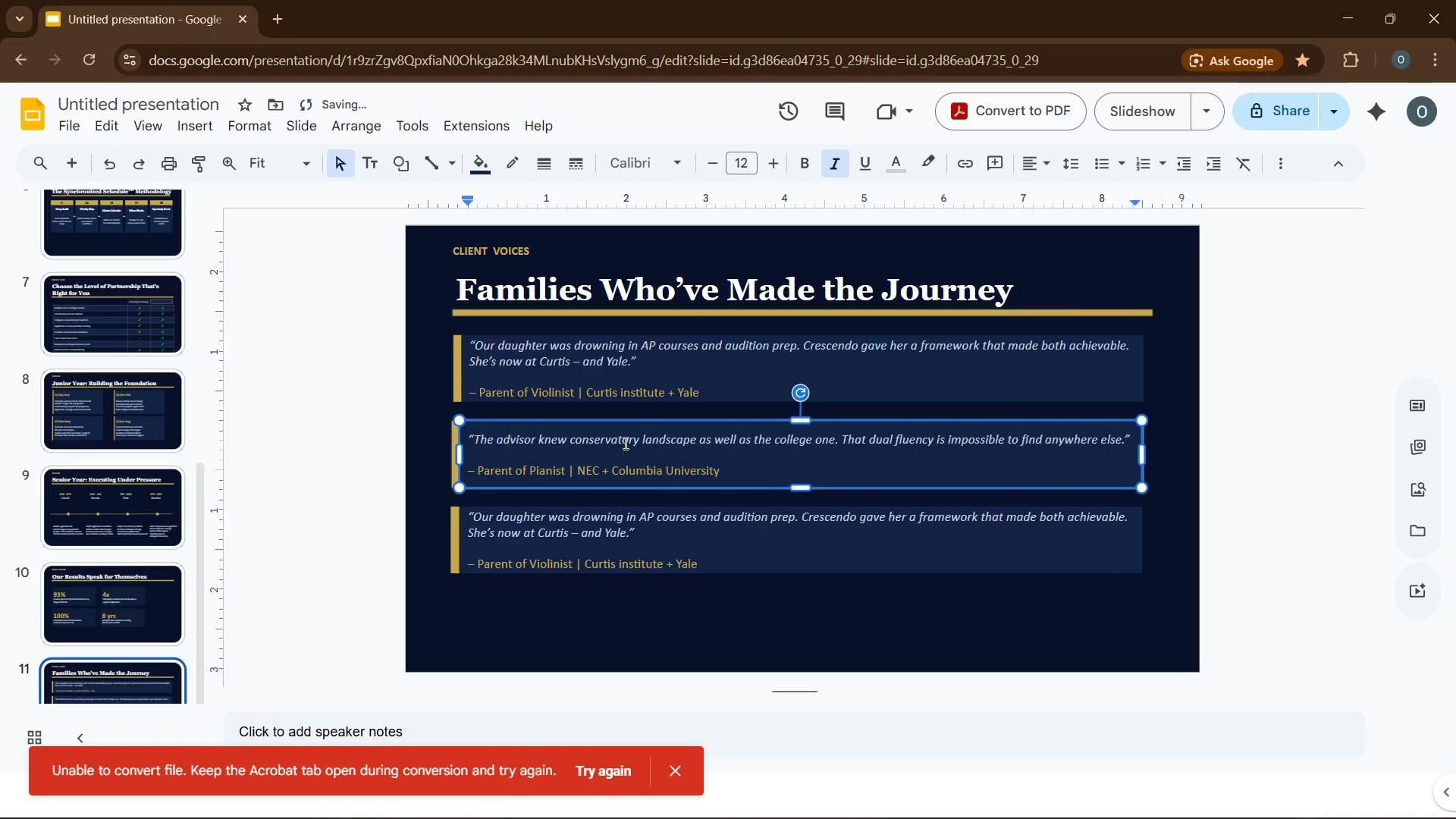 
double_click([546, 563])
 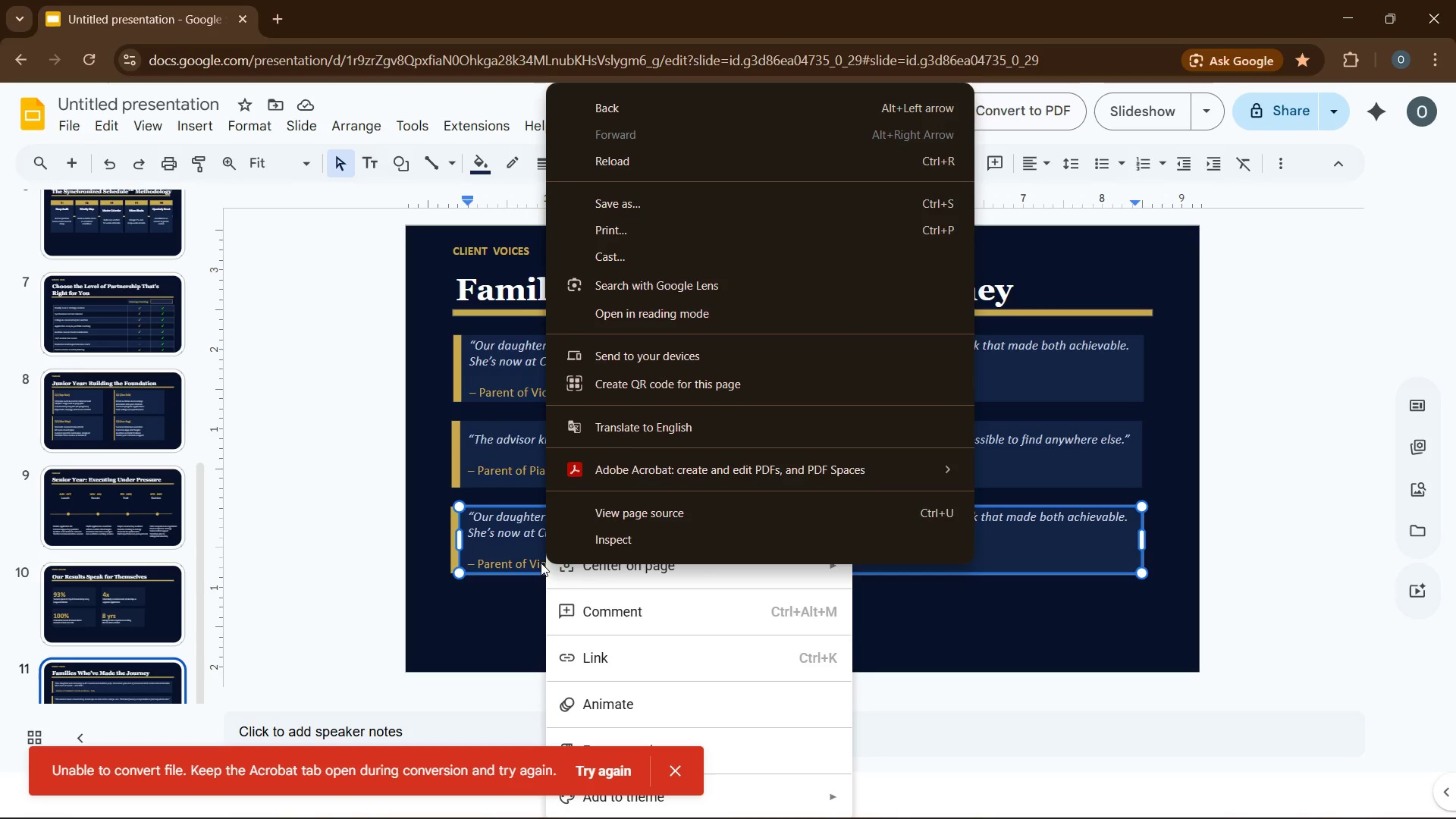 
left_click([541, 563])
 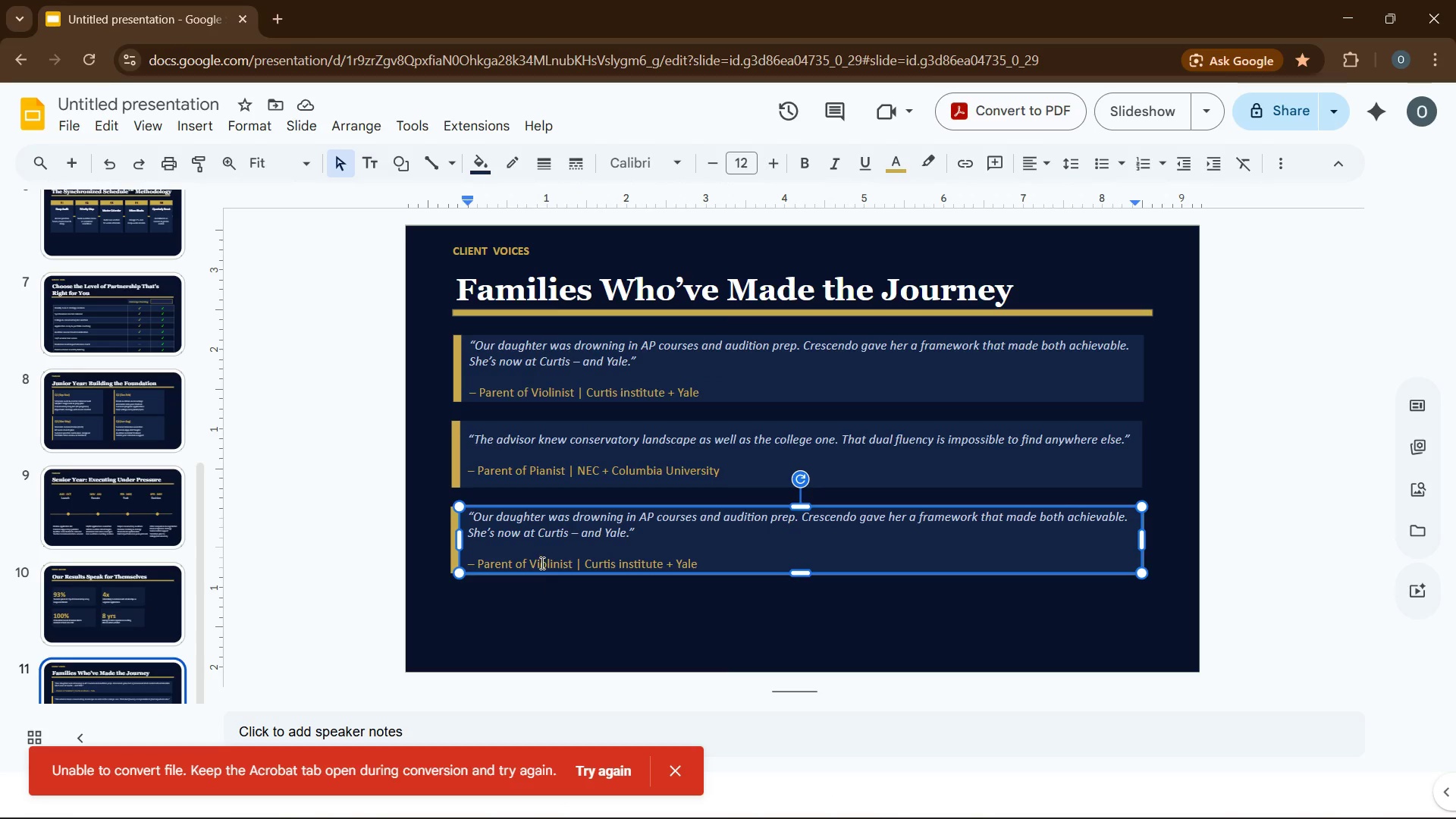 
double_click([541, 563])
 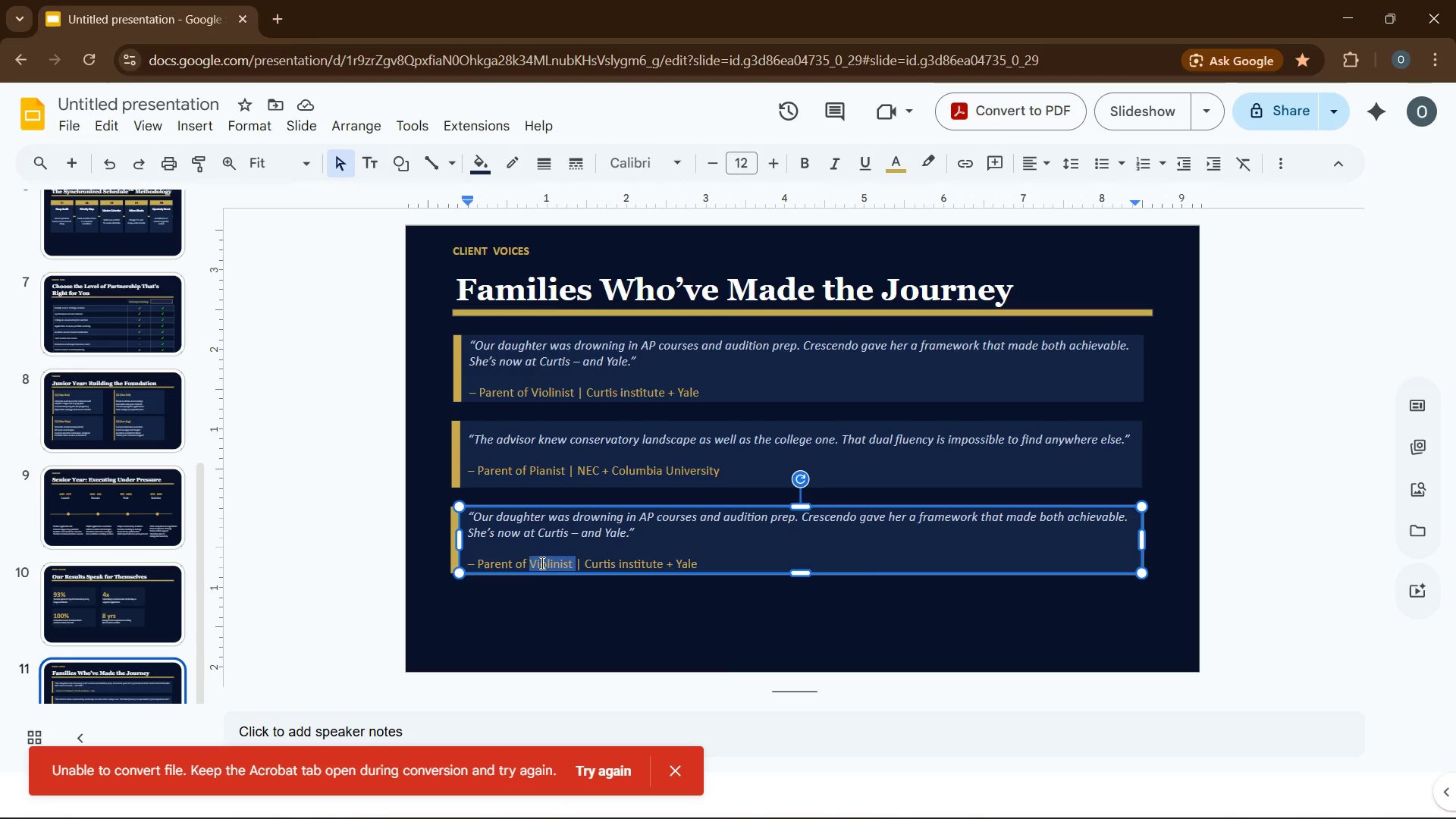 
type(Cellist)
 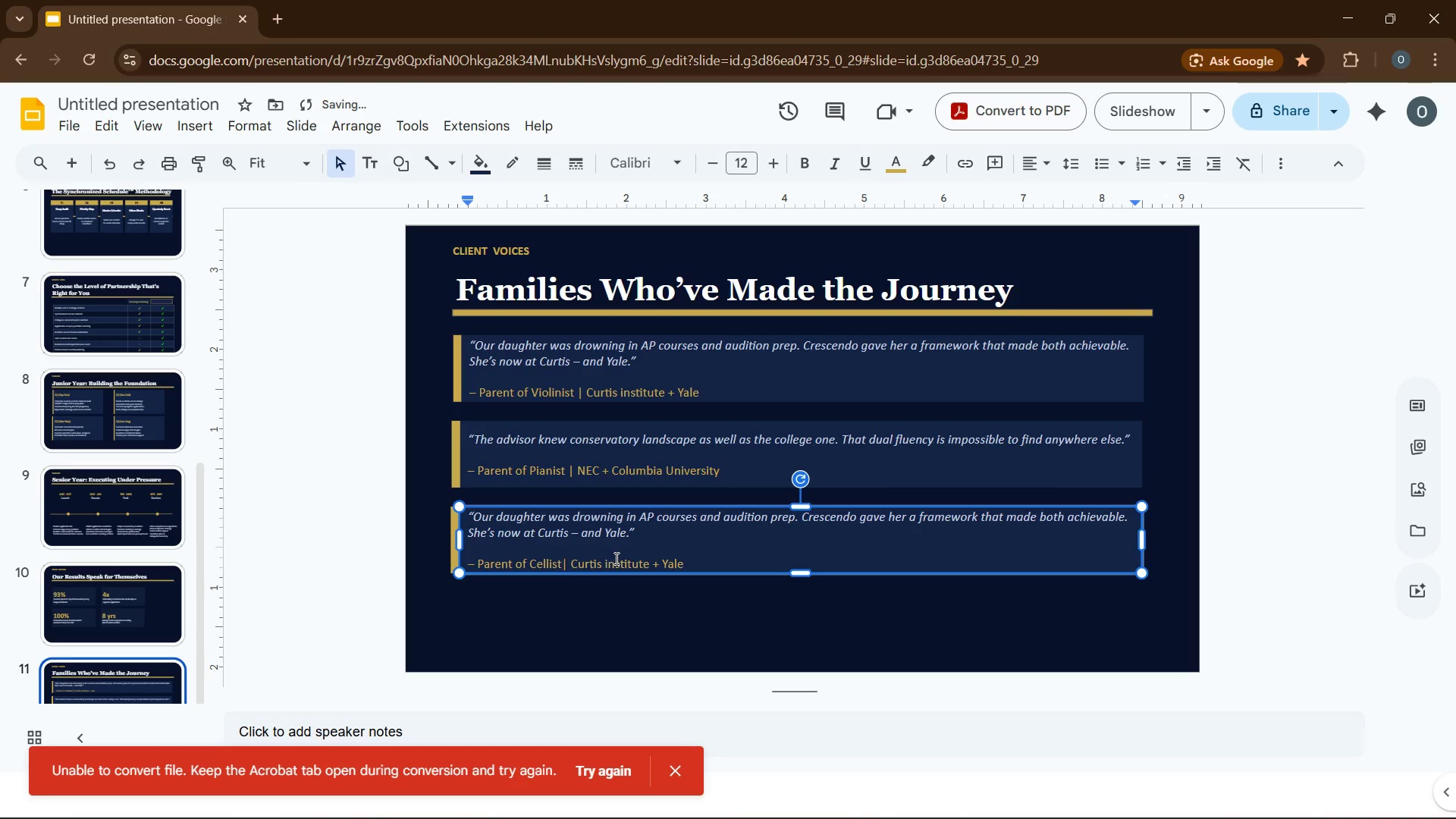 
key(Space)
 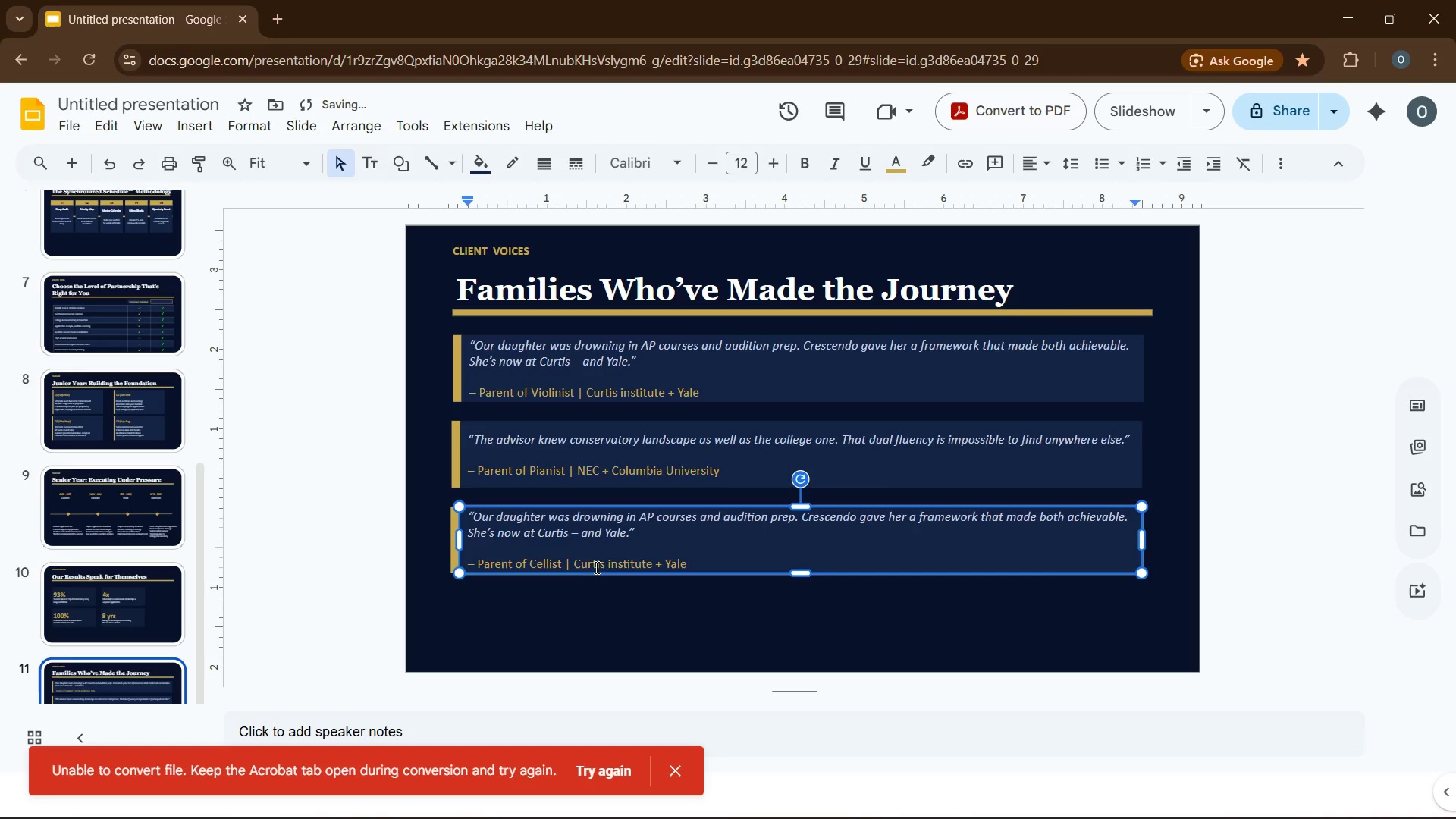 
double_click([595, 567])
 